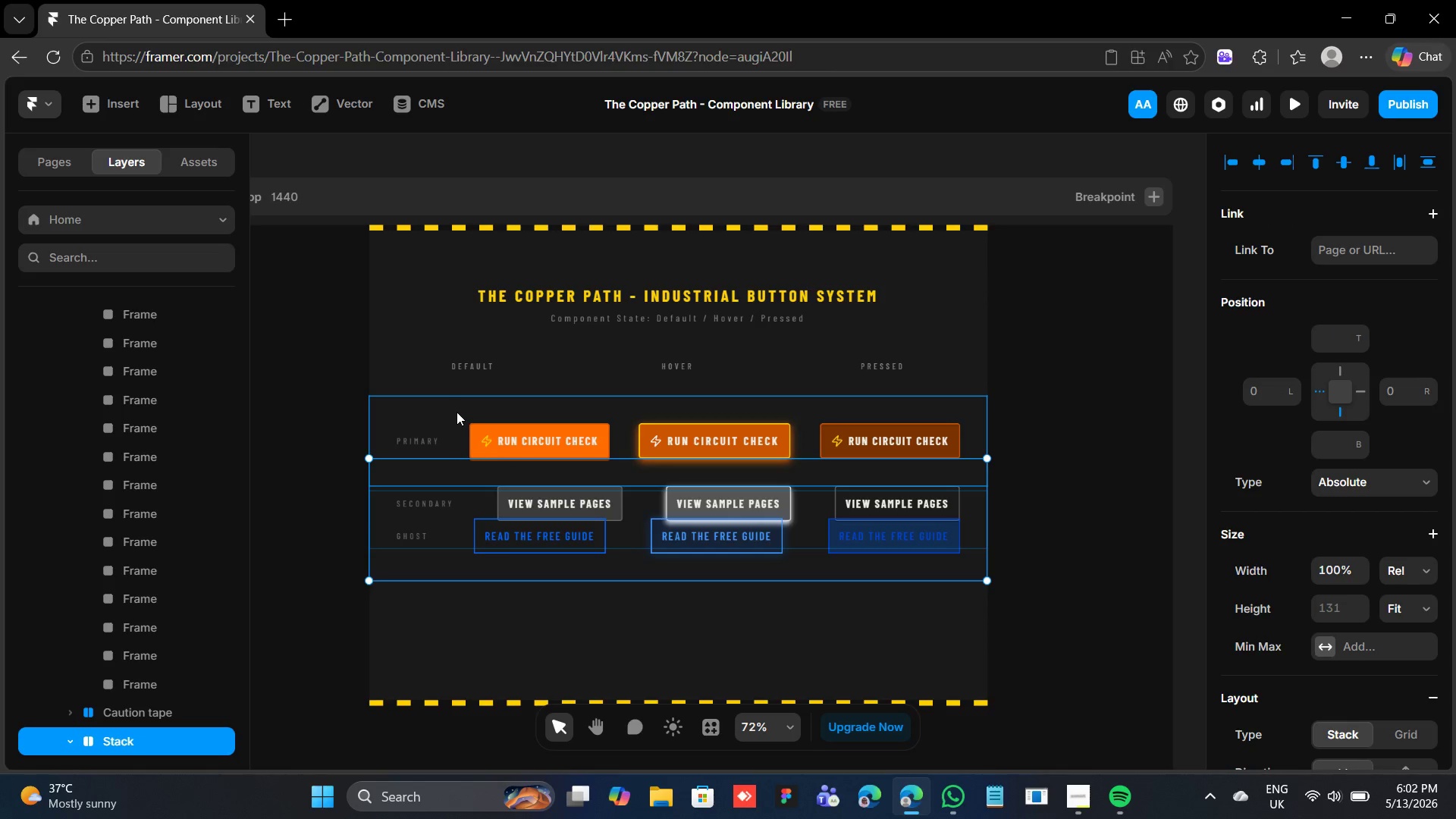 
left_click([457, 412])
 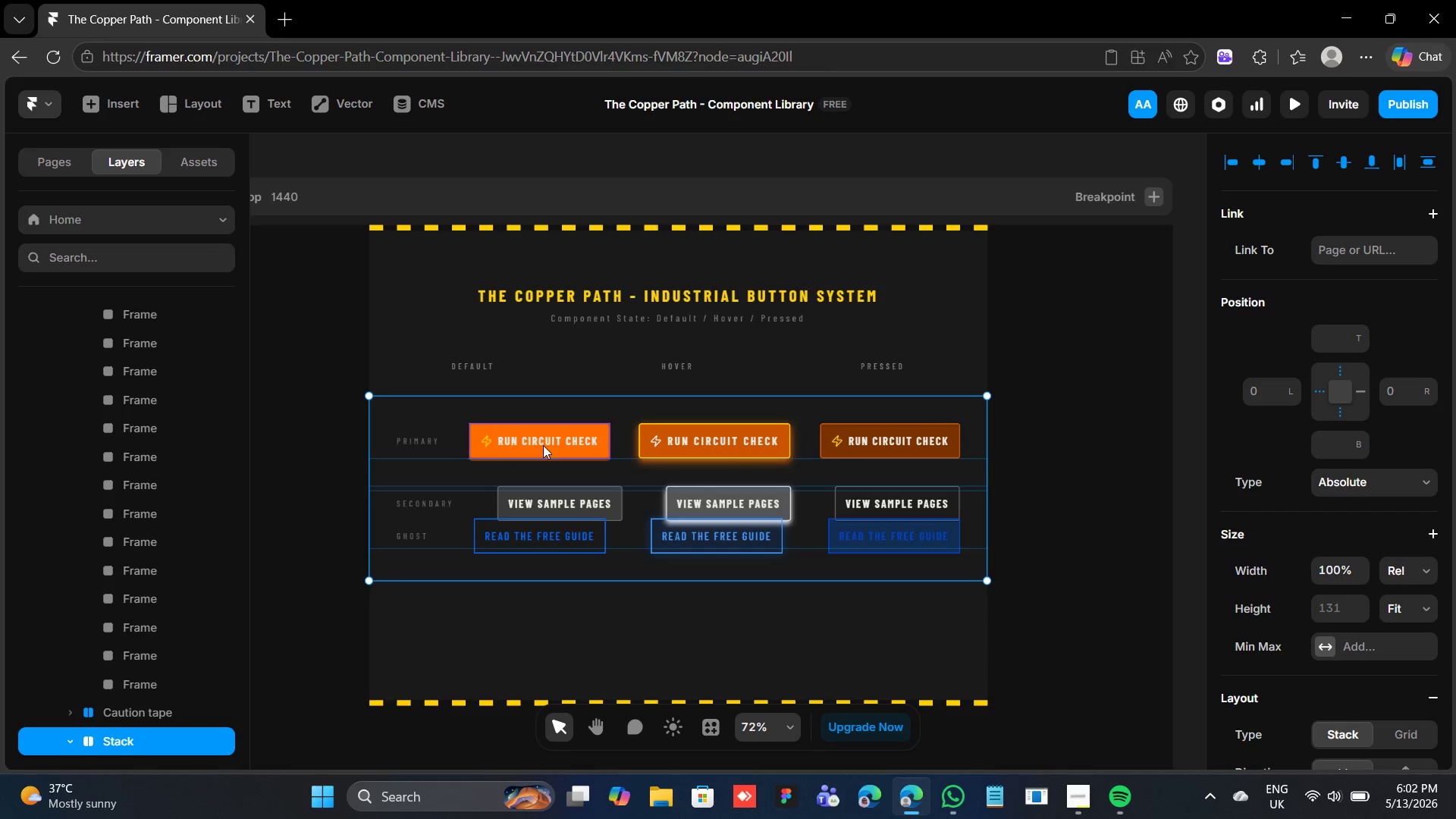 
key(Shift+A)
 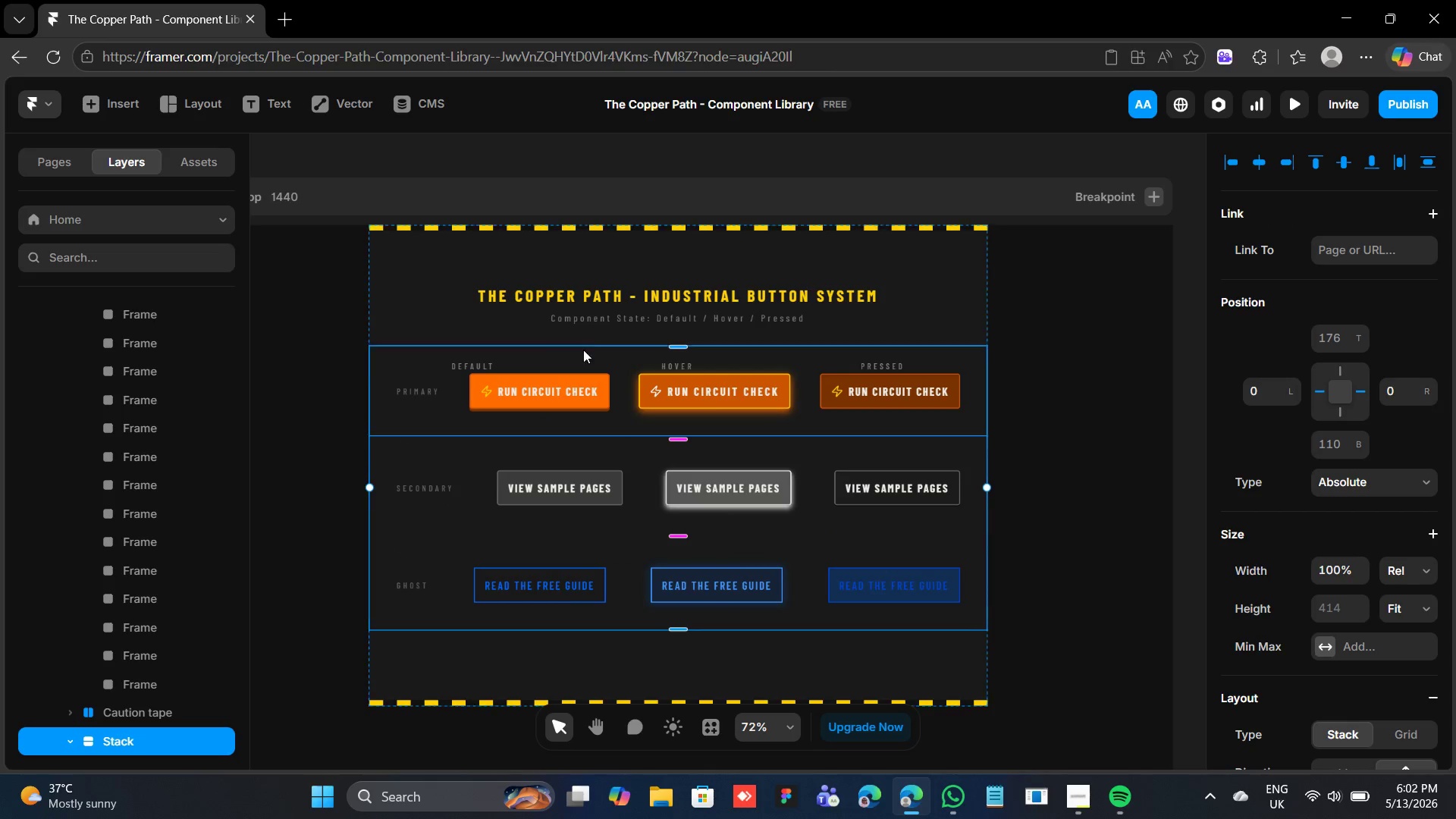 
key(Control+ControlRight)
 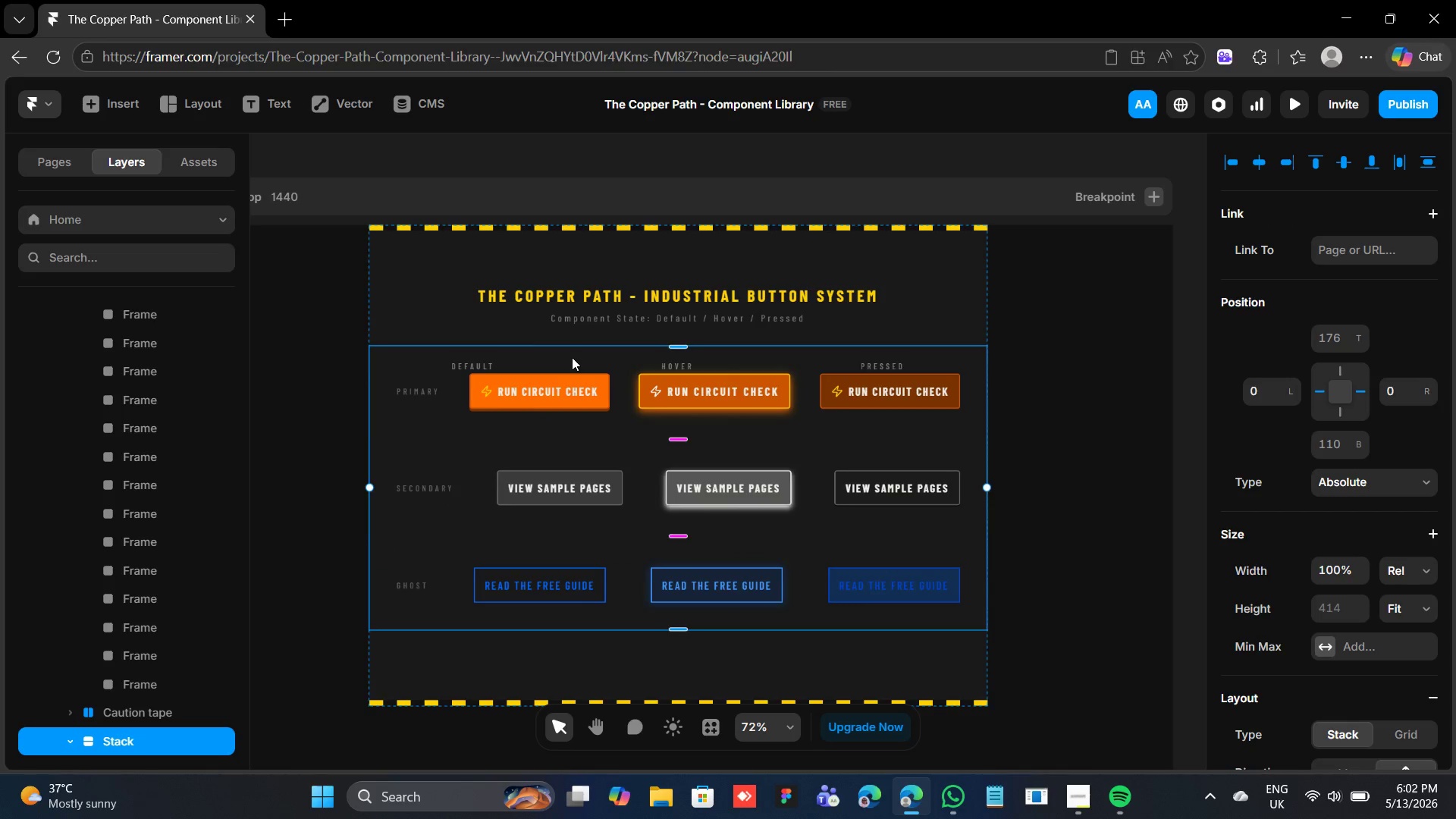 
key(Control+Backspace)
 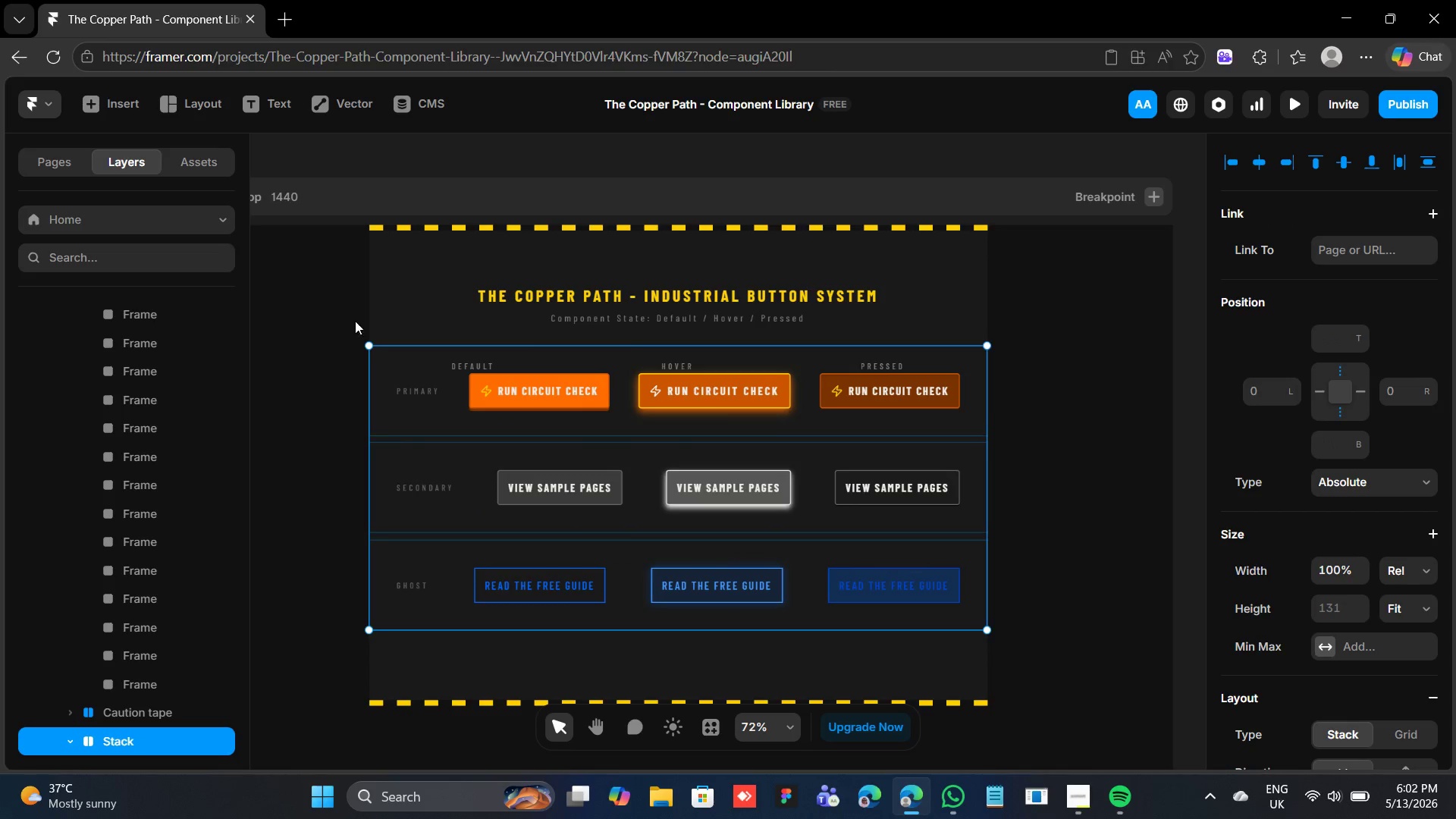 
left_click([429, 313])
 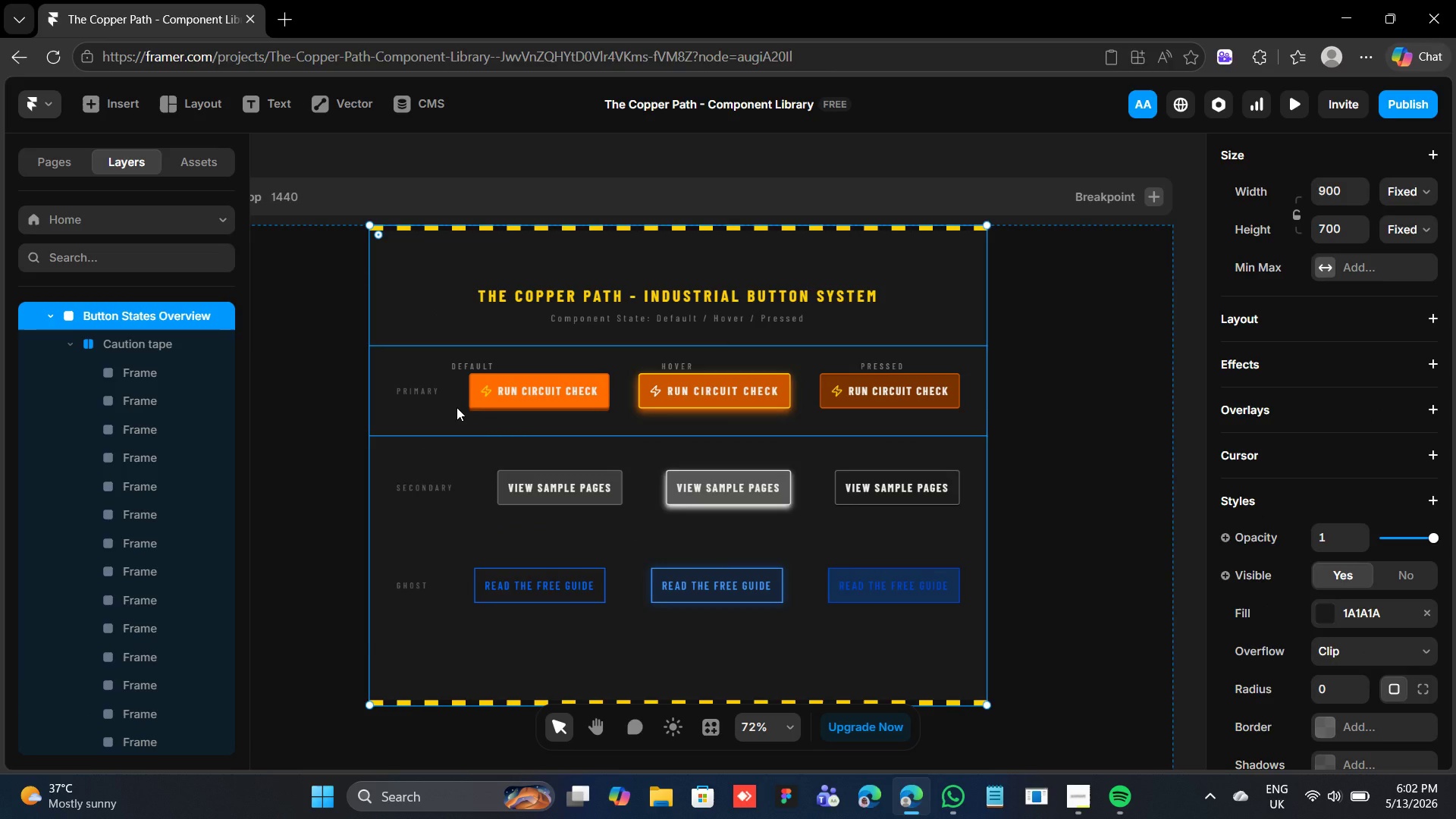 
left_click([457, 407])
 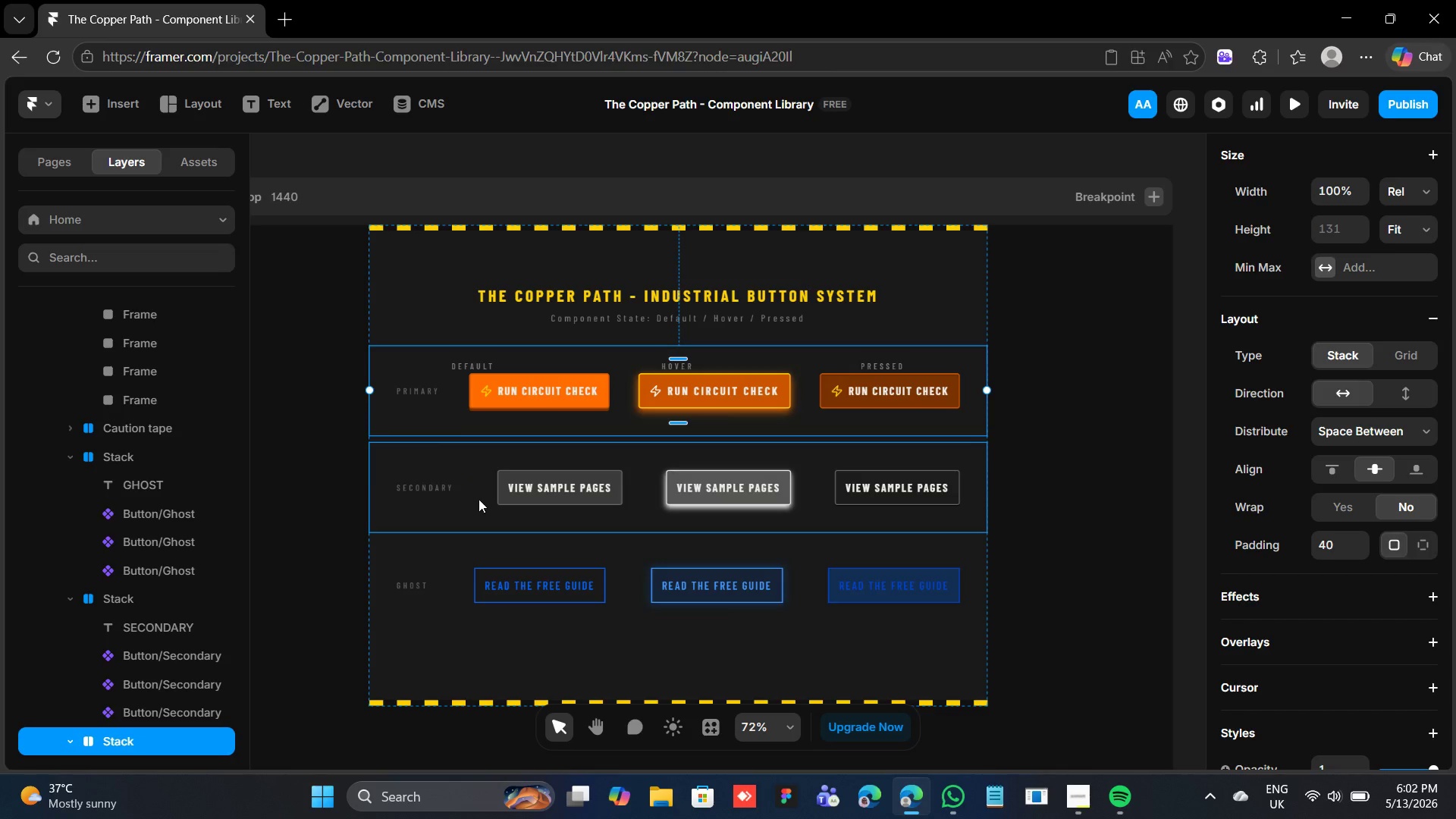 
left_click([479, 498])
 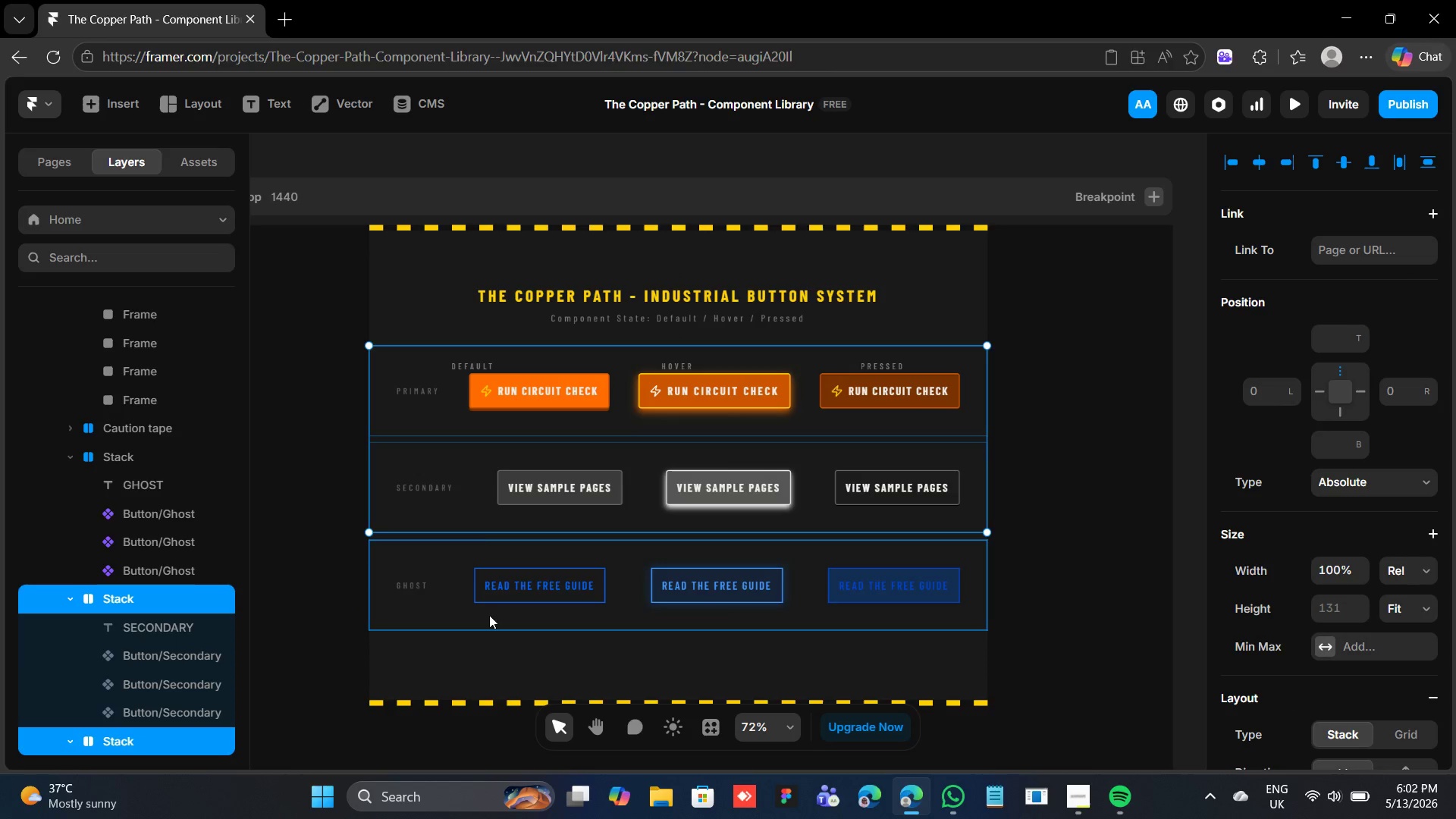 
left_click([471, 614])
 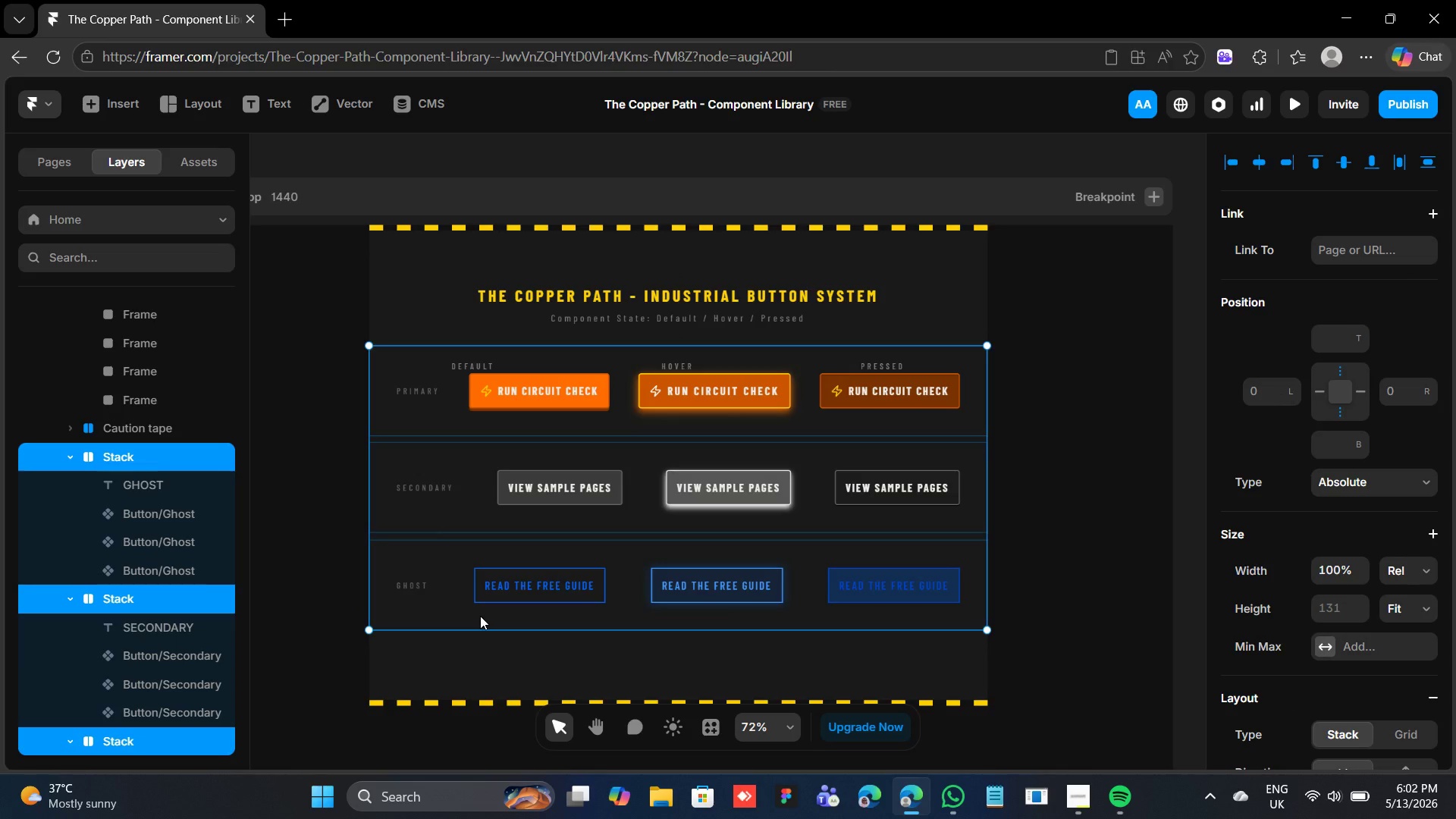 
hold_key(key=ArrowDown, duration=0.61)
 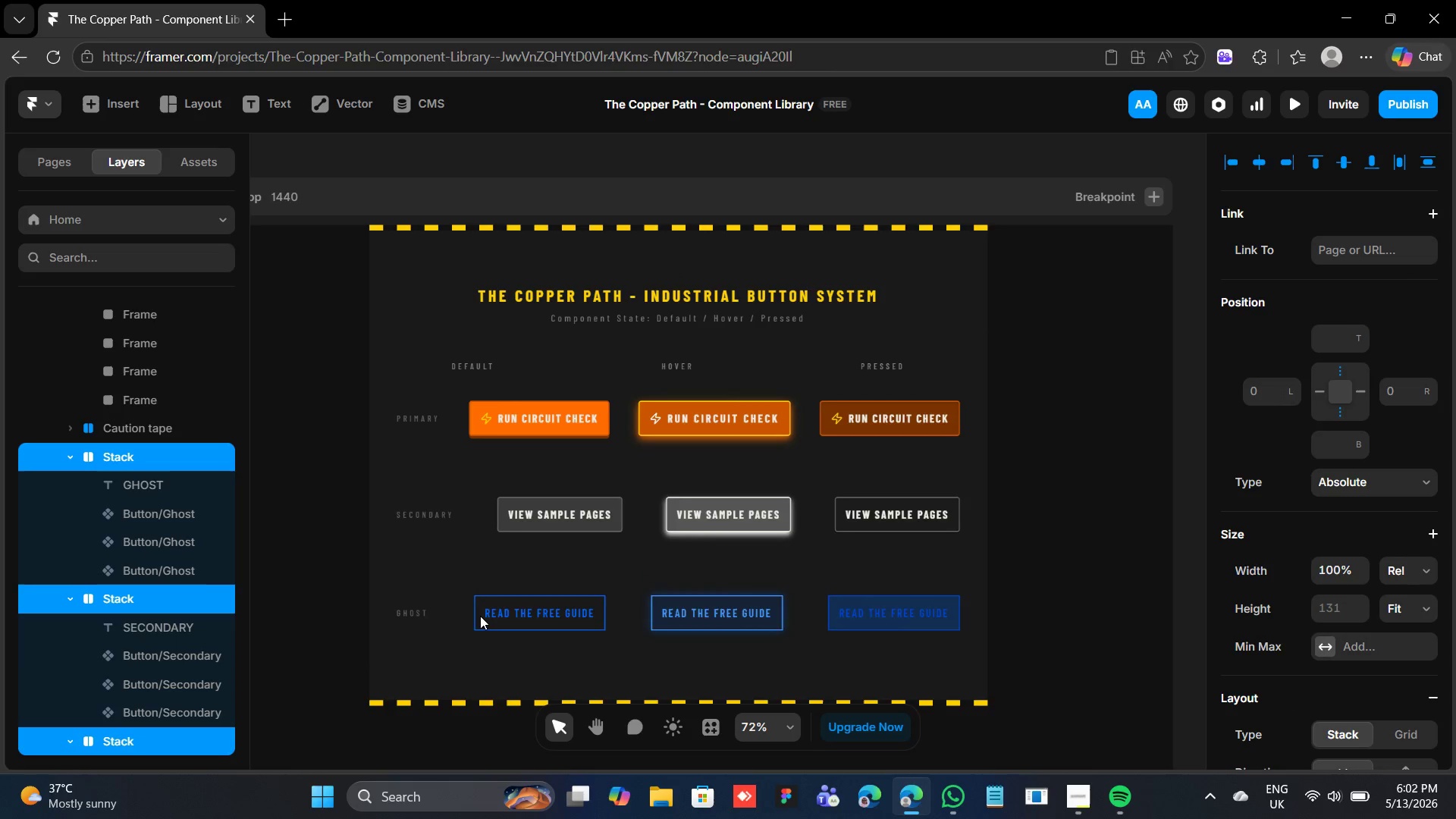 
key(Shift+ArrowDown)
 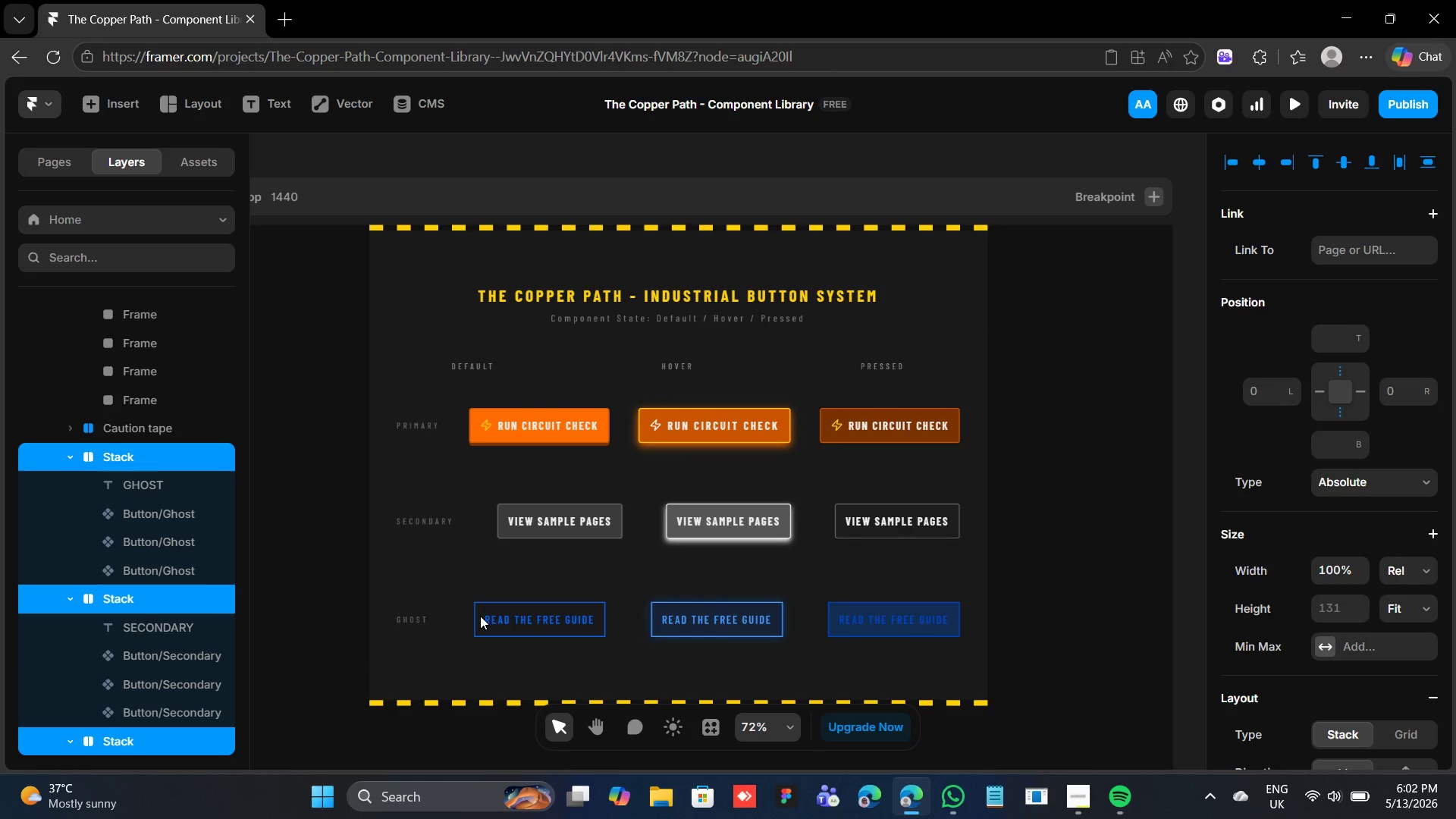 
key(Shift+ArrowDown)
 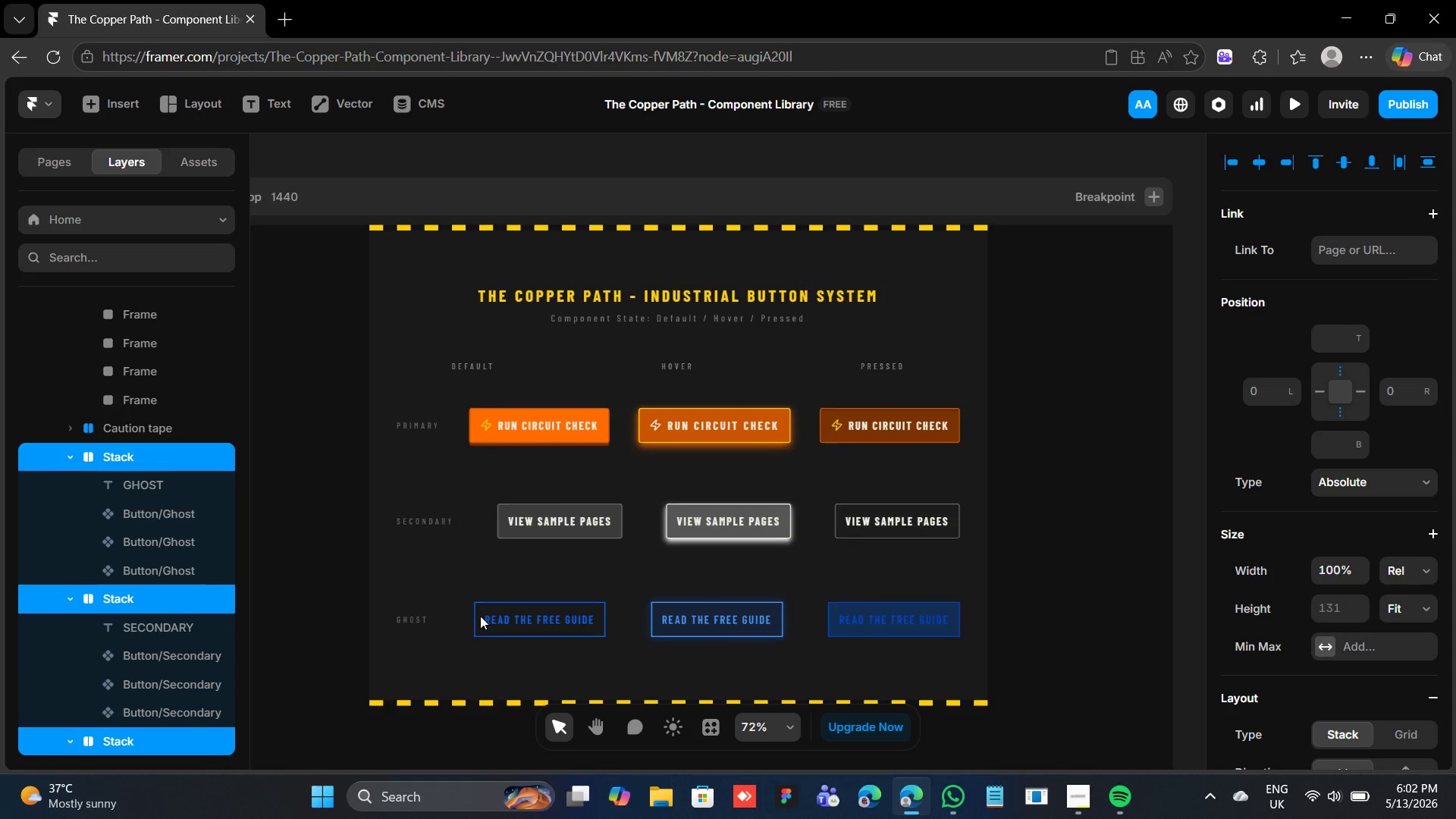 
key(Shift+ArrowDown)
 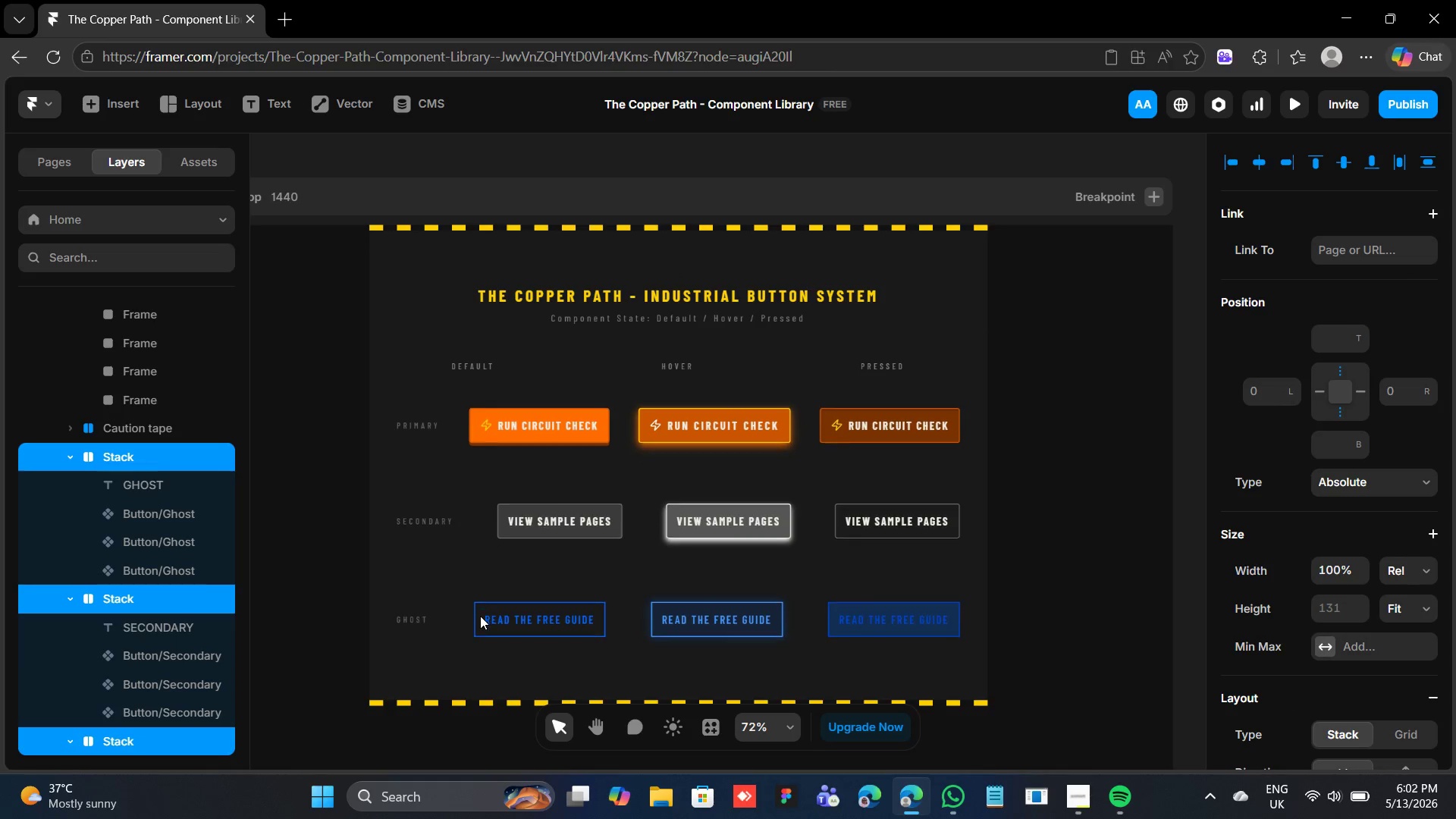 
key(Shift+ArrowUp)
 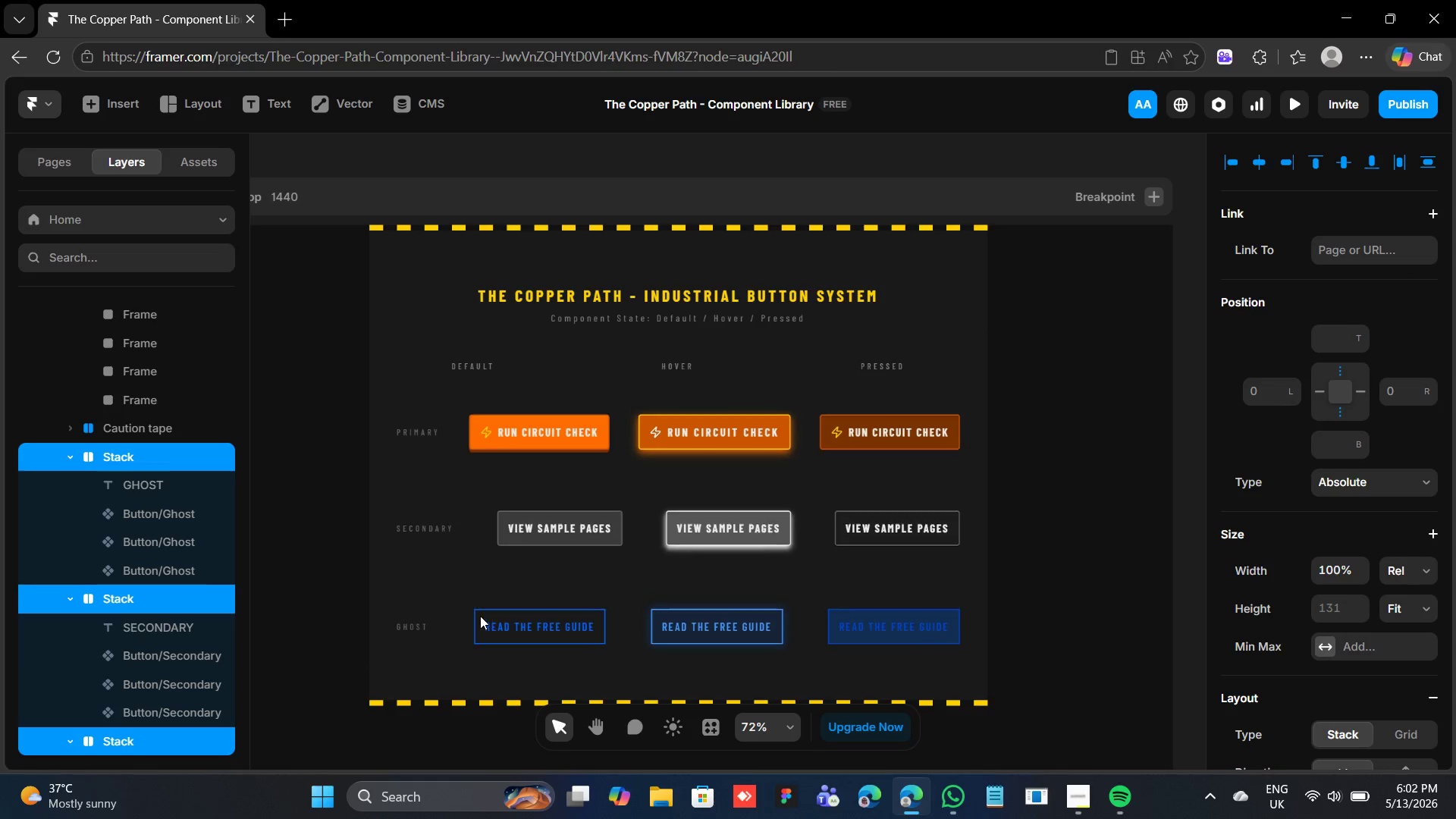 
key(Shift+ArrowDown)
 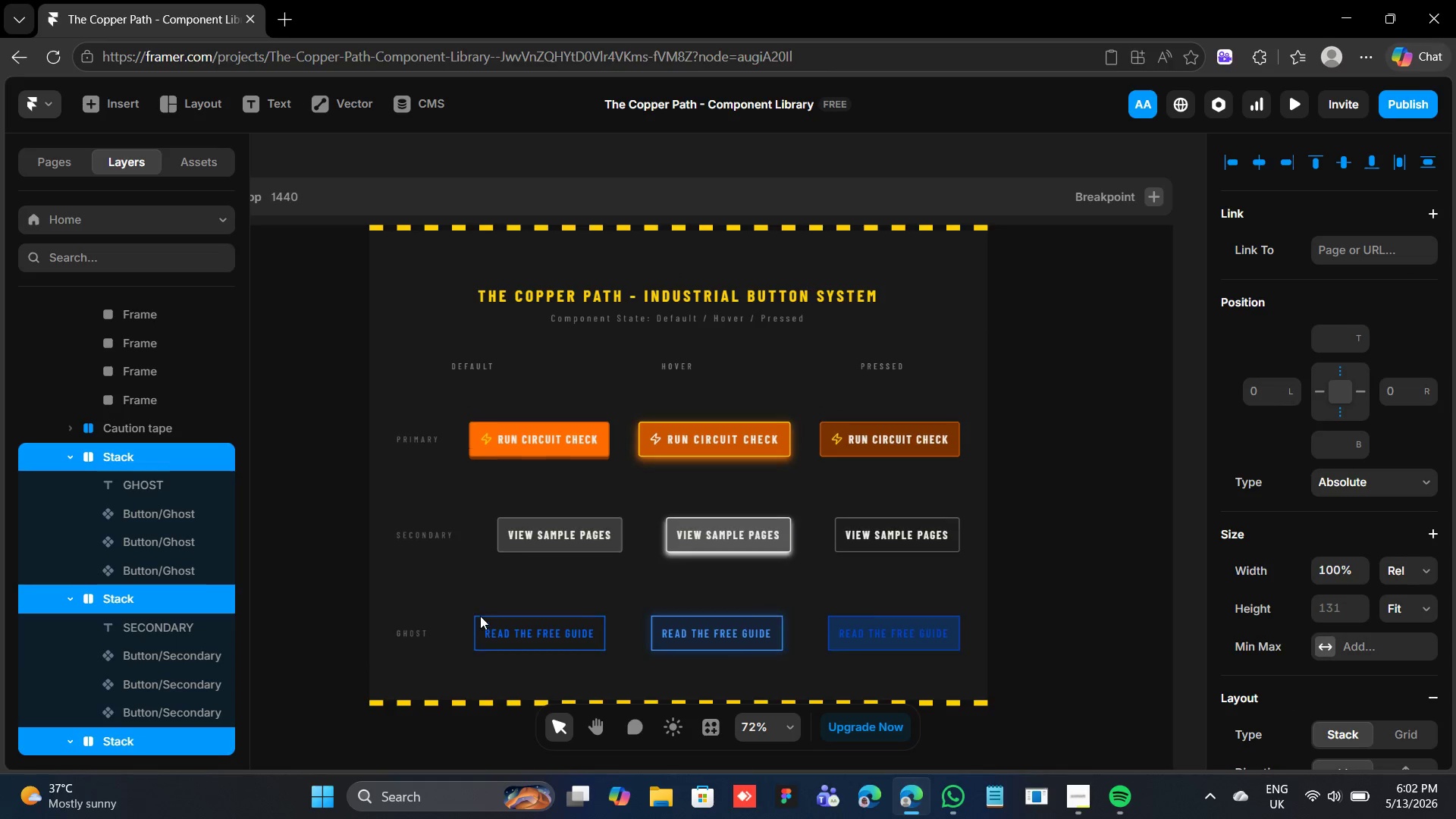 
key(Shift+ArrowDown)
 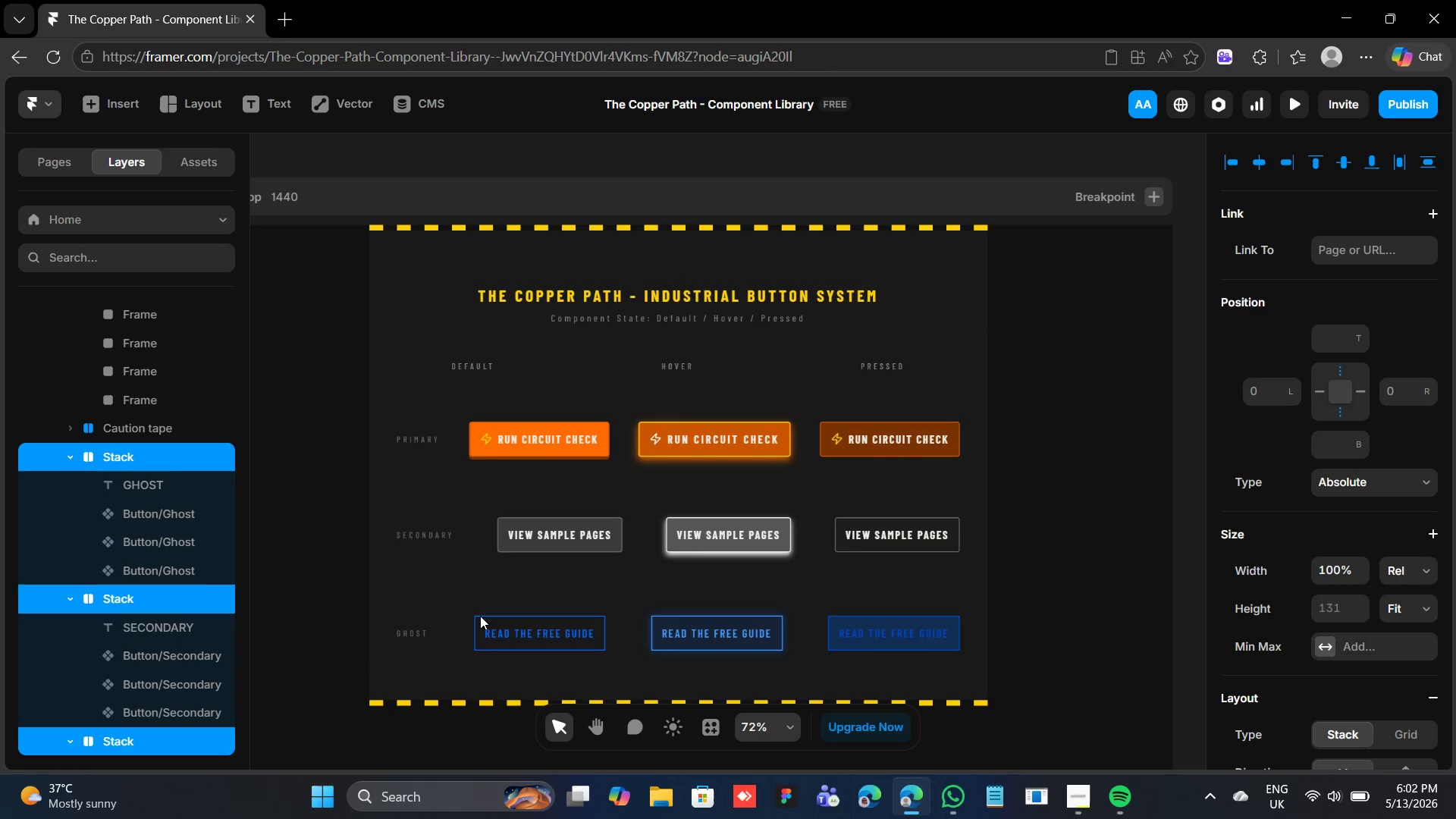 
key(Shift+ArrowDown)
 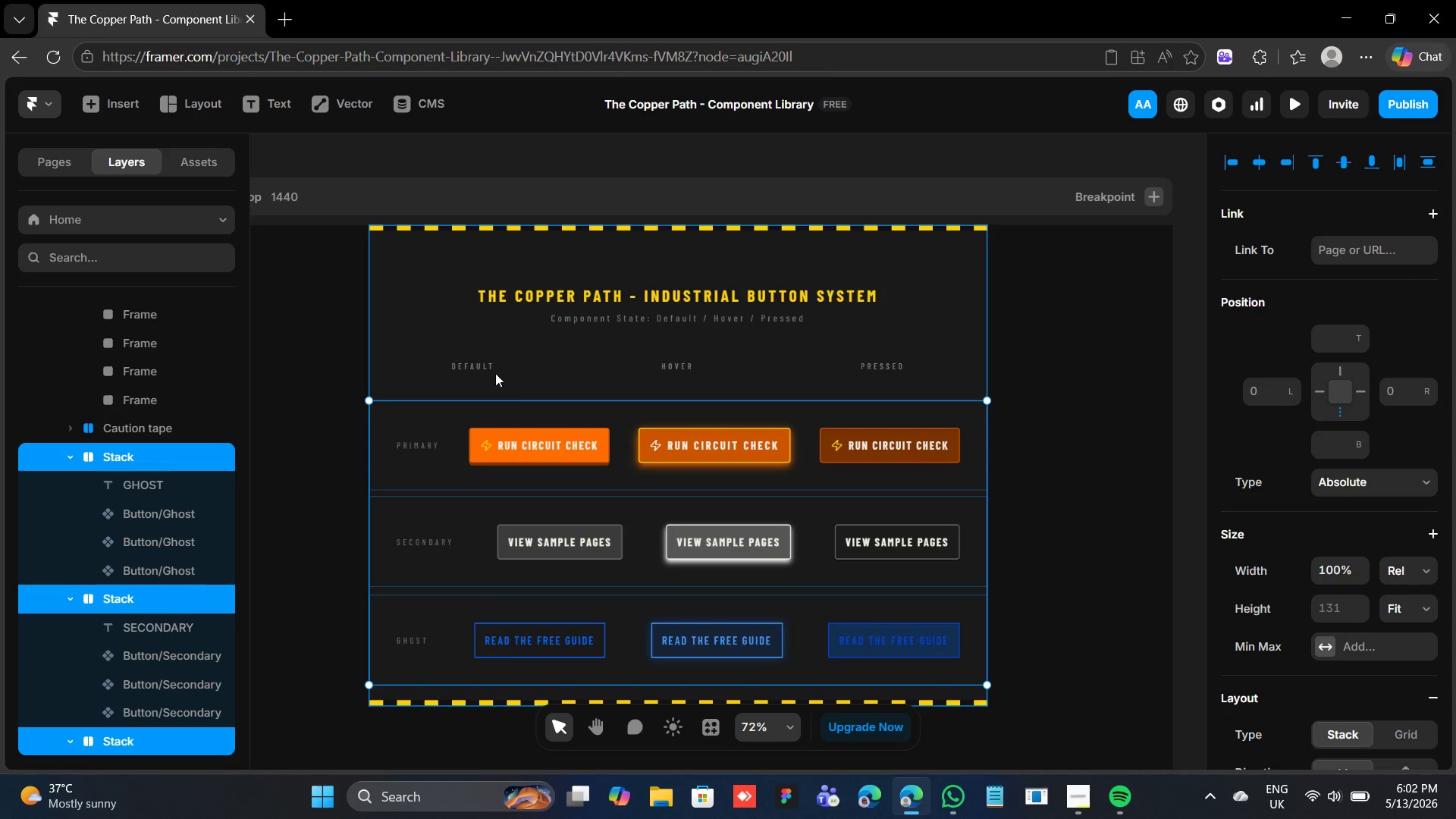 
hold_key(key=ShiftLeft, duration=3.64)
 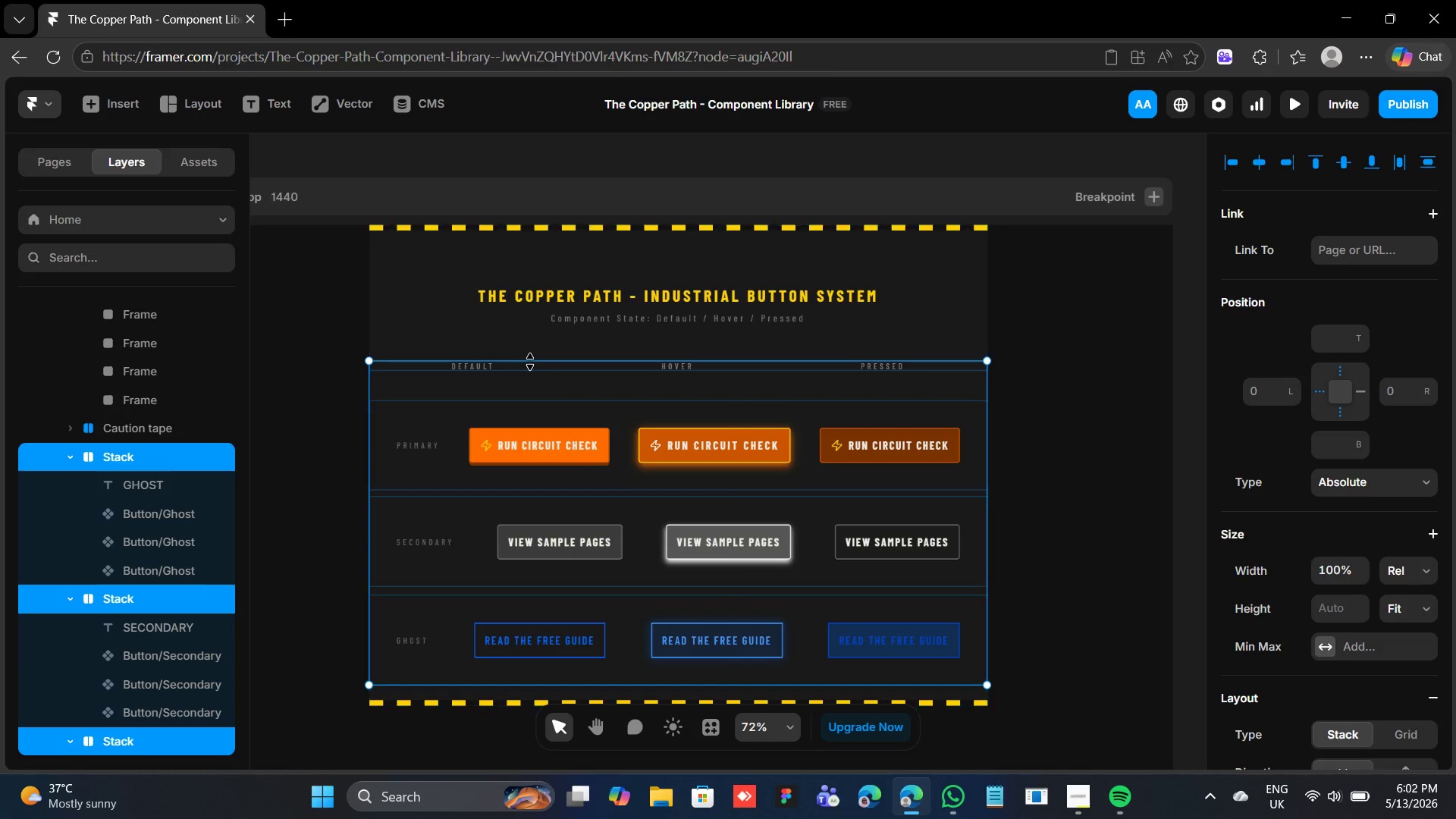 
left_click([527, 344])
 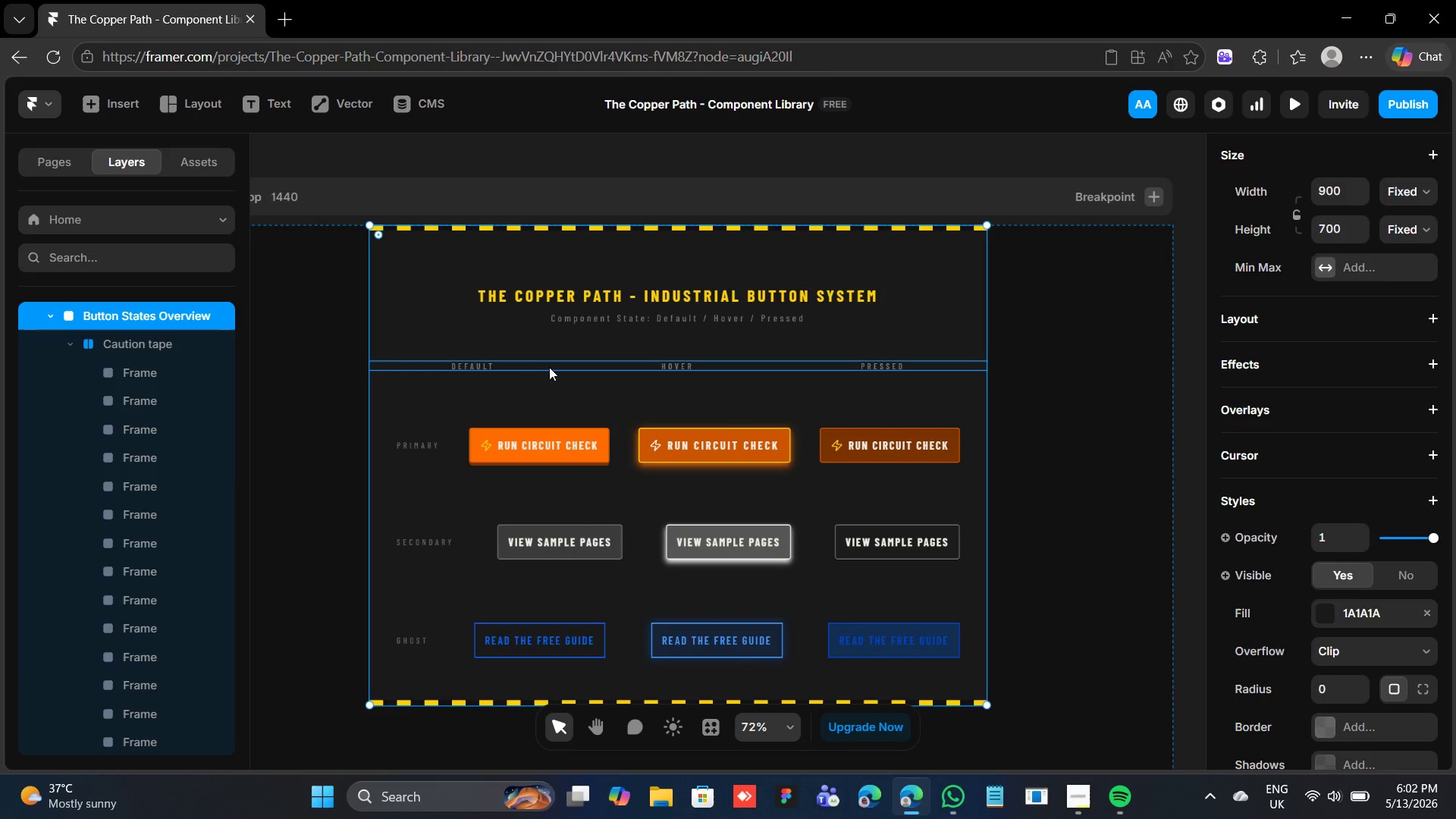 
left_click([550, 366])
 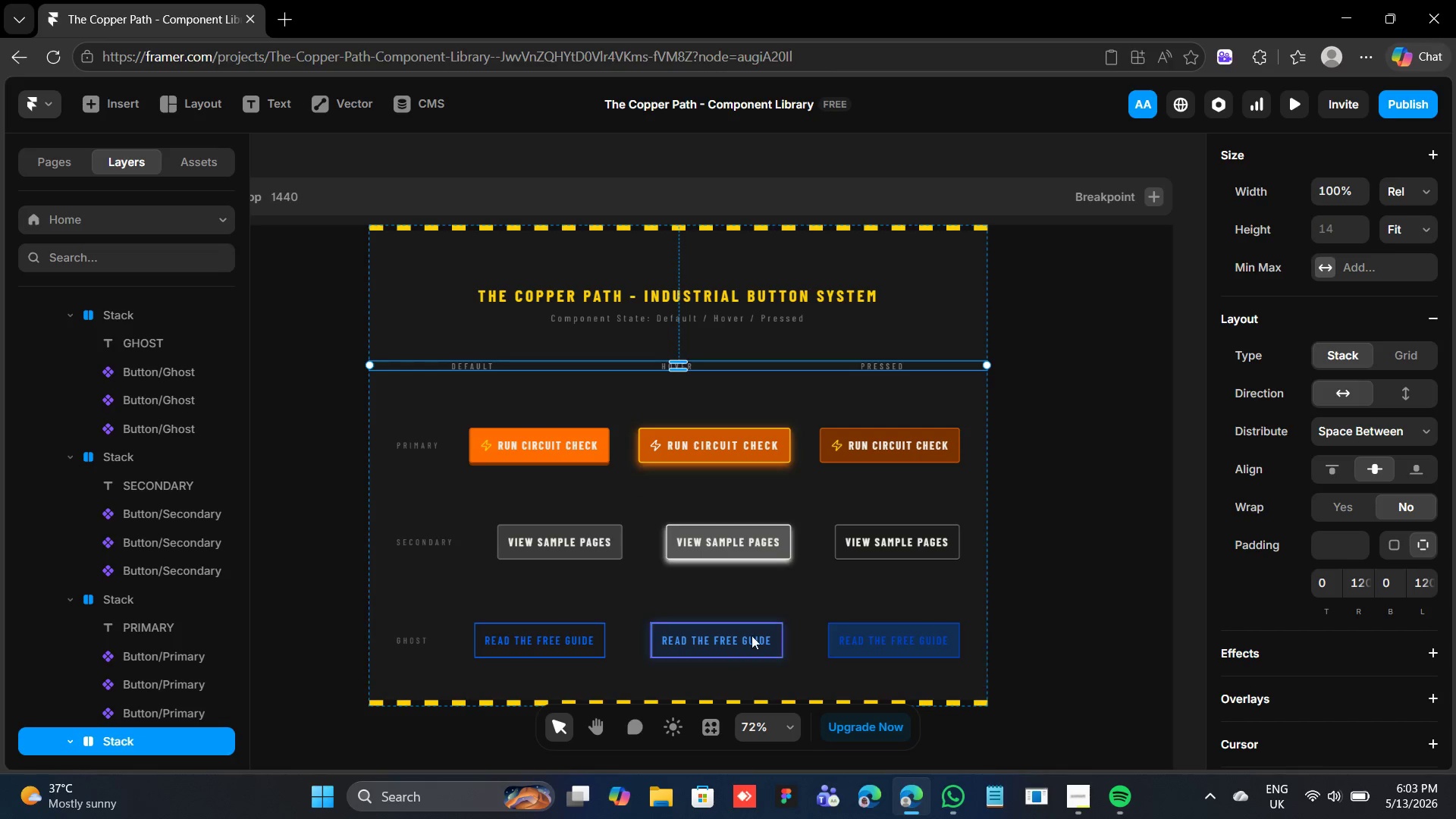 
wait(17.95)
 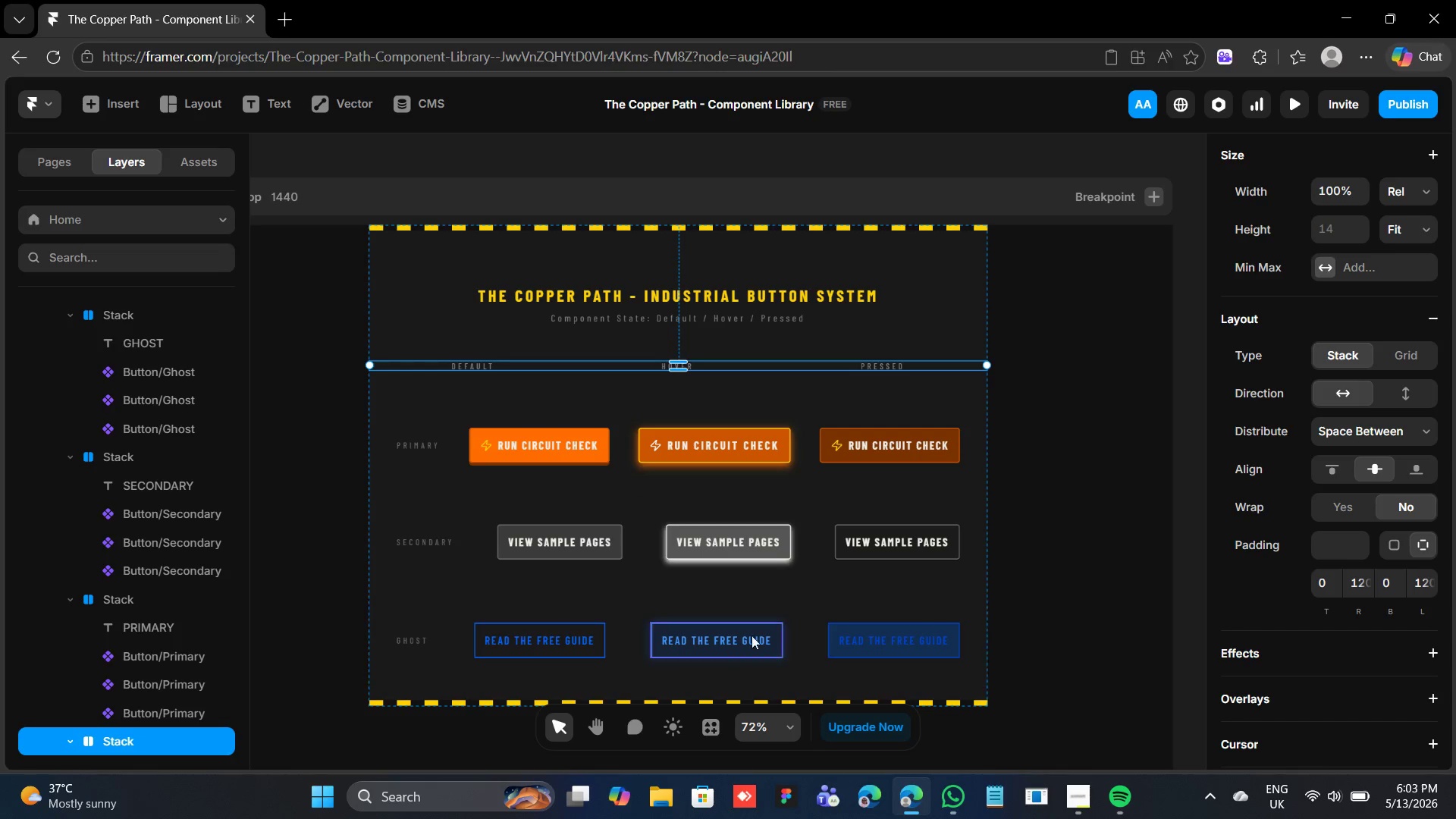 
left_click([1373, 435])
 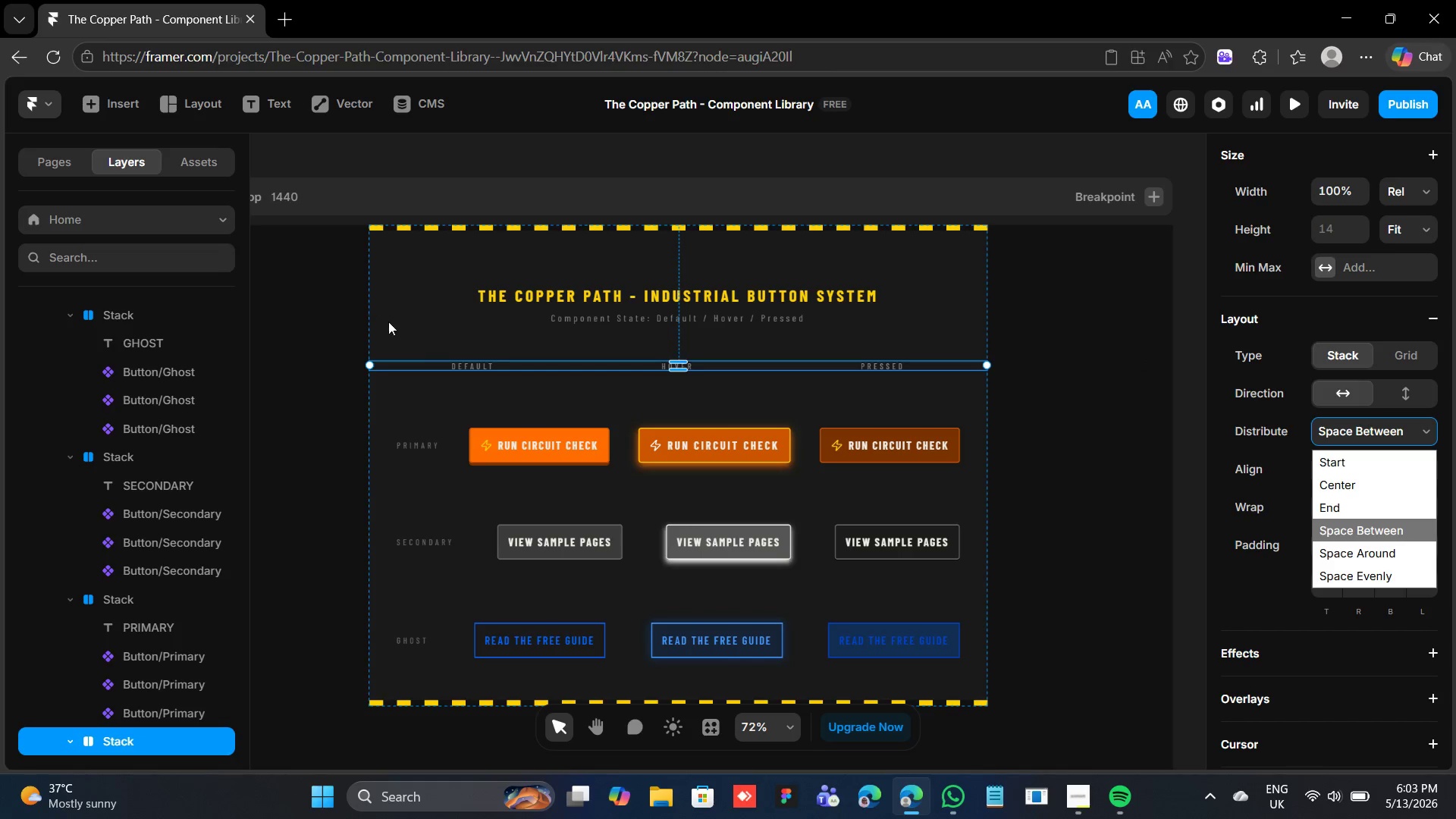 
left_click([504, 363])
 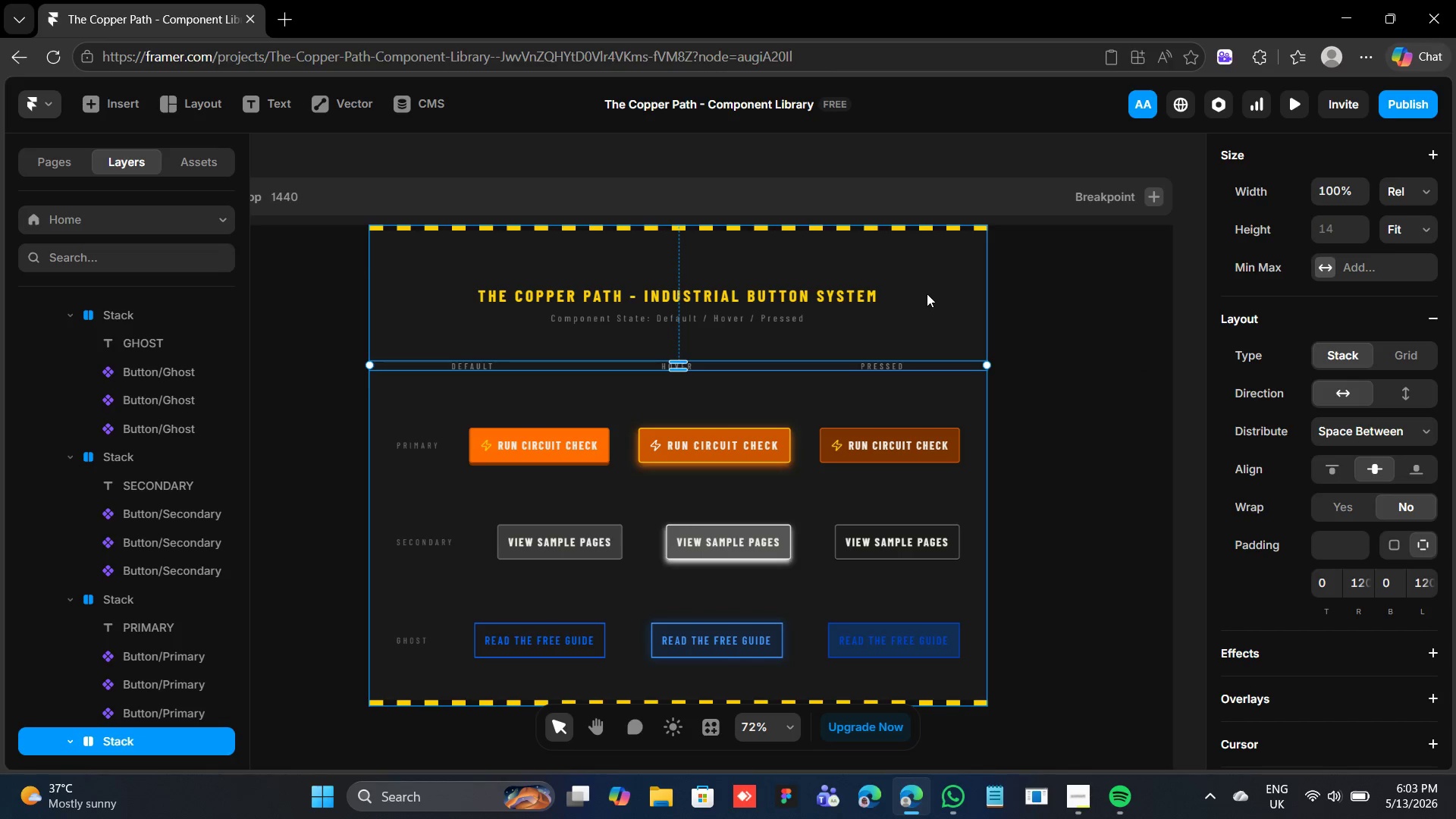 
scroll: coordinate [1267, 360], scroll_direction: up, amount: 5.0
 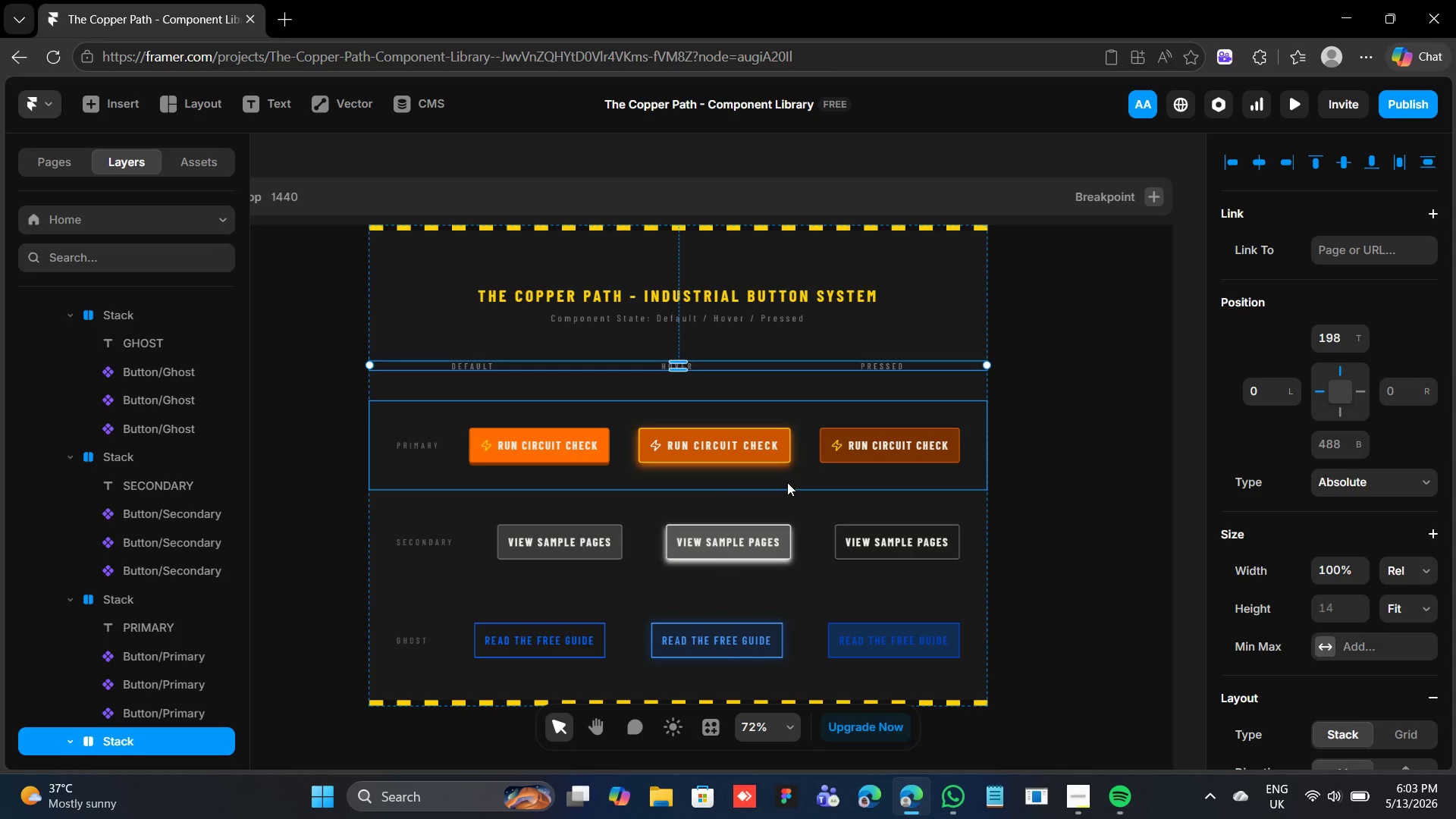 
wait(6.54)
 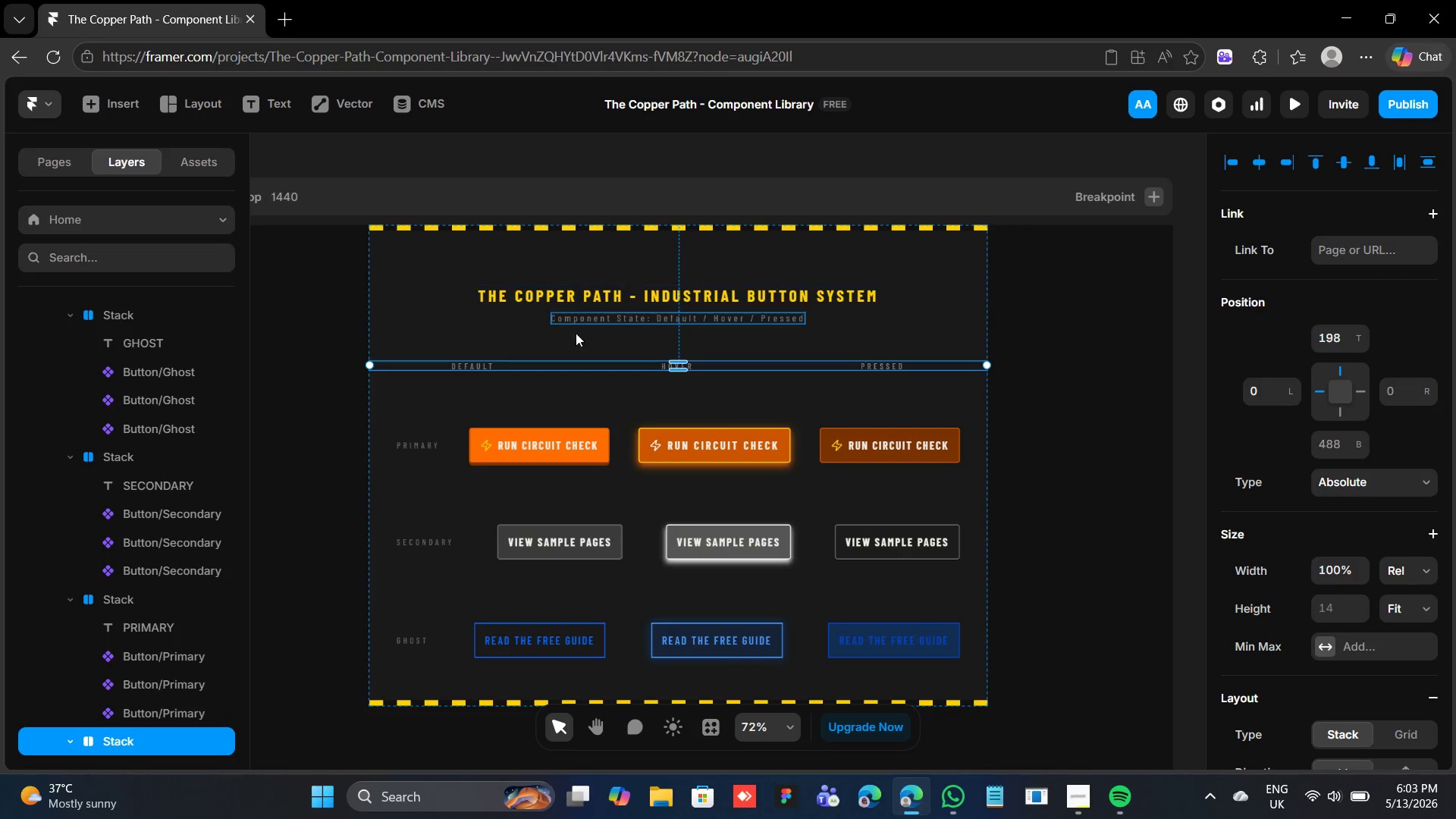 
hold_key(key=ShiftLeft, duration=2.58)
left_click_drag(start_coordinate=[795, 479], to_coordinate=[798, 485])
 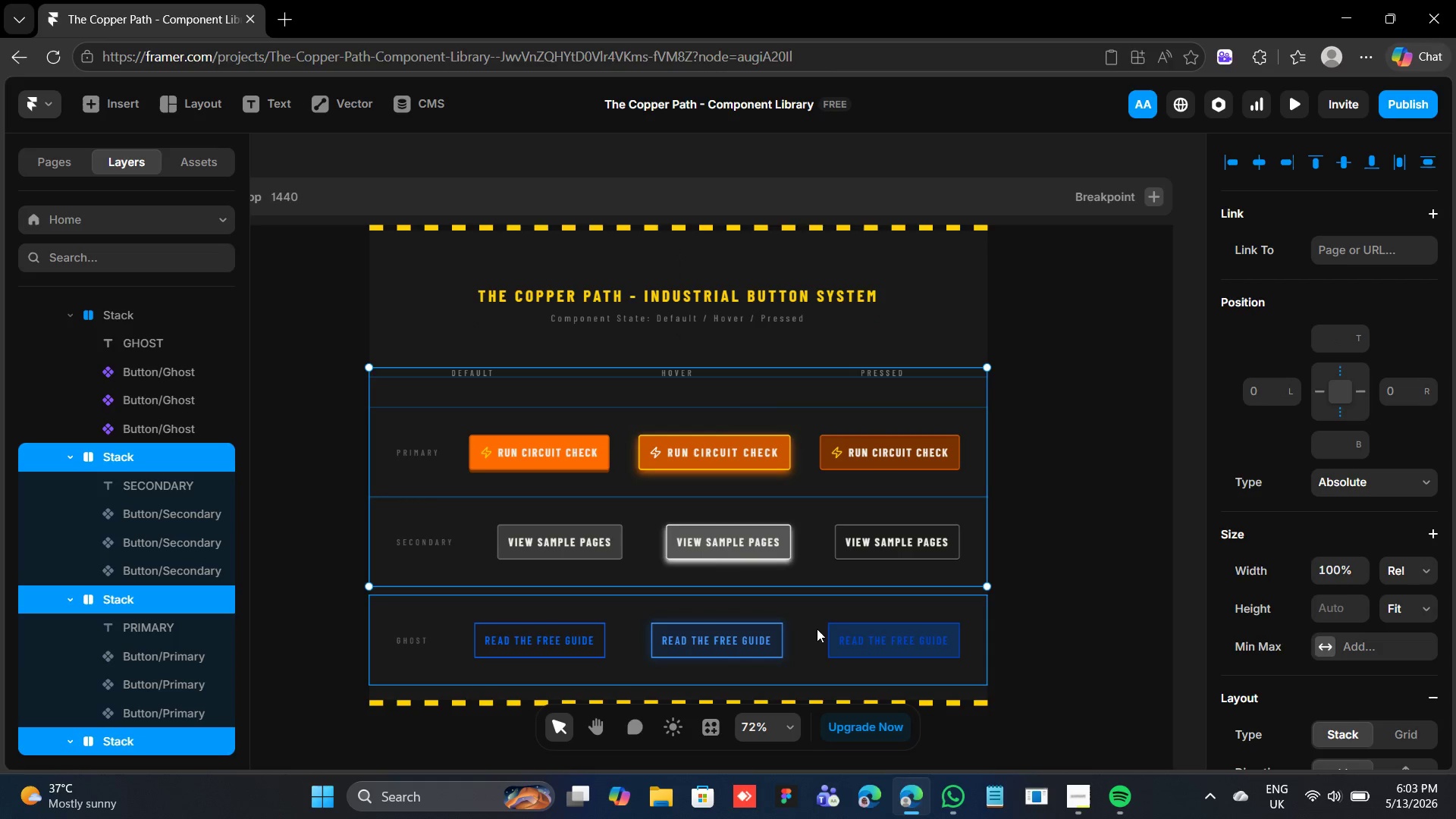 
left_click([817, 657])
 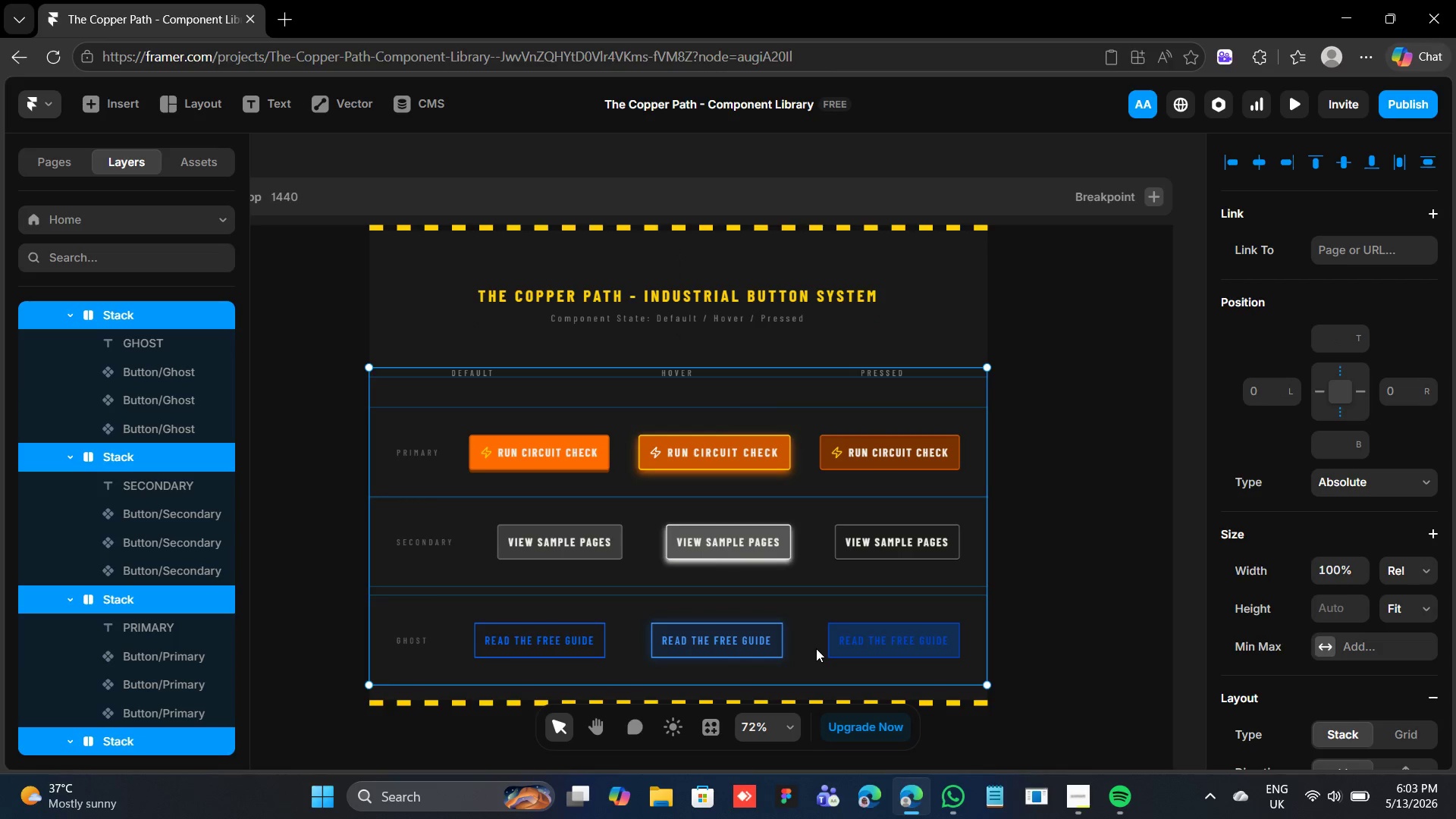 
key(Shift+A)
 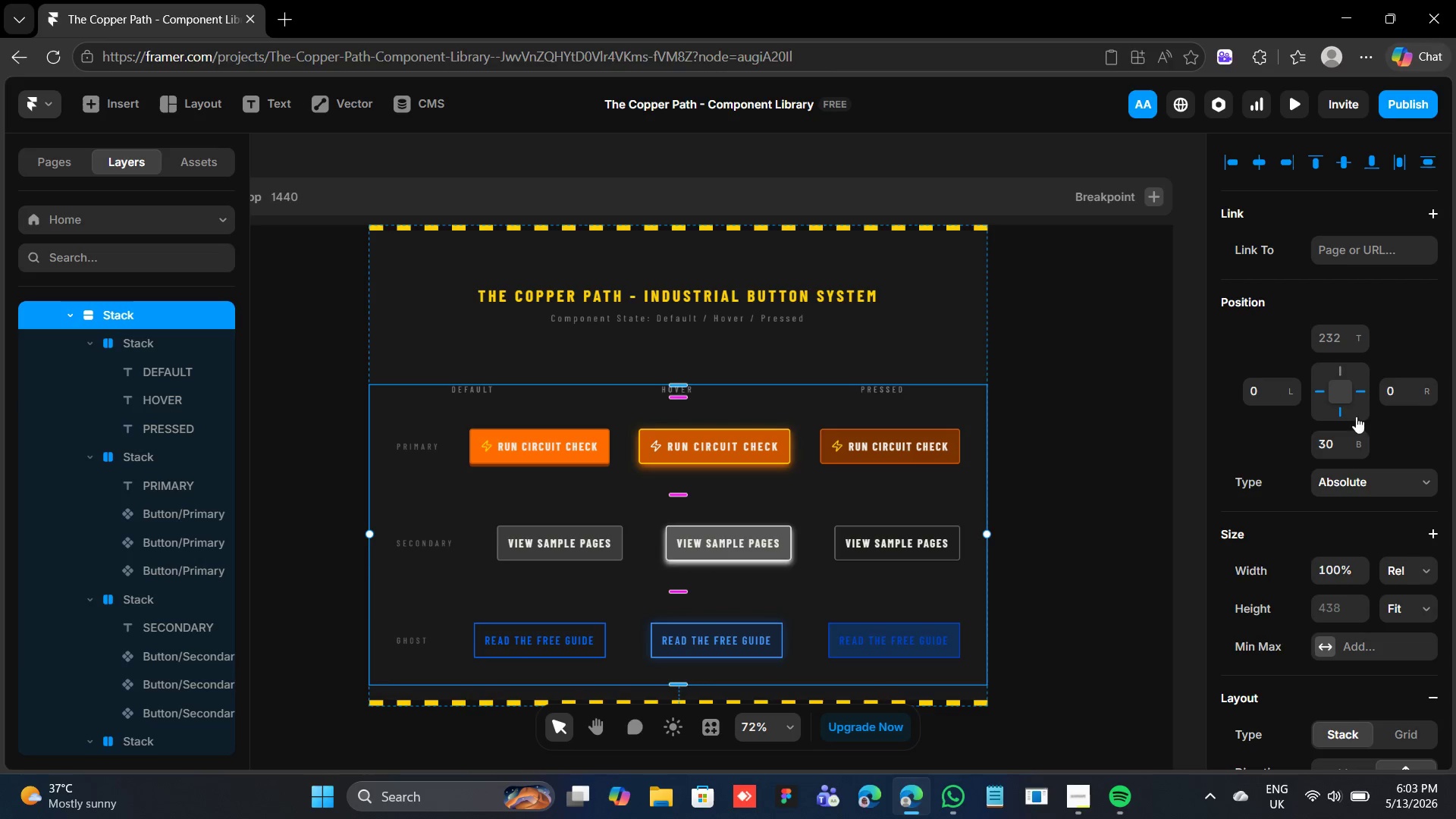 
wait(9.94)
 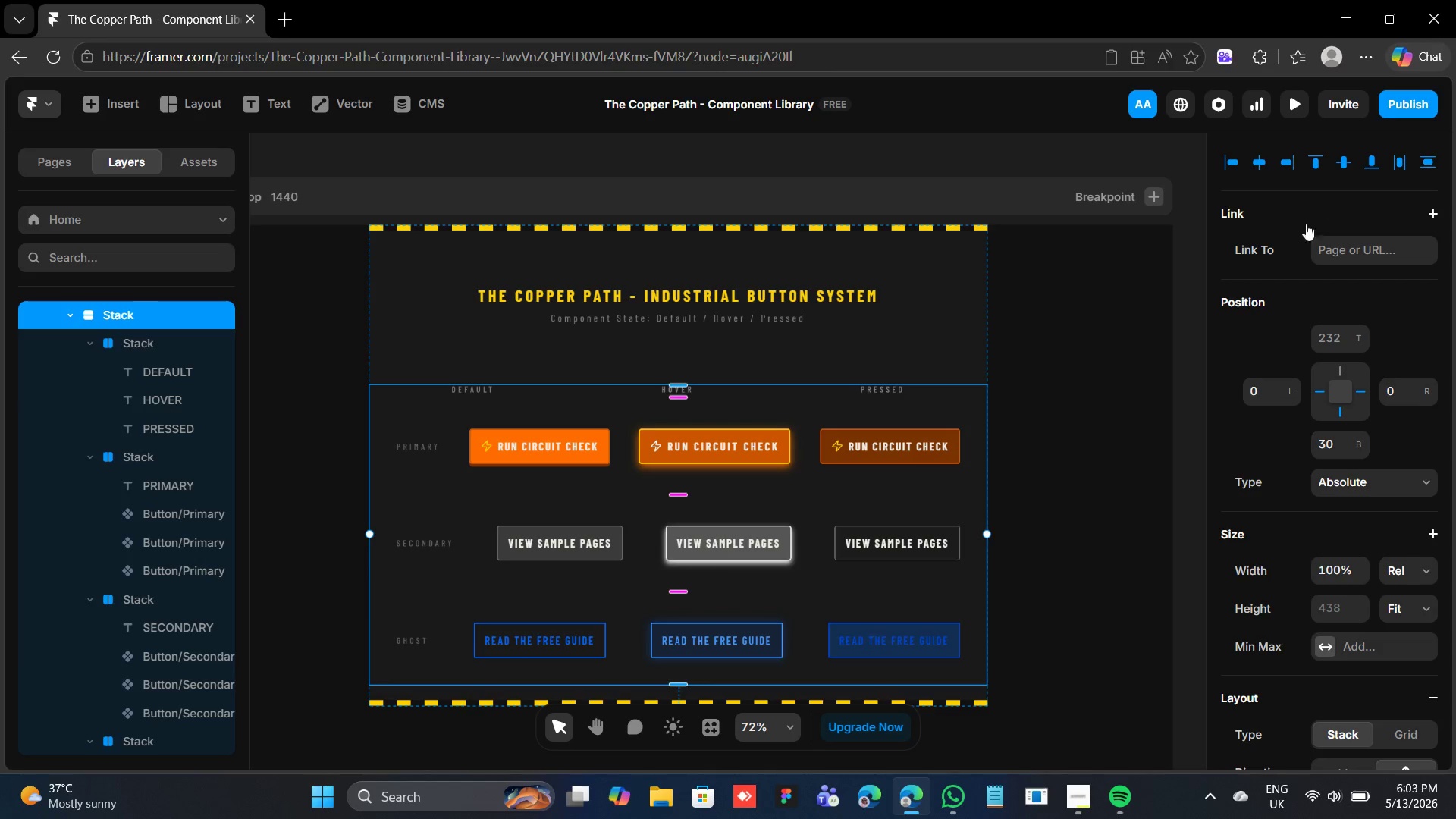 
hold_key(key=ArrowUp, duration=0.62)
 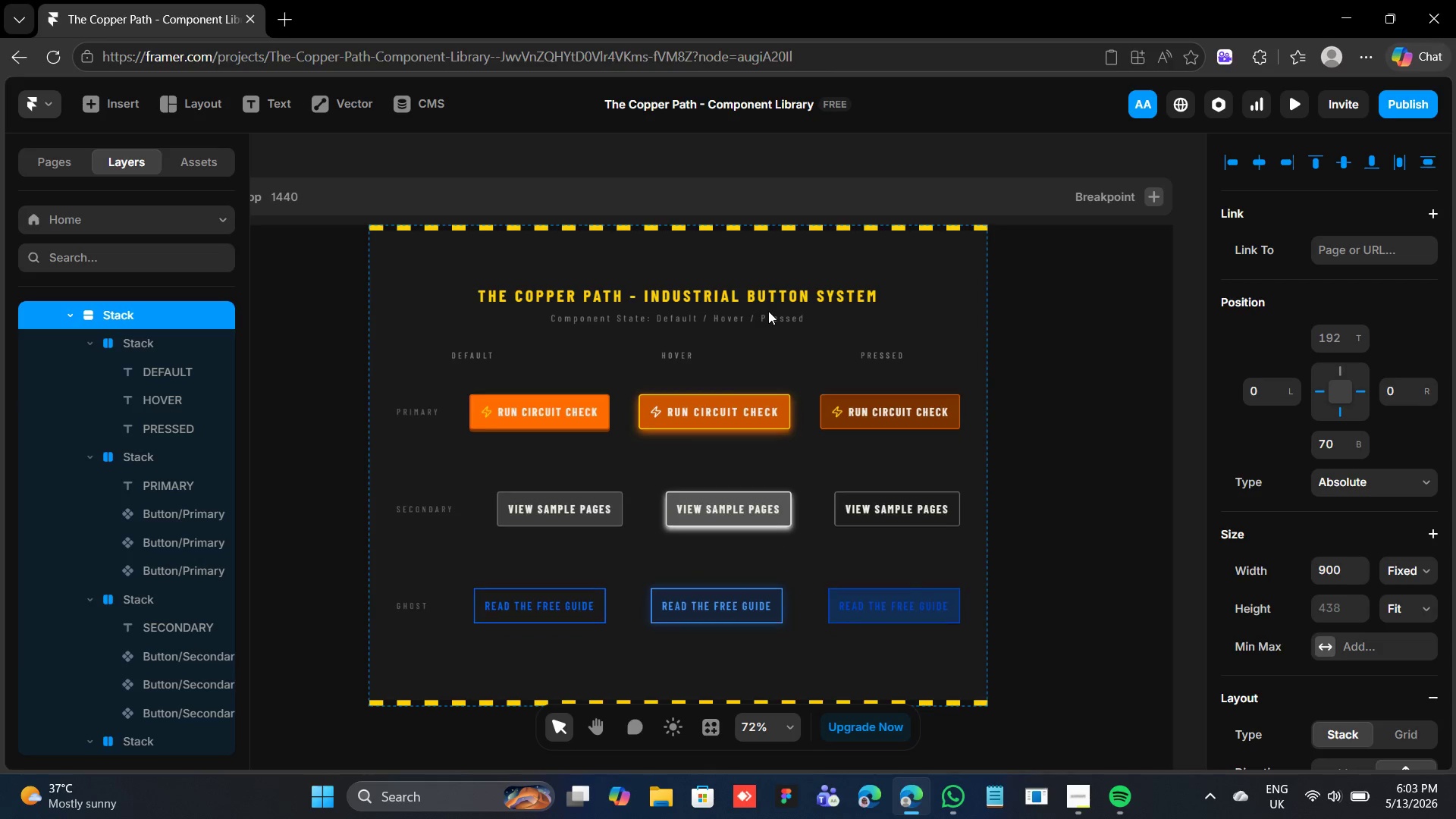 
key(Shift+ArrowUp)
 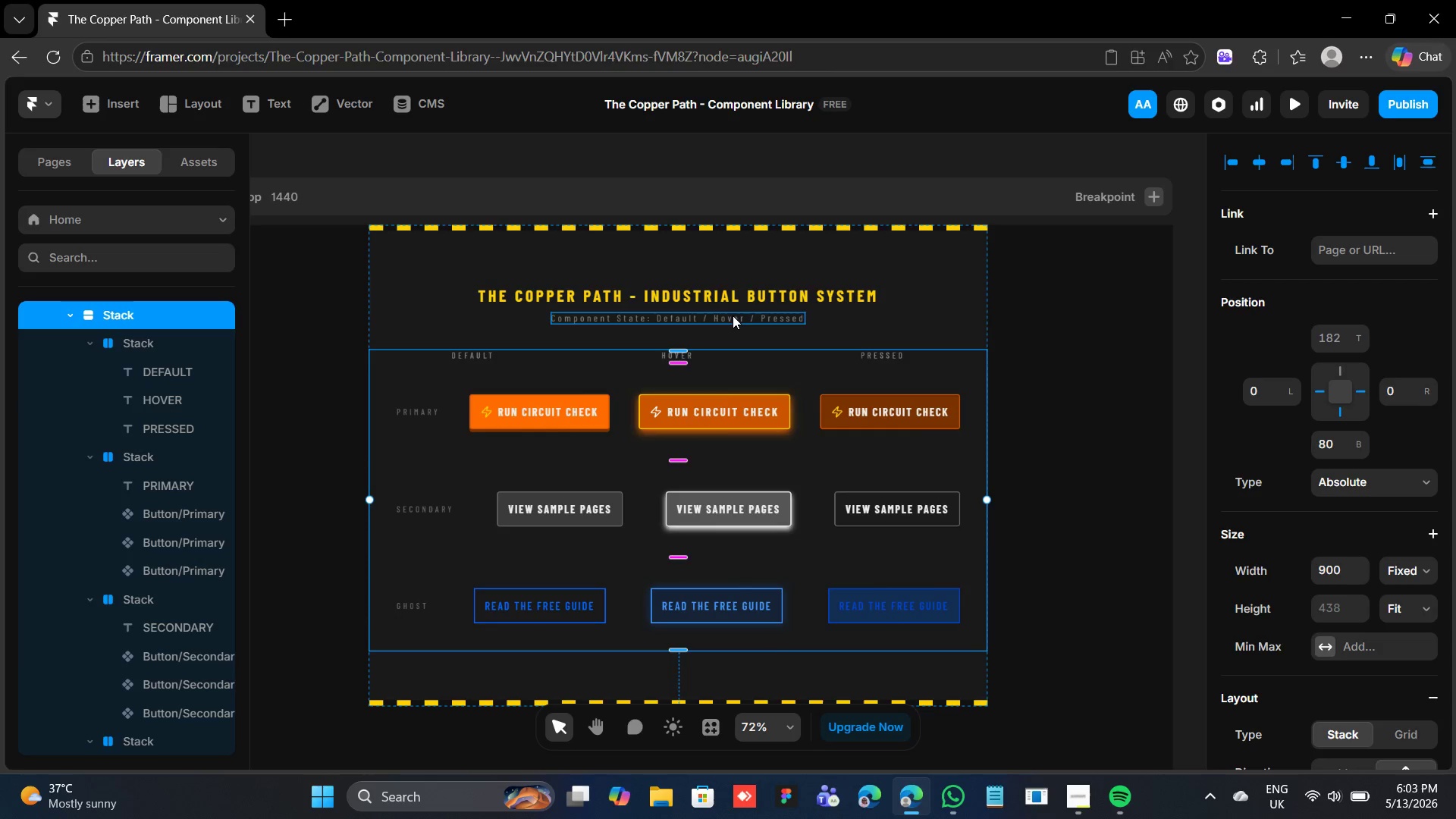 
left_click([735, 309])
 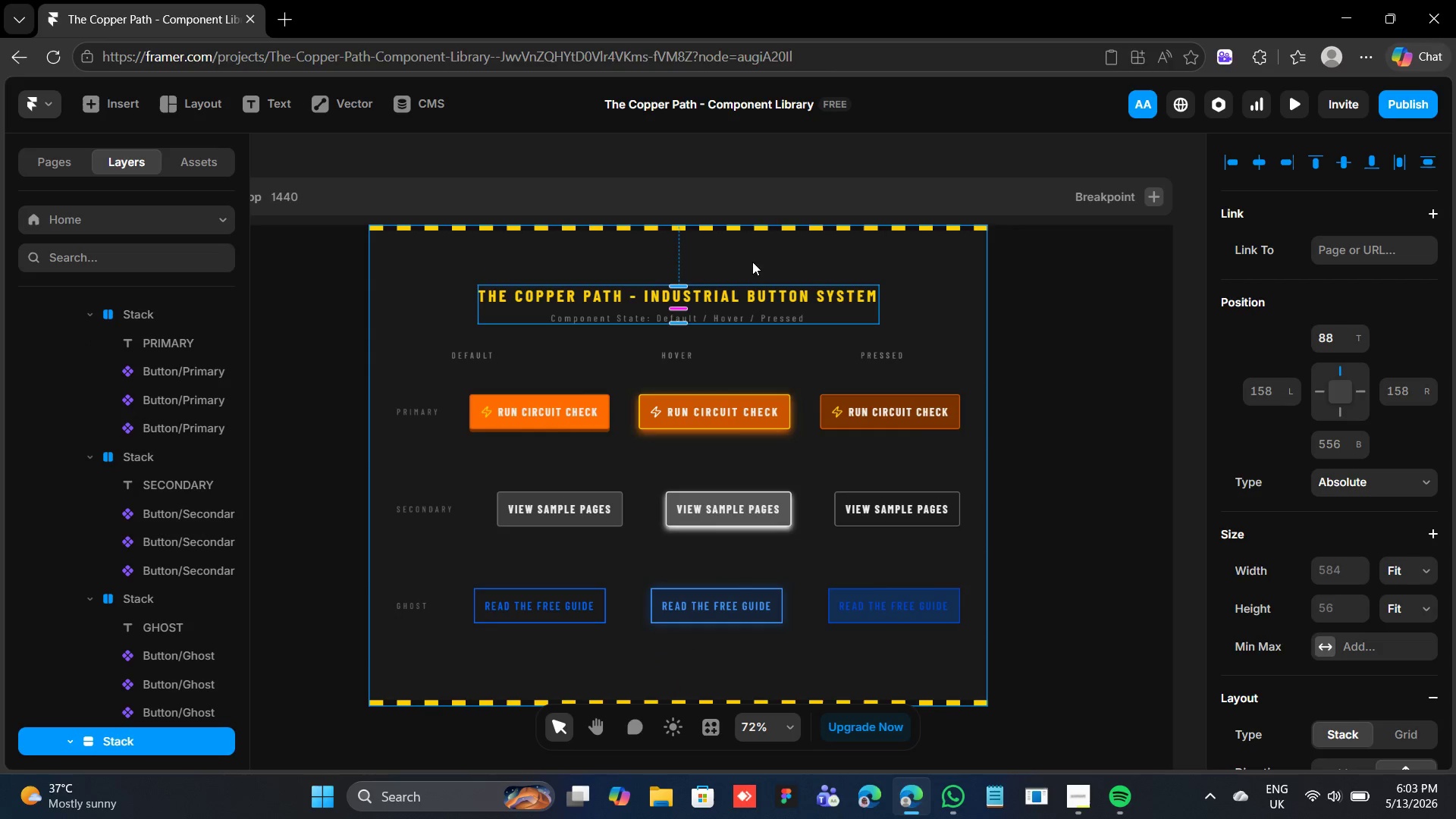 
key(Shift+ArrowUp)
 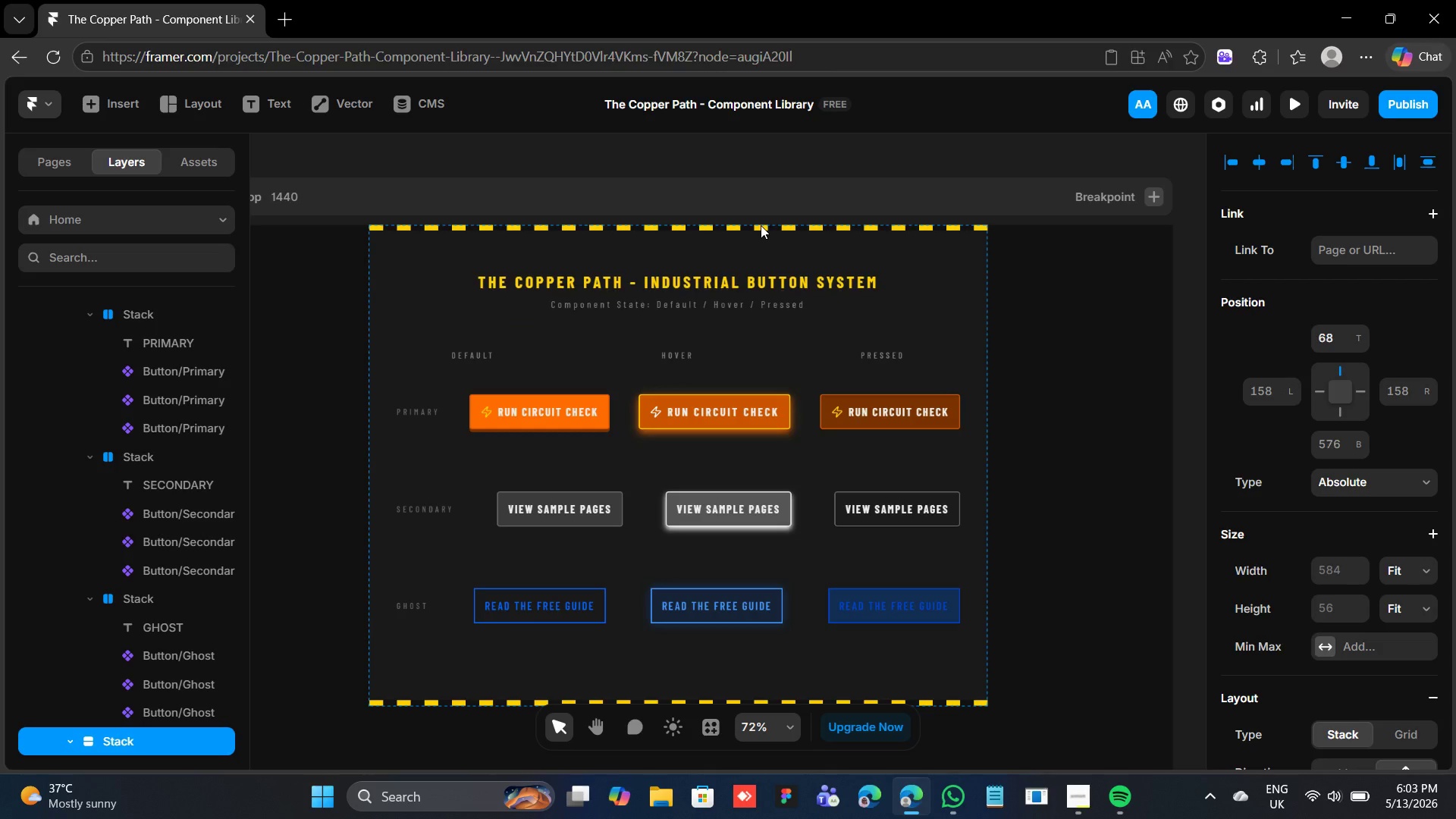 
key(Shift+ArrowUp)
 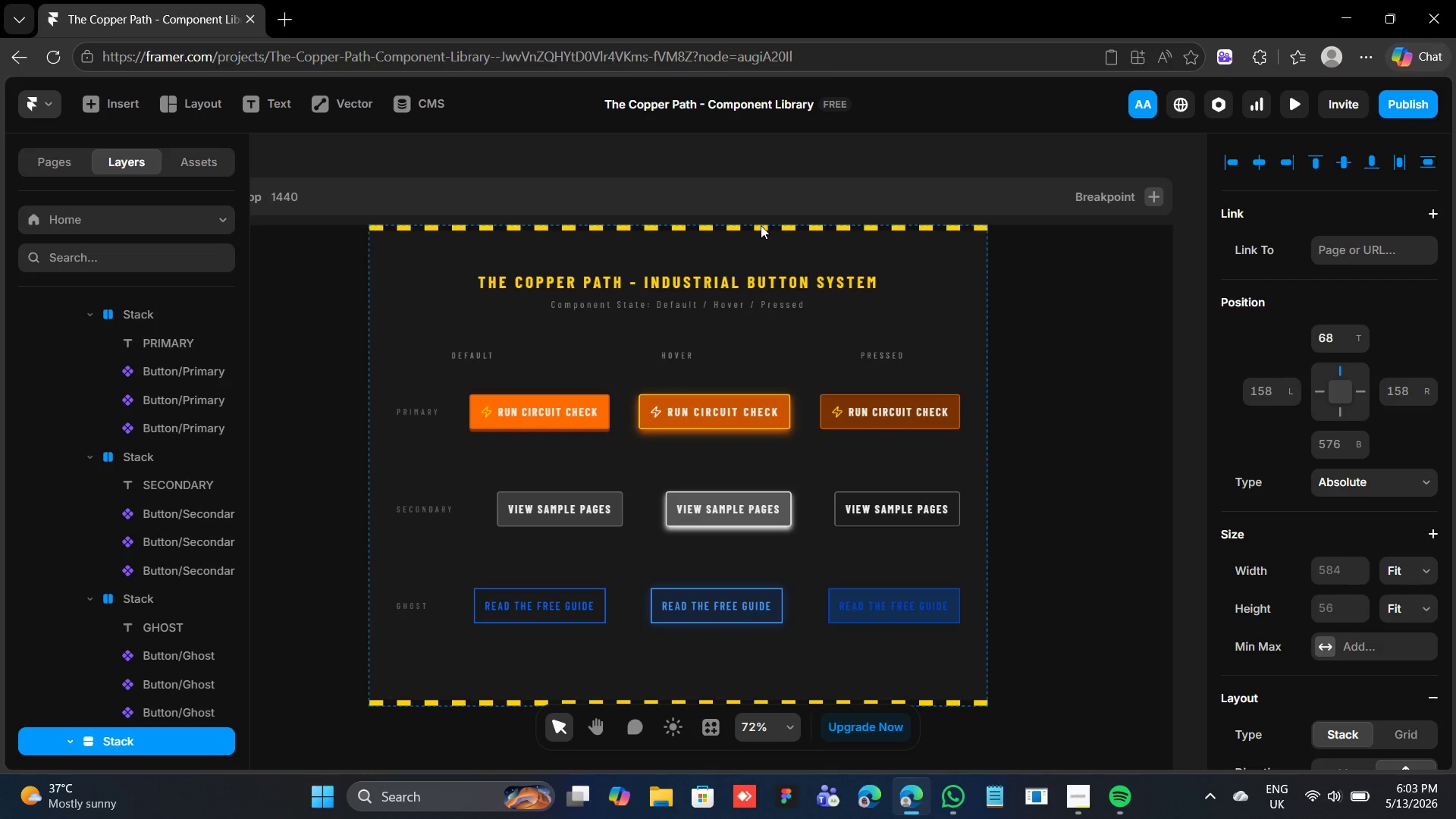 
key(Shift+ArrowUp)
 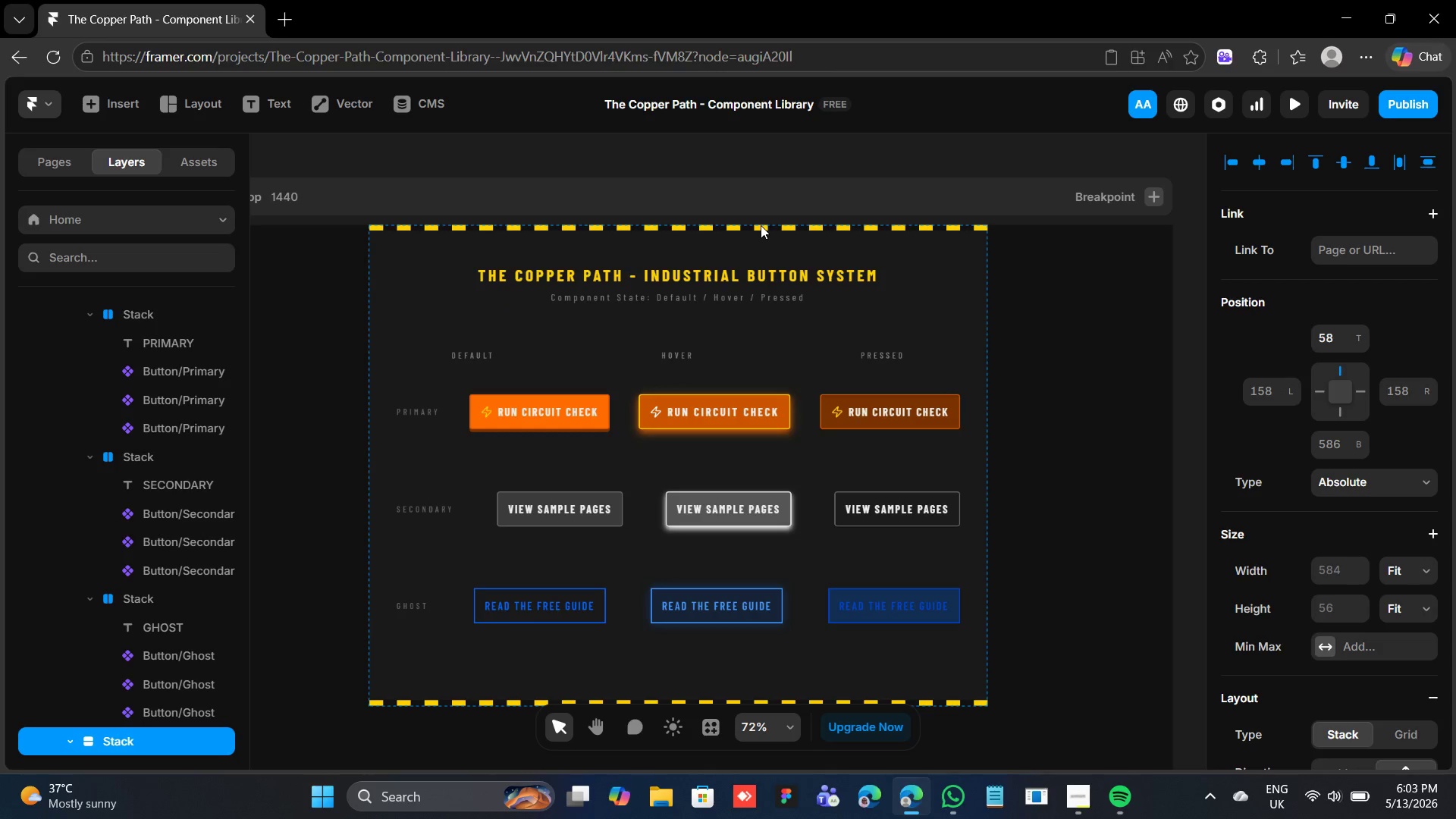 
key(Shift+ArrowUp)
 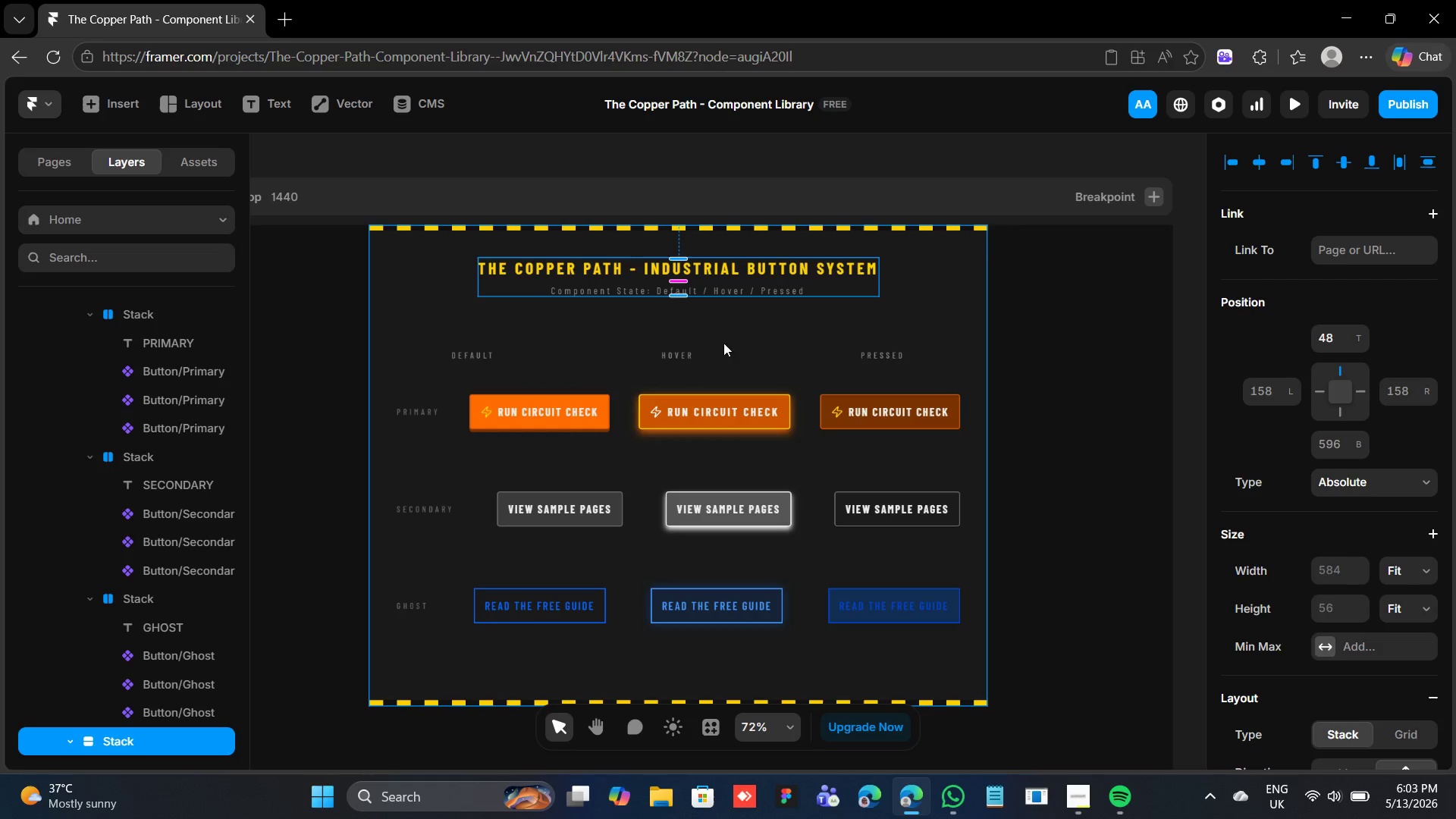 
left_click([1054, 436])
 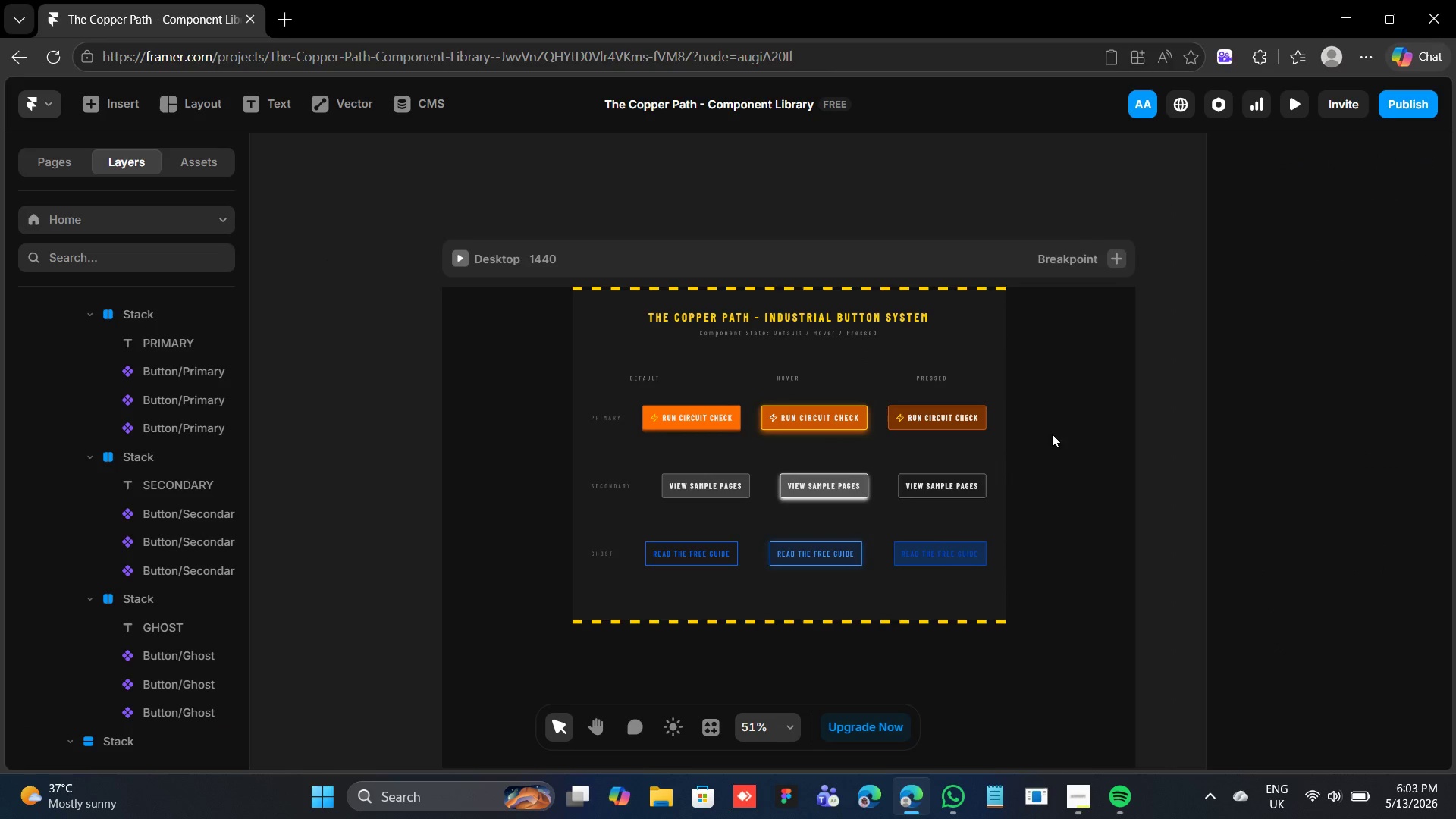 
wait(7.11)
 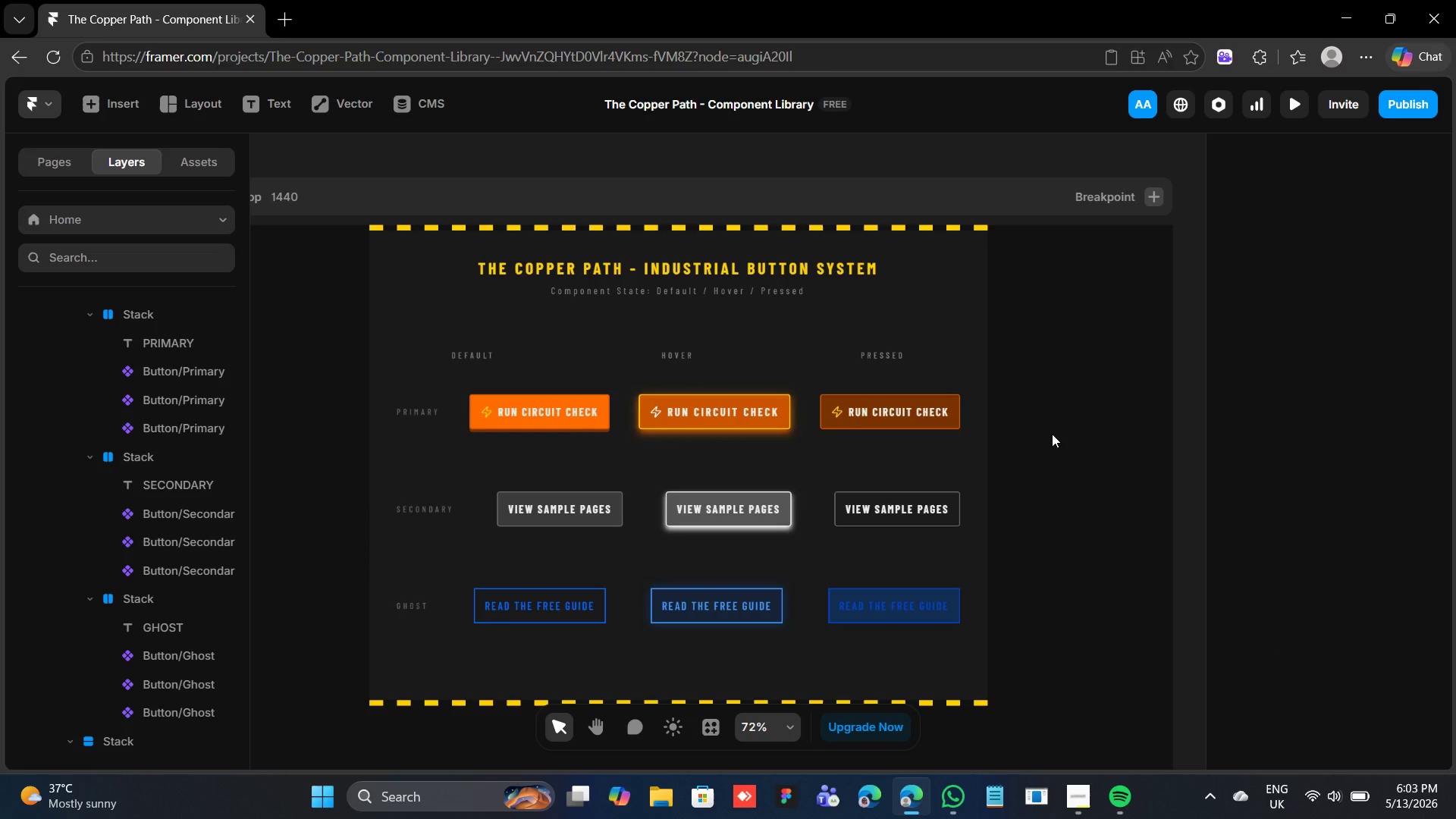 
left_click([997, 360])
 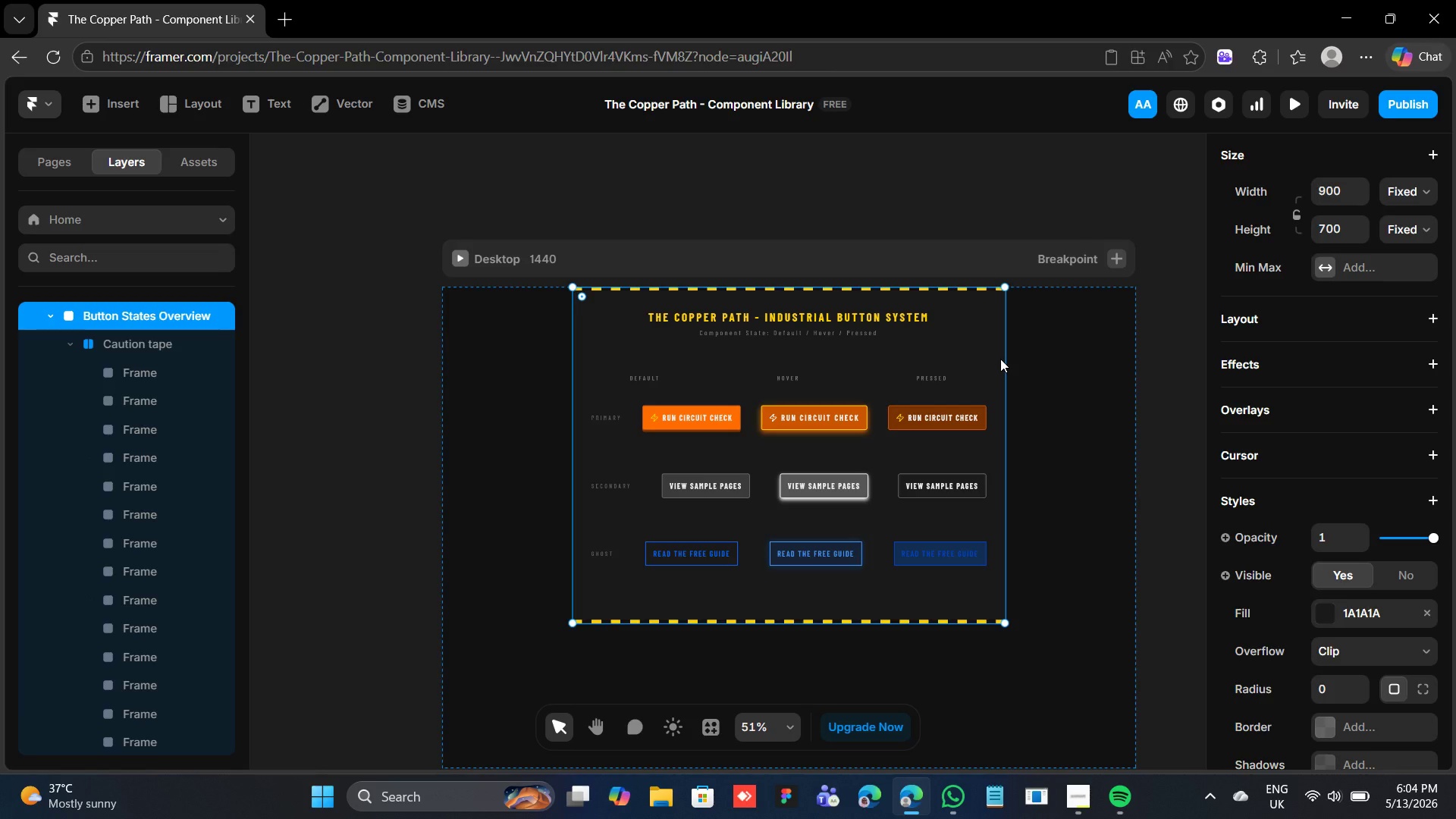 
hold_key(key=ShiftLeft, duration=1.3)
 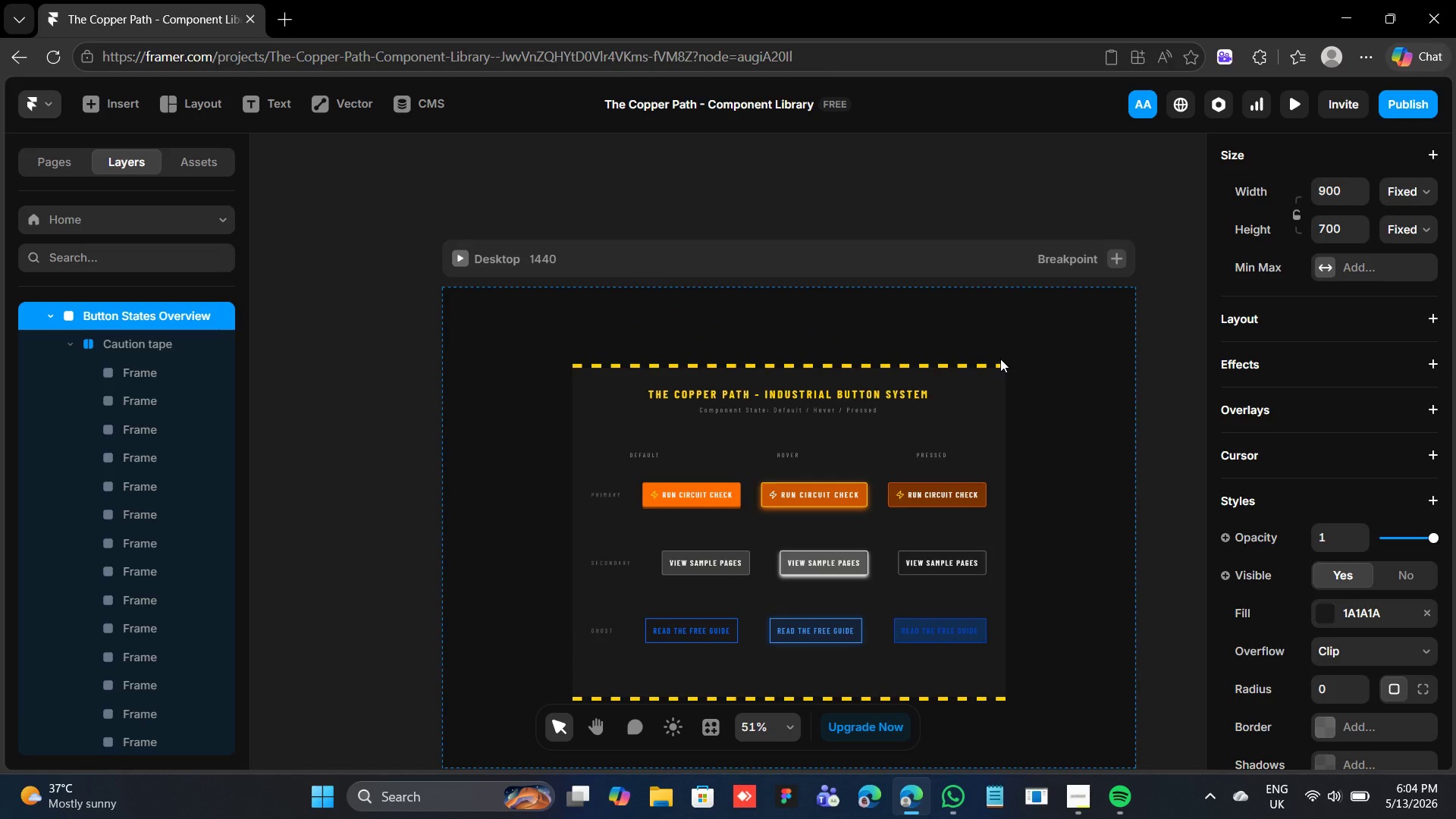 
hold_key(key=ArrowDown, duration=1.09)
 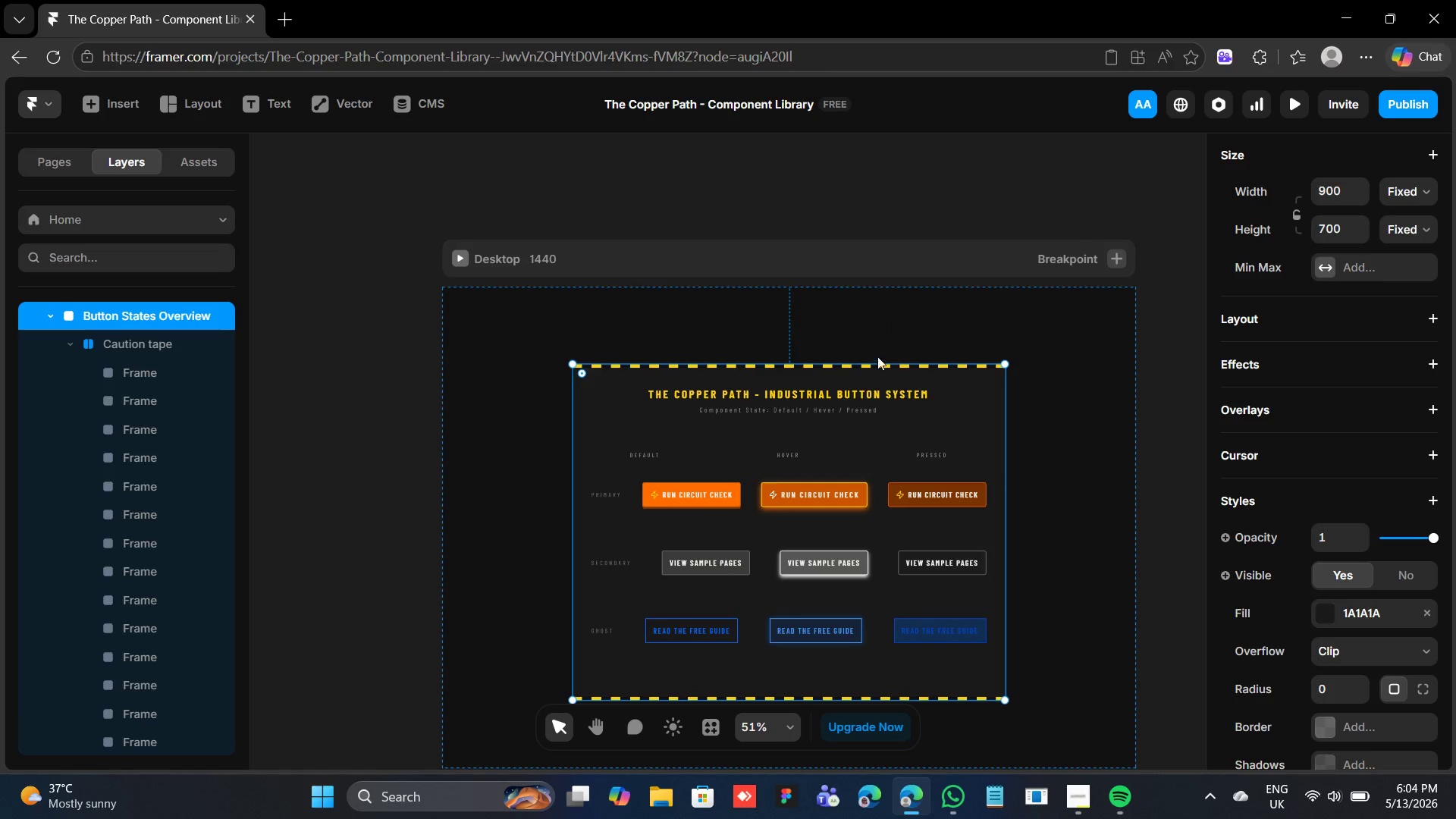 
wait(6.5)
 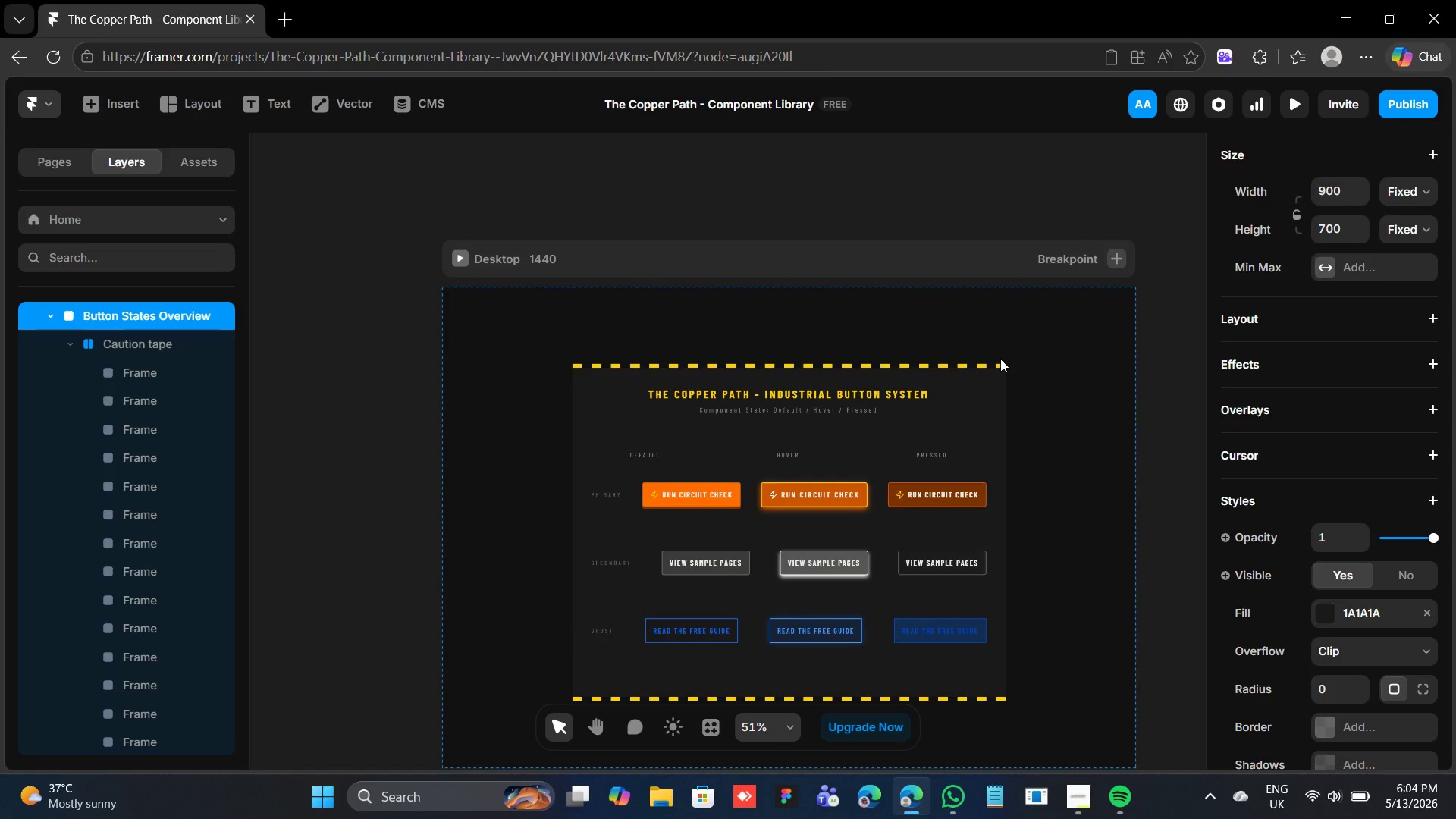 
key(O)
 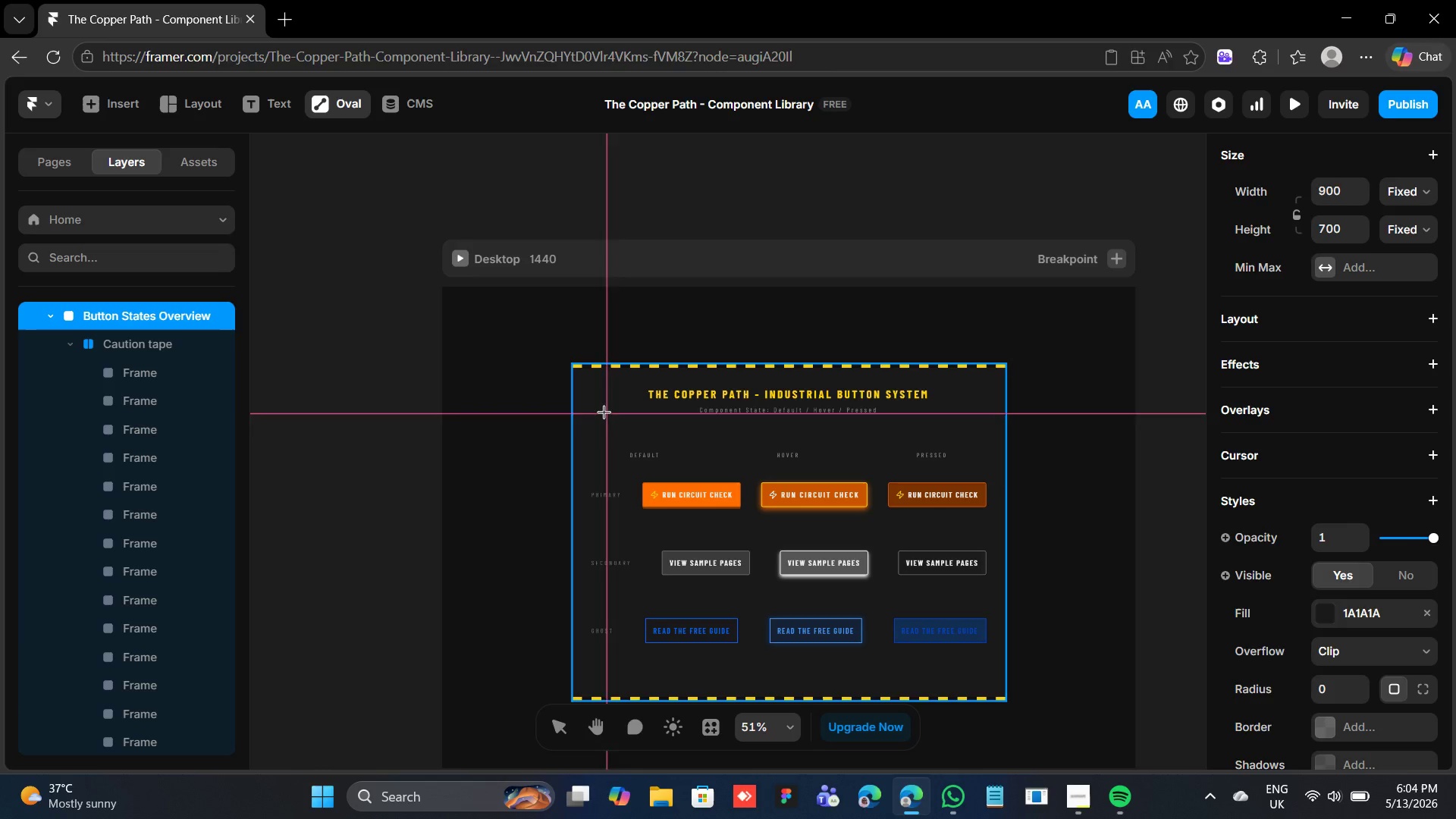 
hold_key(key=ShiftLeft, duration=1.89)
left_click_drag(start_coordinate=[592, 388], to_coordinate=[615, 409])
 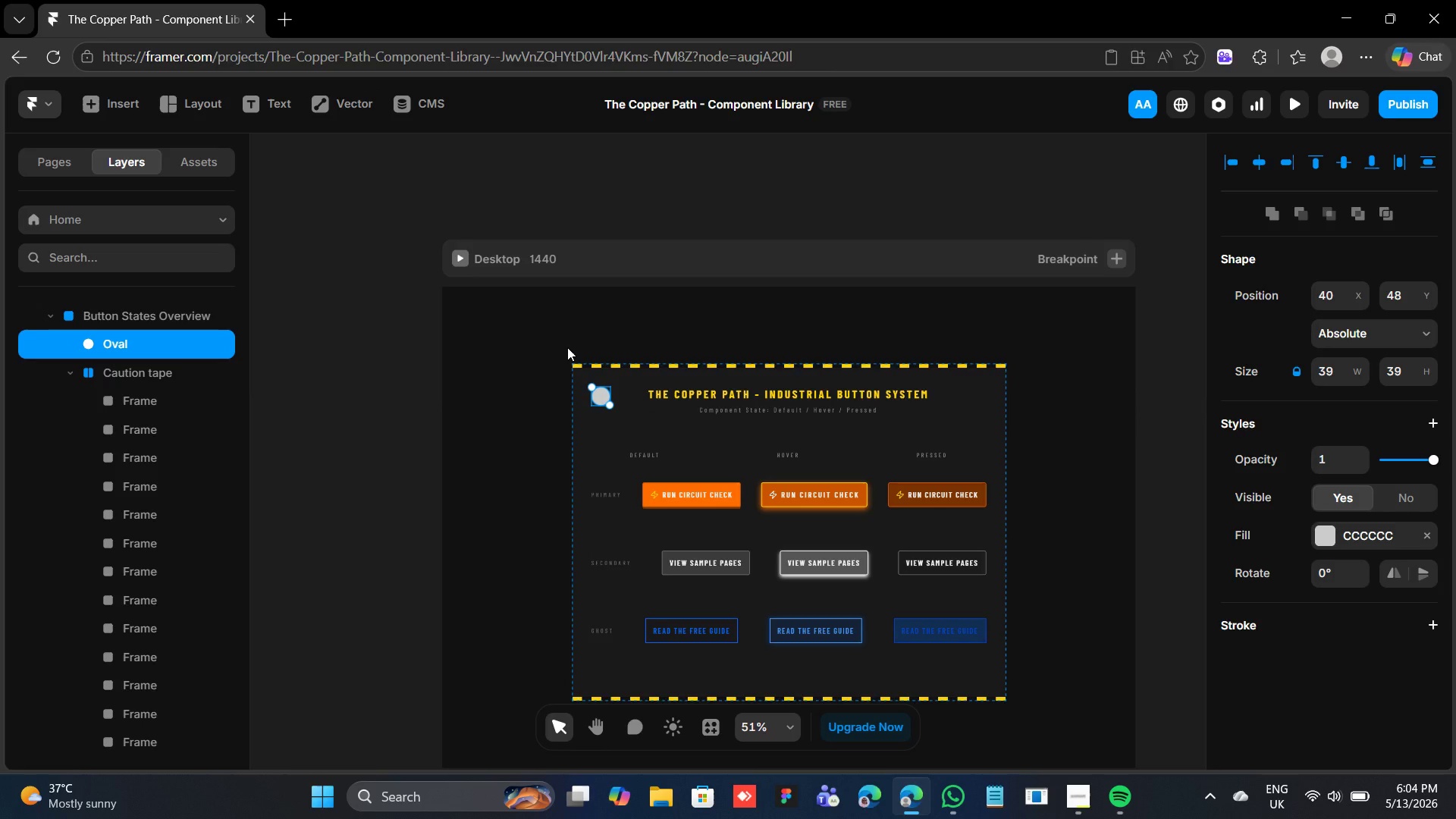 
key(Backspace)
 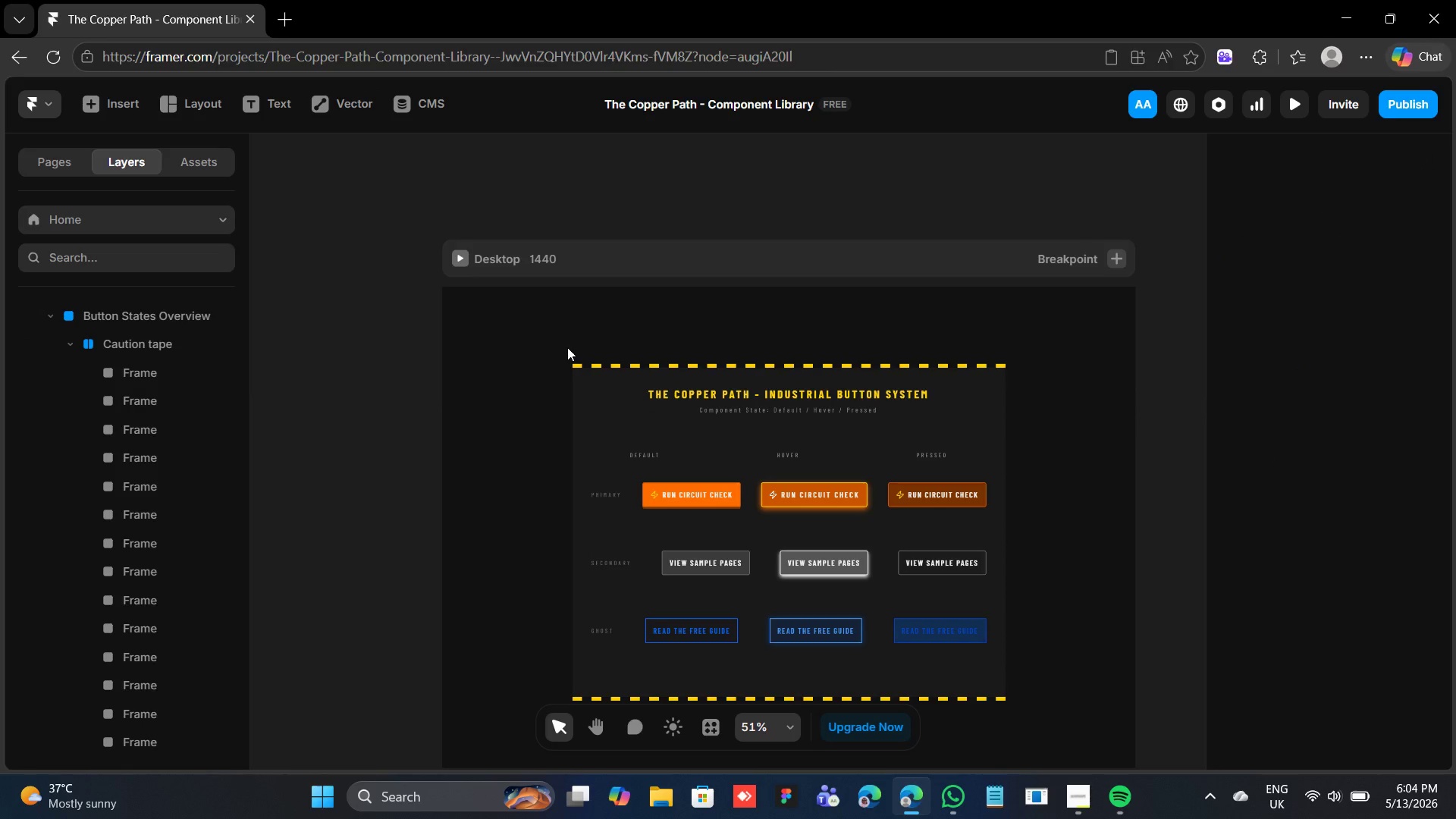 
key(F)
 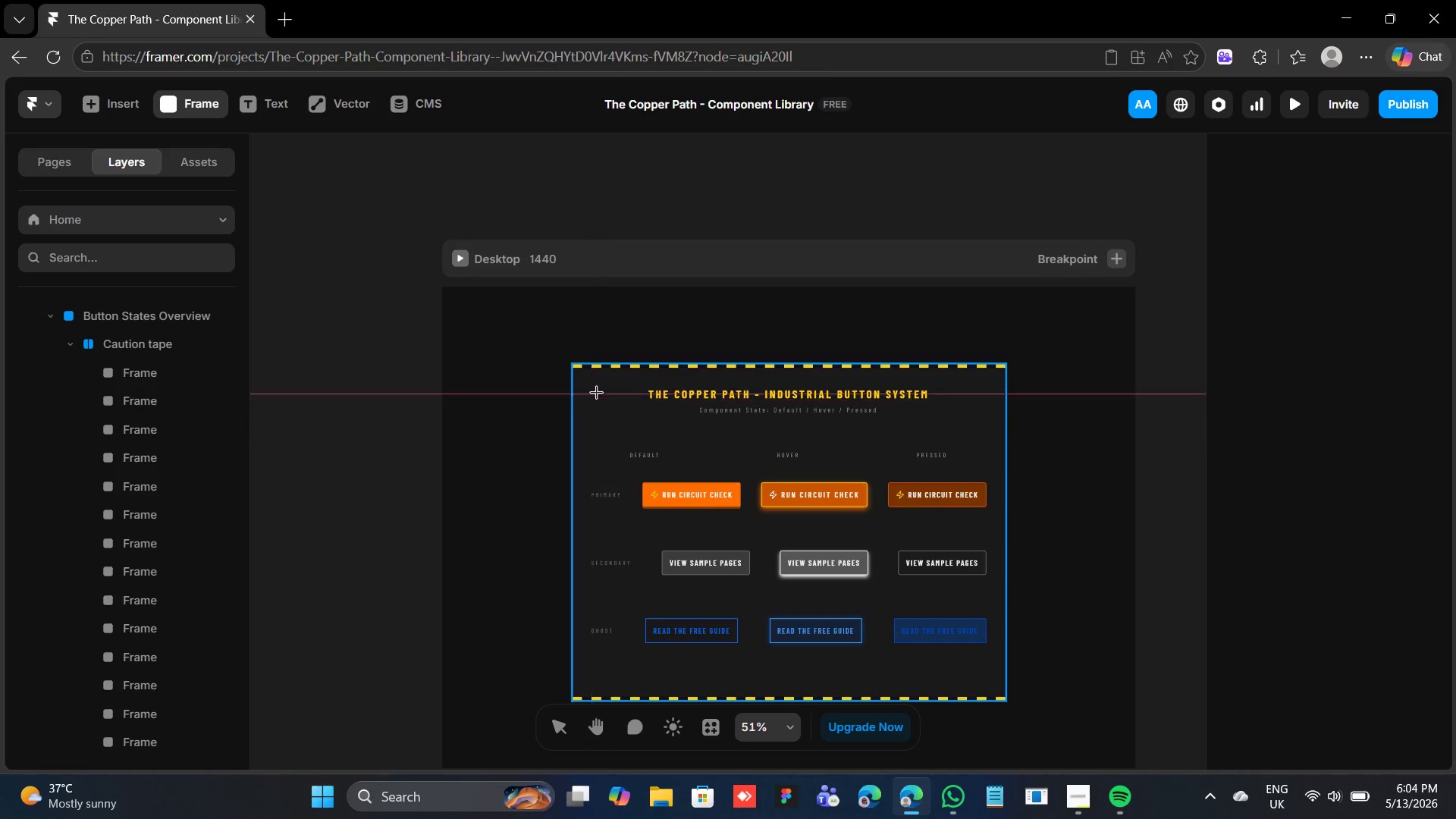 
left_click_drag(start_coordinate=[591, 393], to_coordinate=[618, 425])
 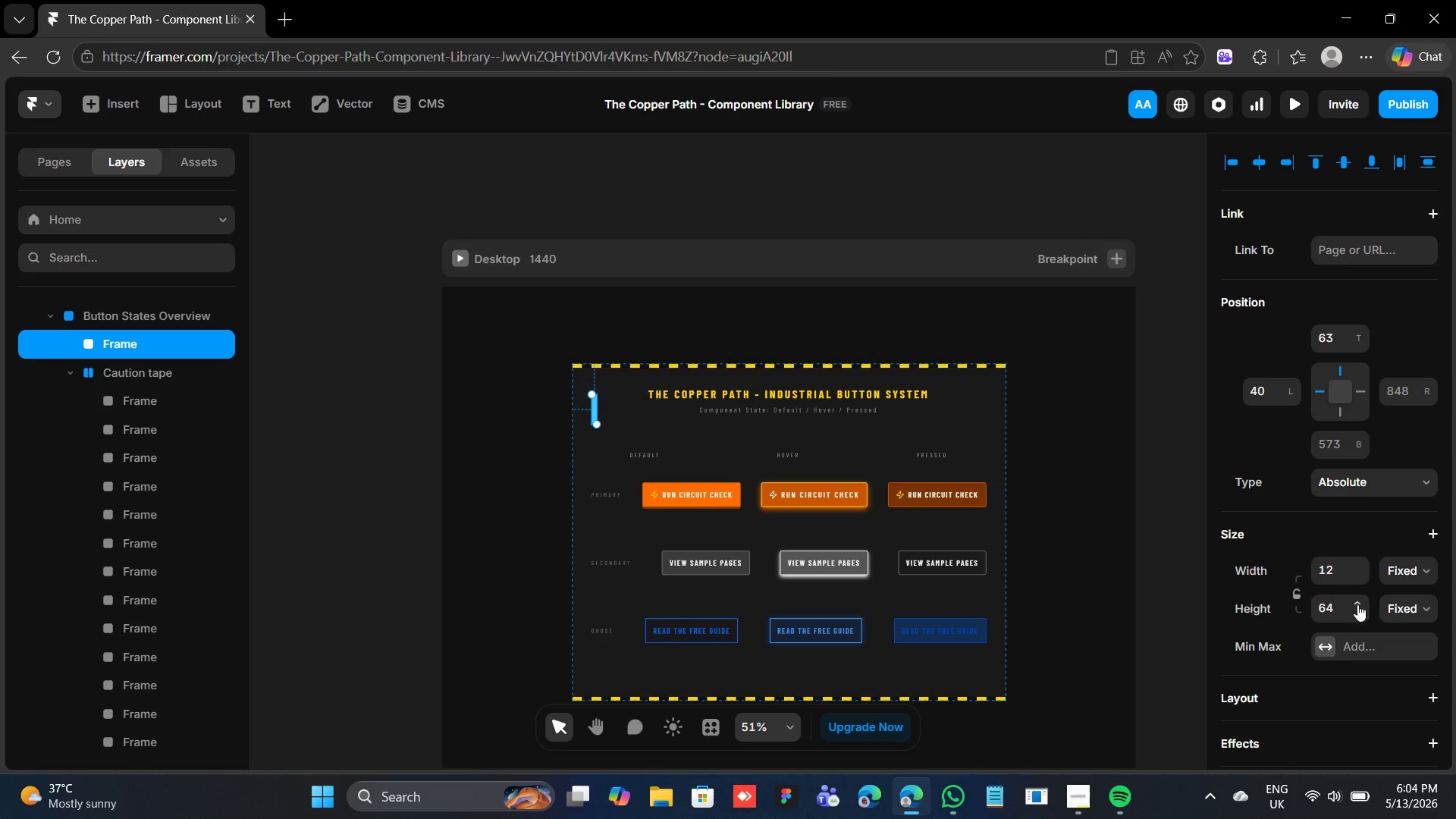 
wait(12.91)
 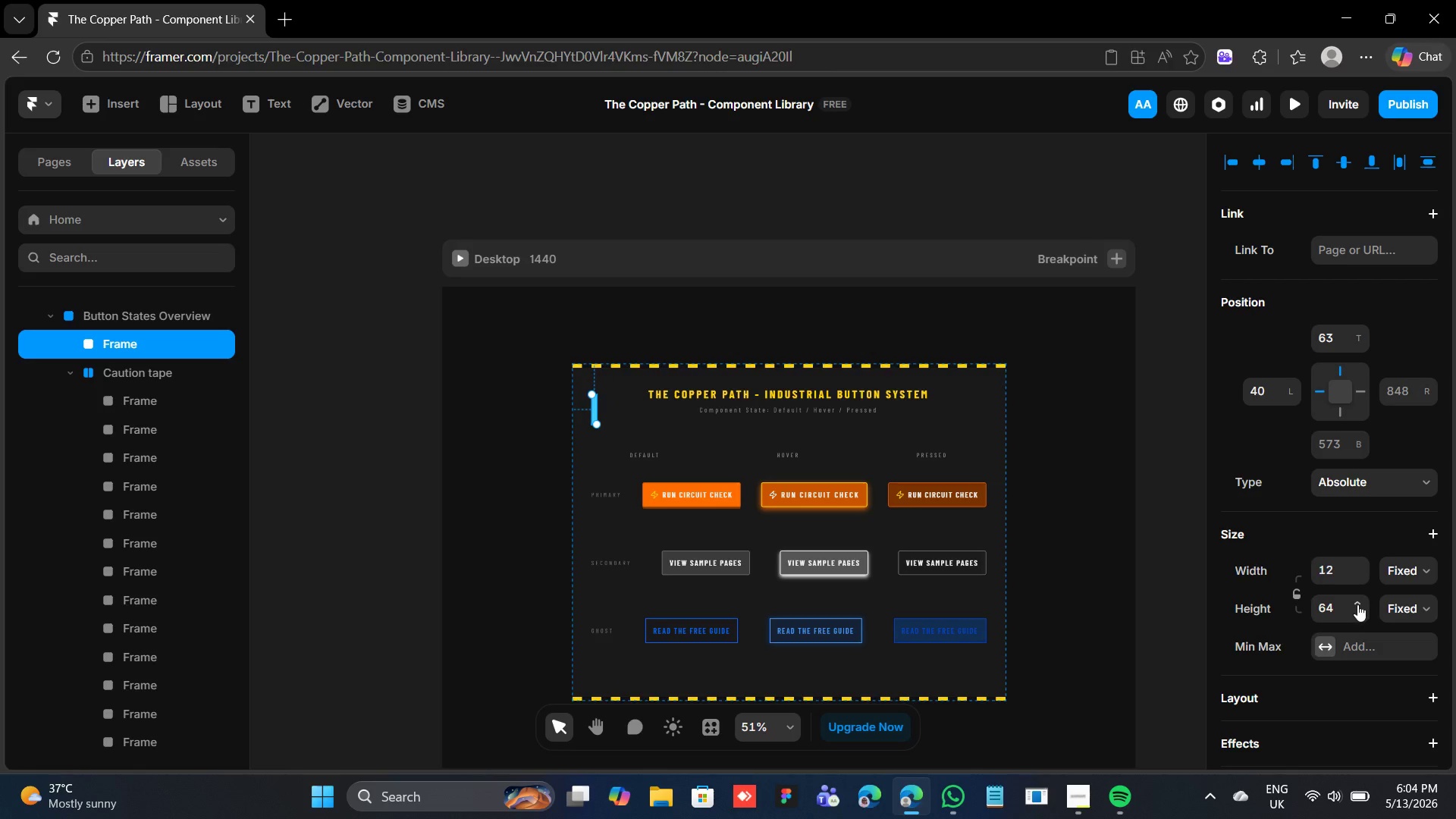 
left_click([1357, 612])
 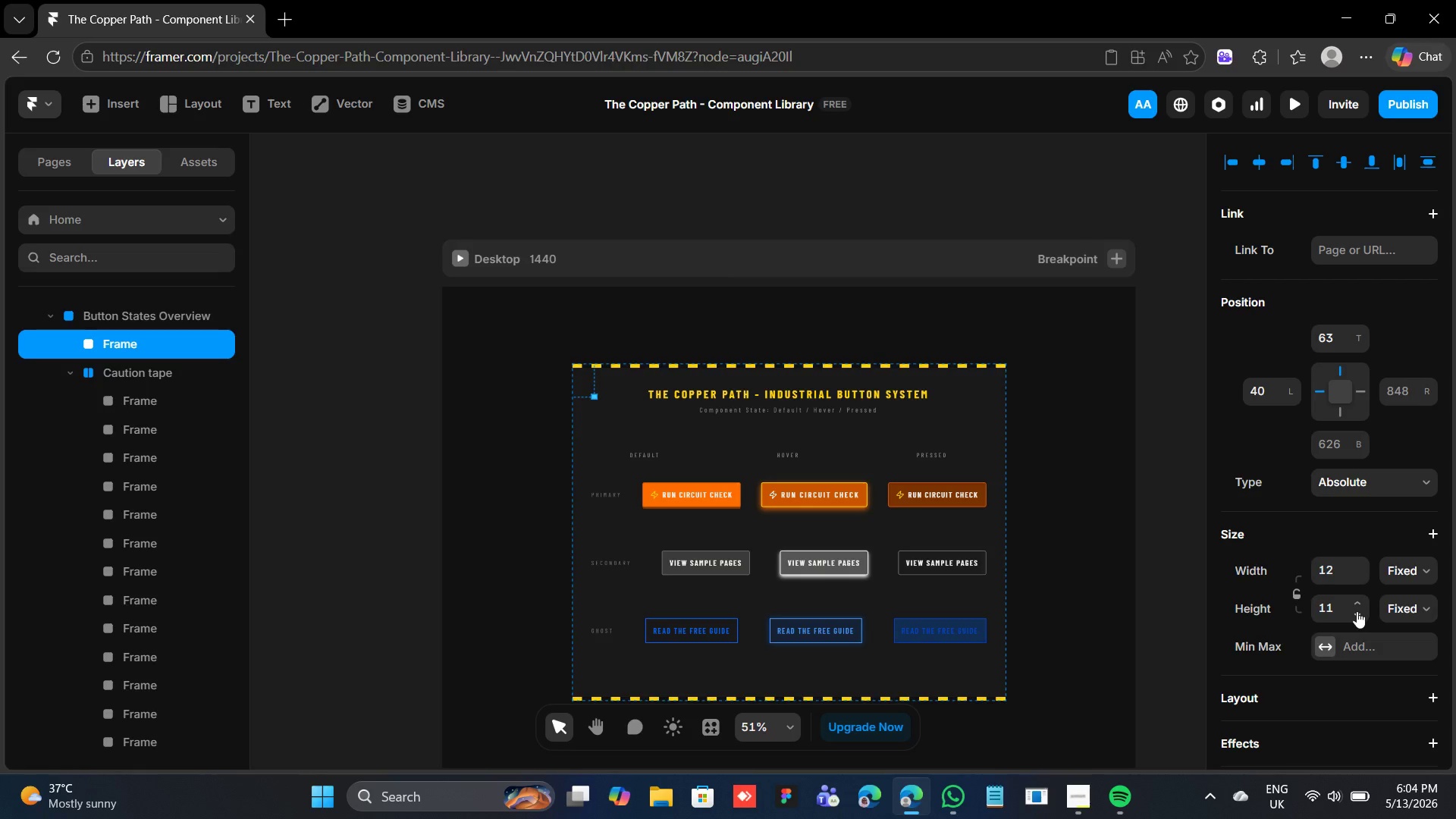 
left_click([1357, 611])
 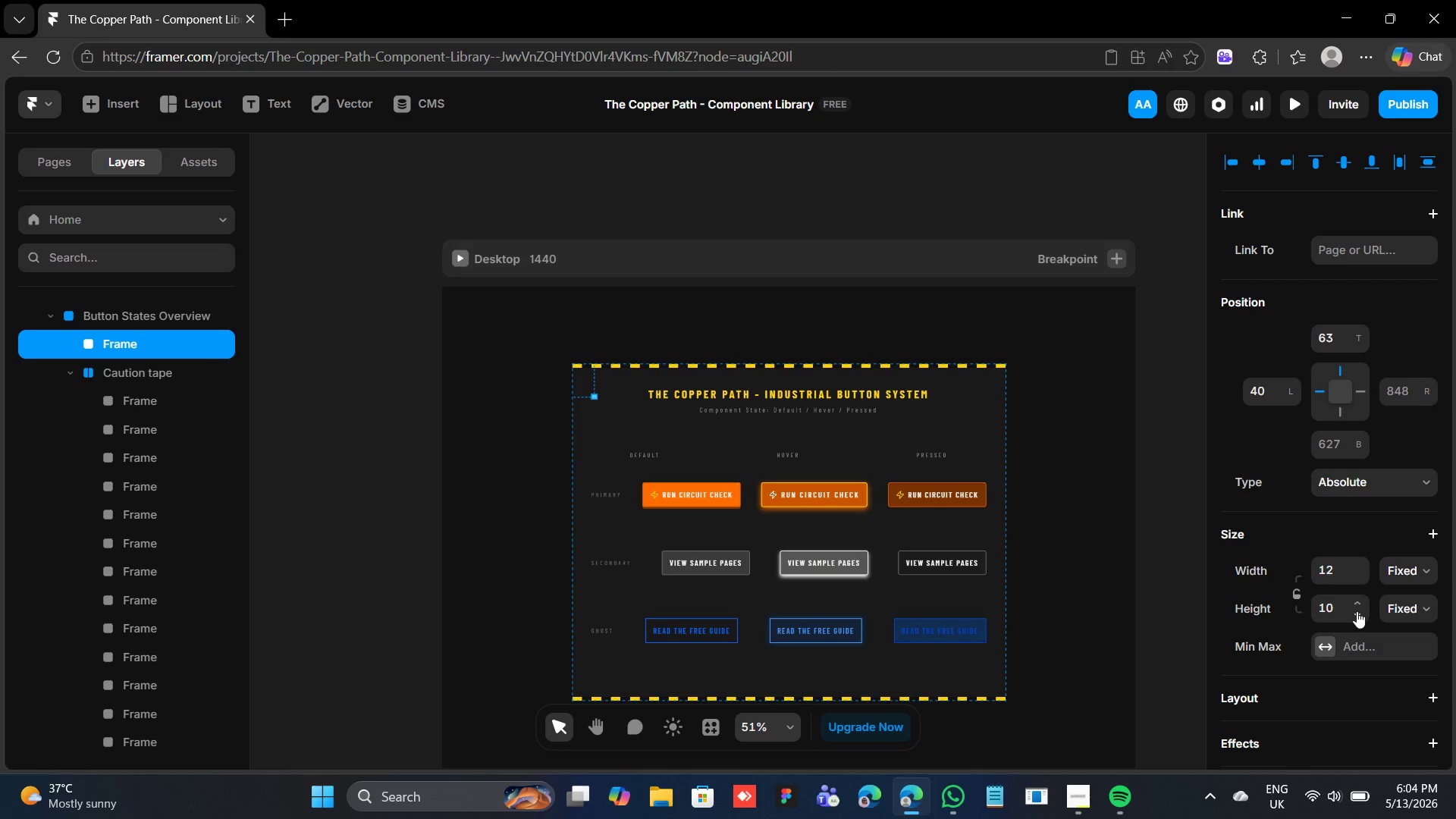 
left_click([1357, 611])
 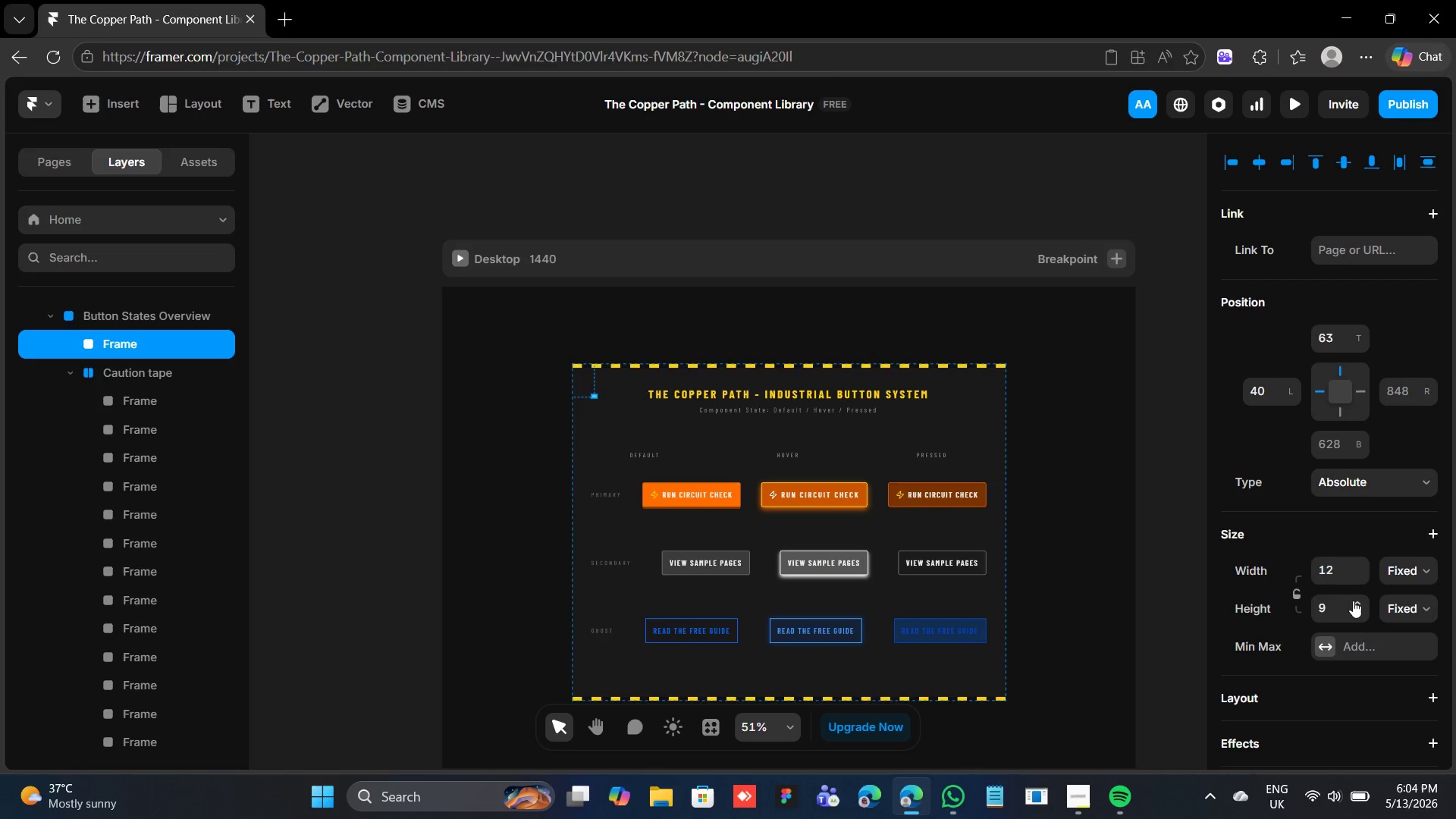 
double_click([1353, 601])
 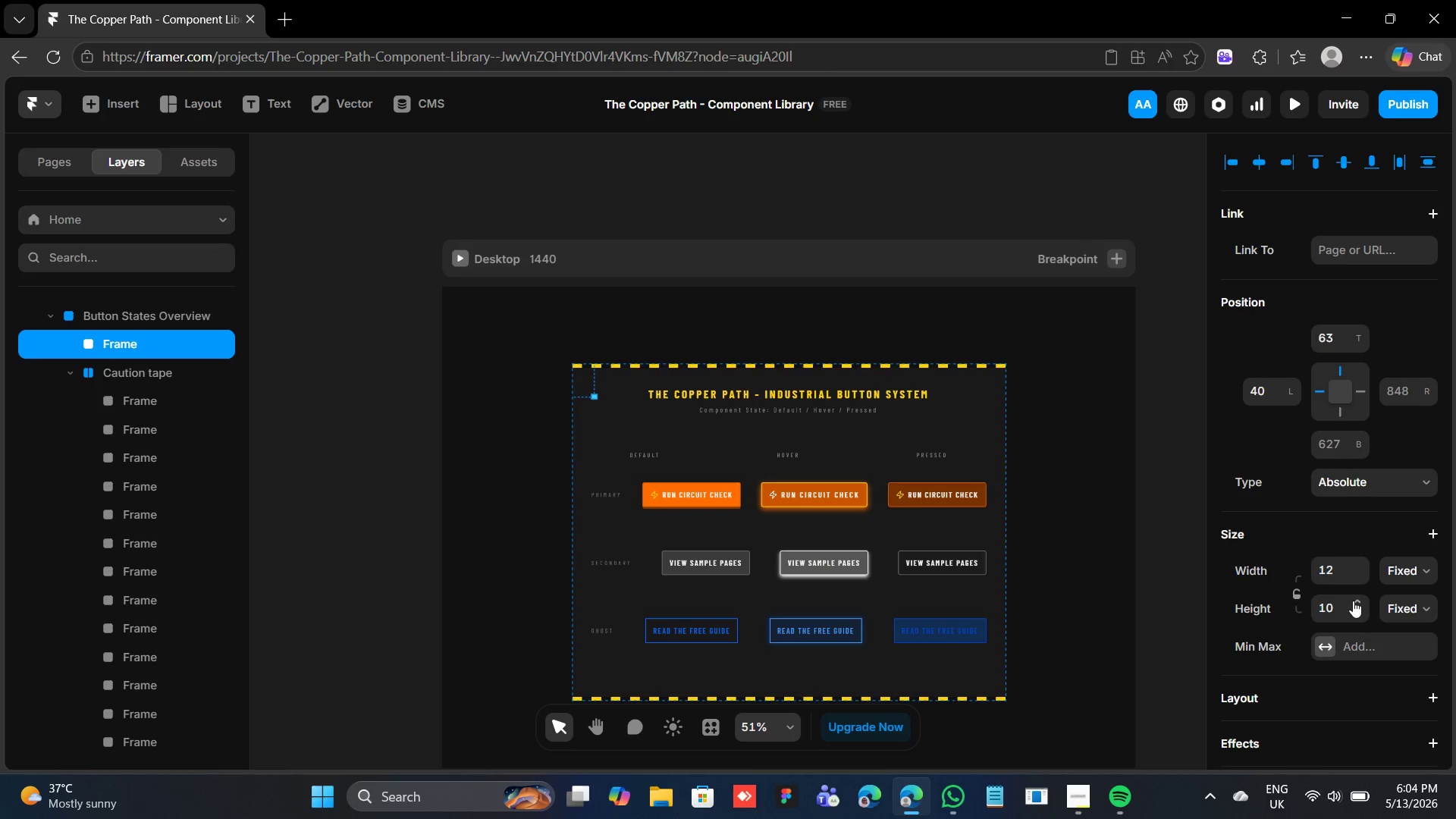 
triple_click([1353, 601])
 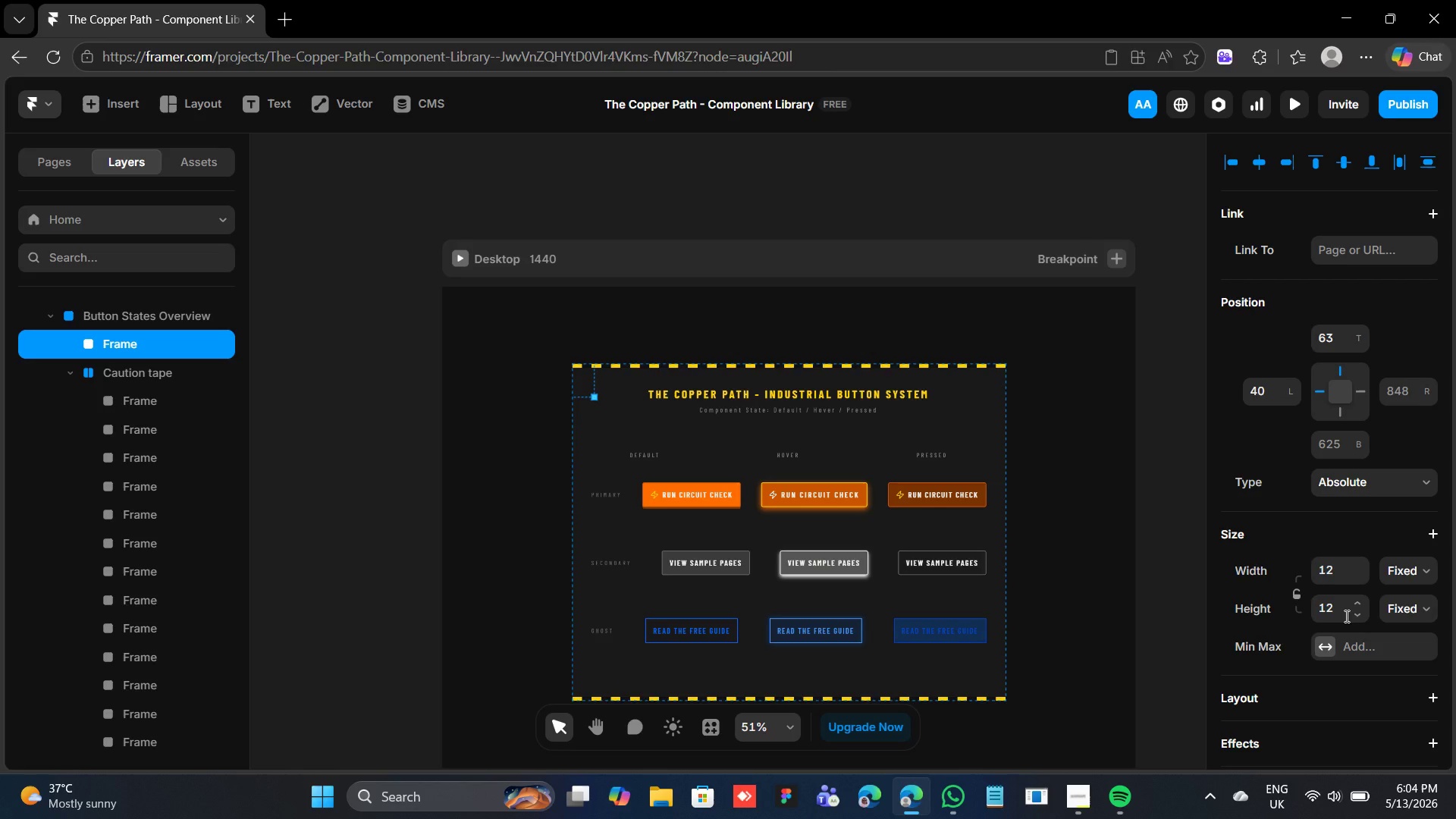 
wait(5.62)
 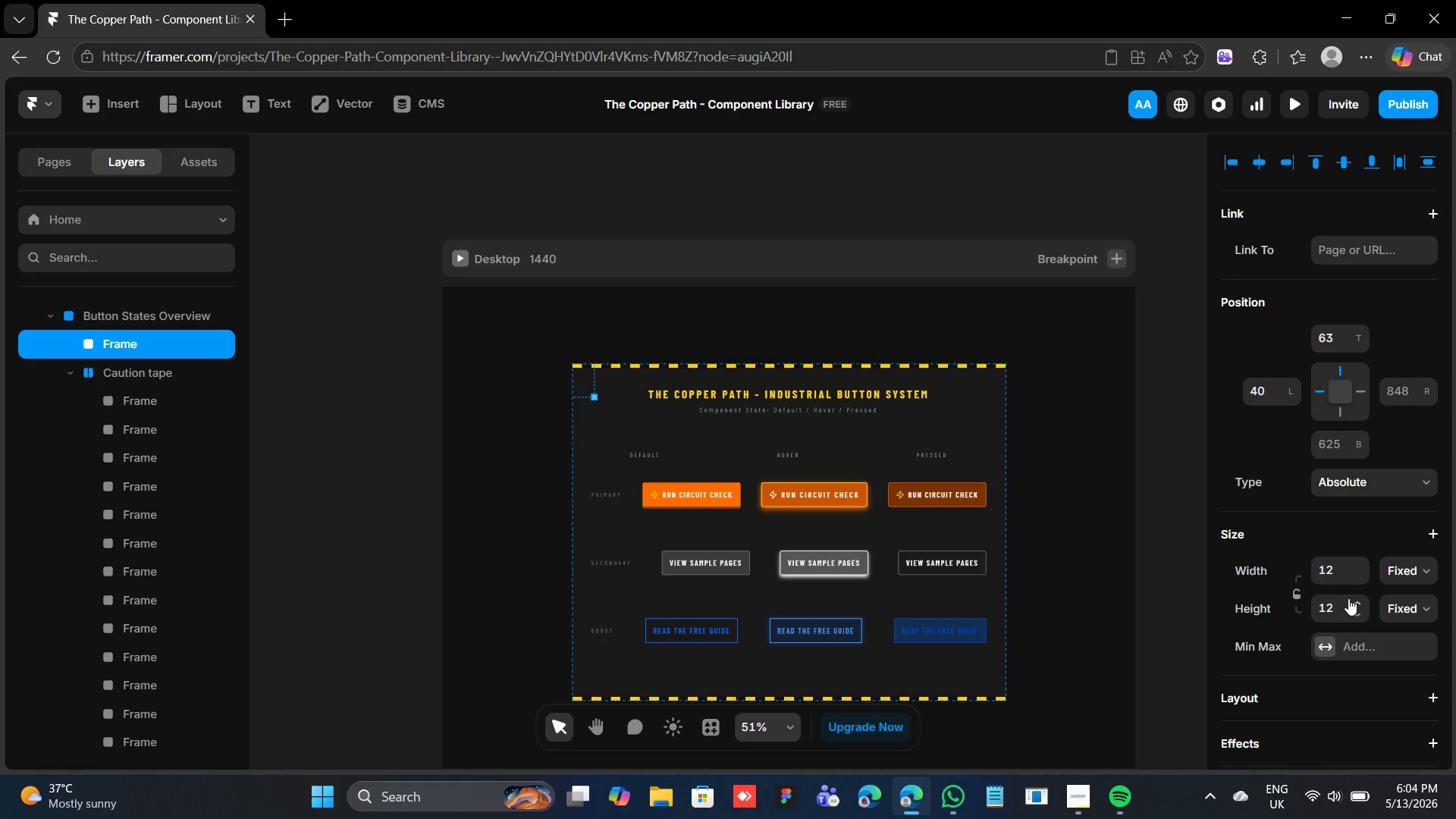 
scroll: coordinate [1348, 620], scroll_direction: down, amount: 4.0
 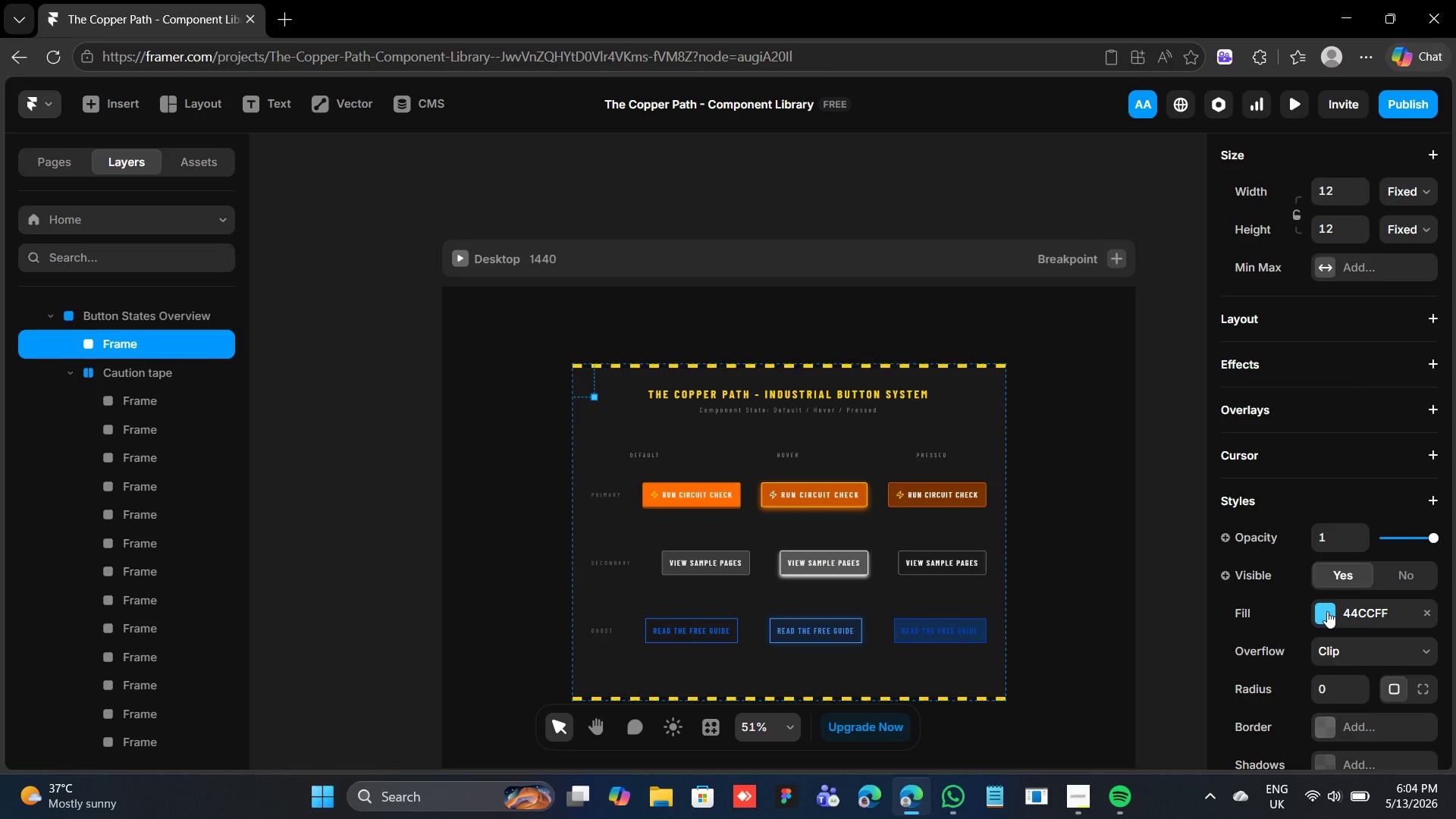 
left_click([1327, 611])
 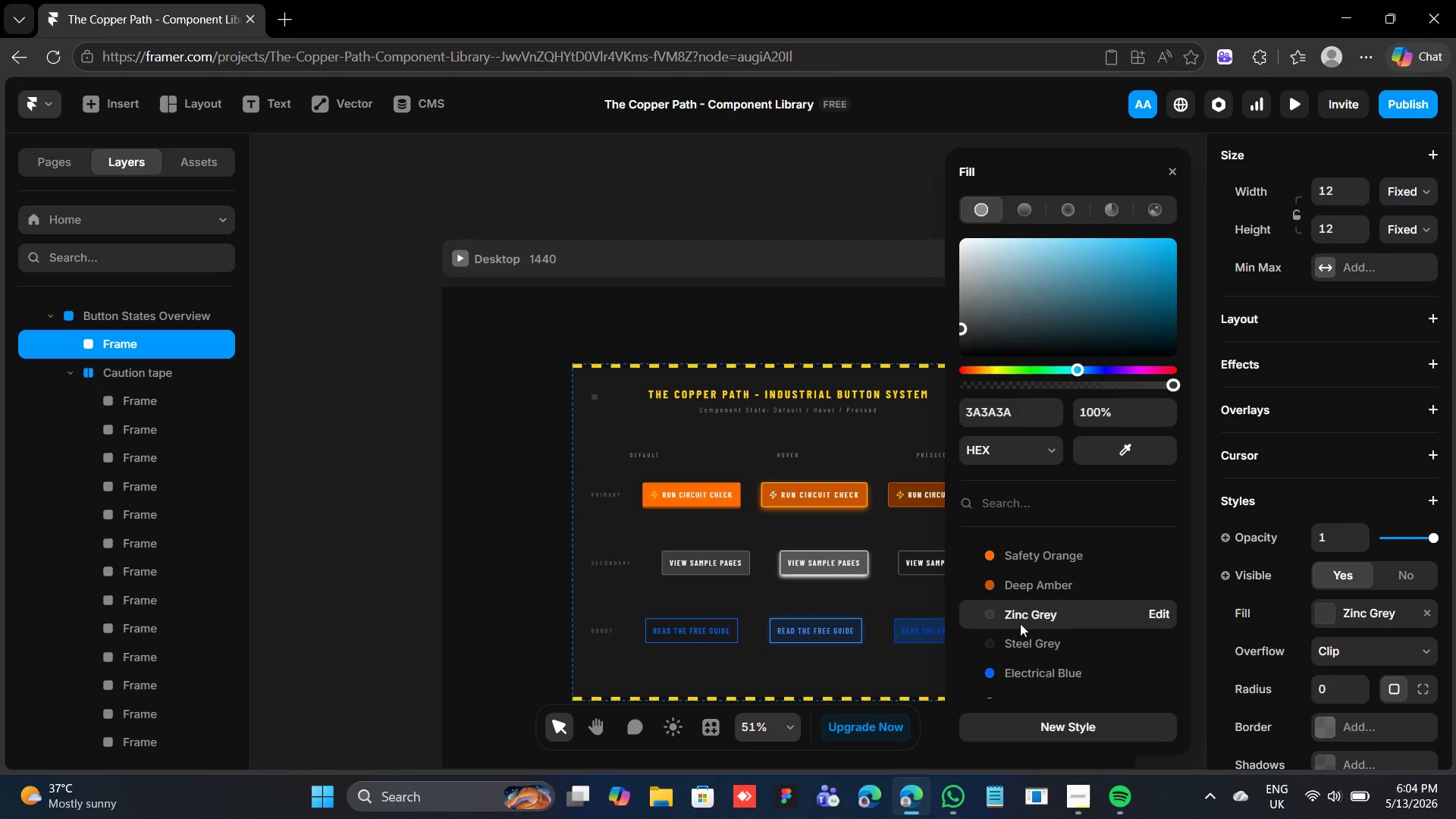 
left_click([1024, 639])
 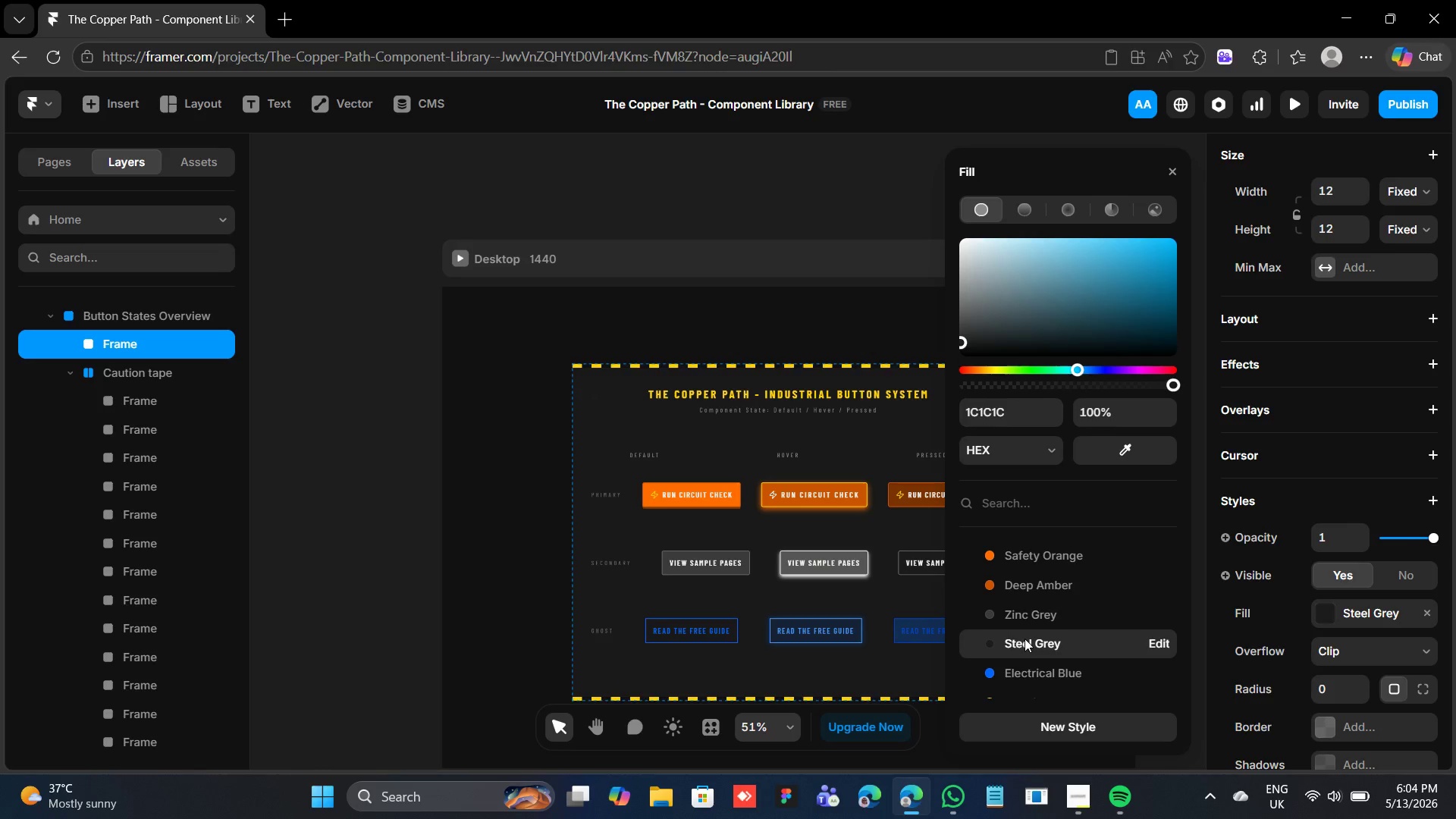 
scroll: coordinate [1025, 632], scroll_direction: down, amount: 5.0
 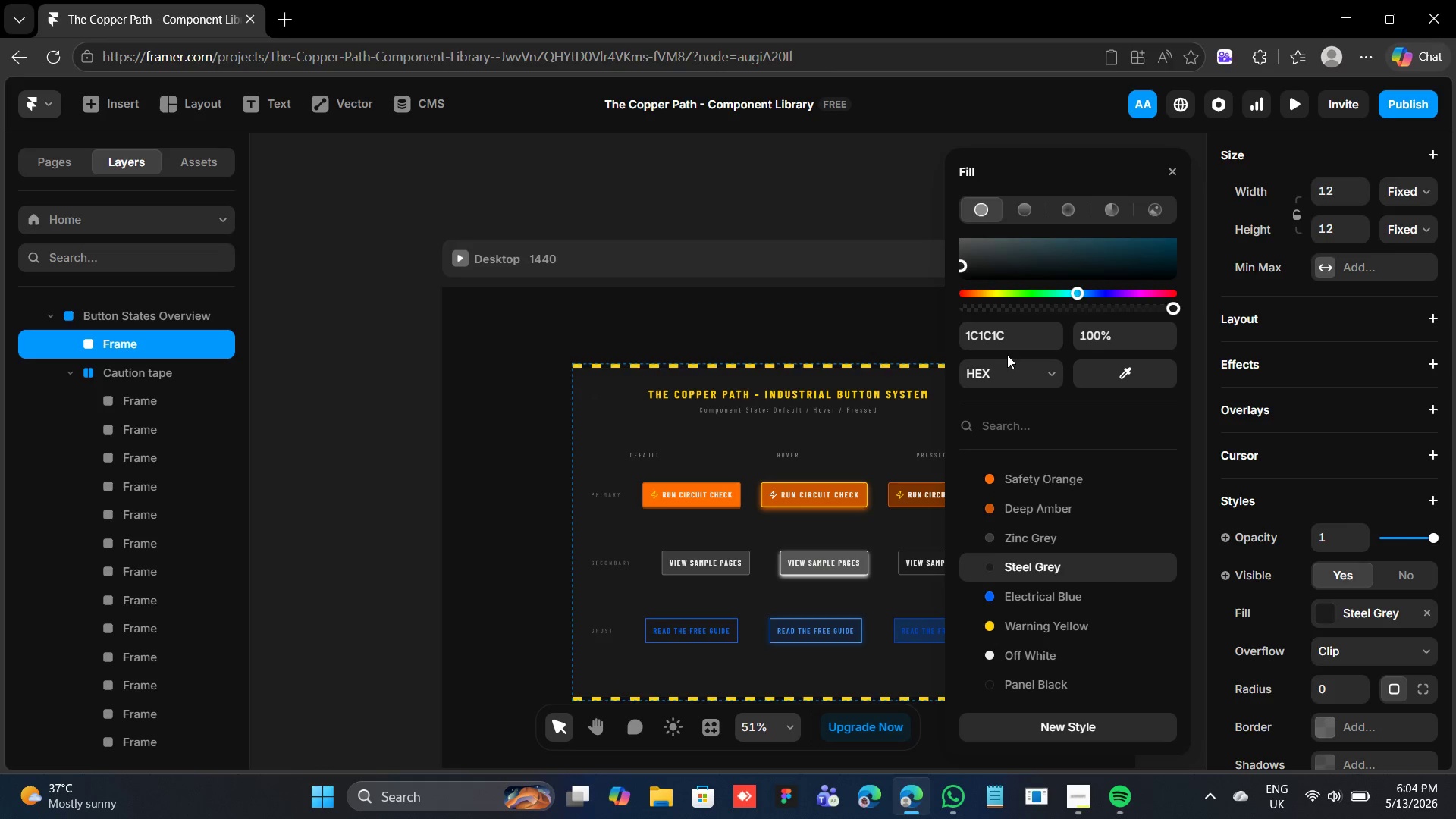 
left_click([1012, 336])
 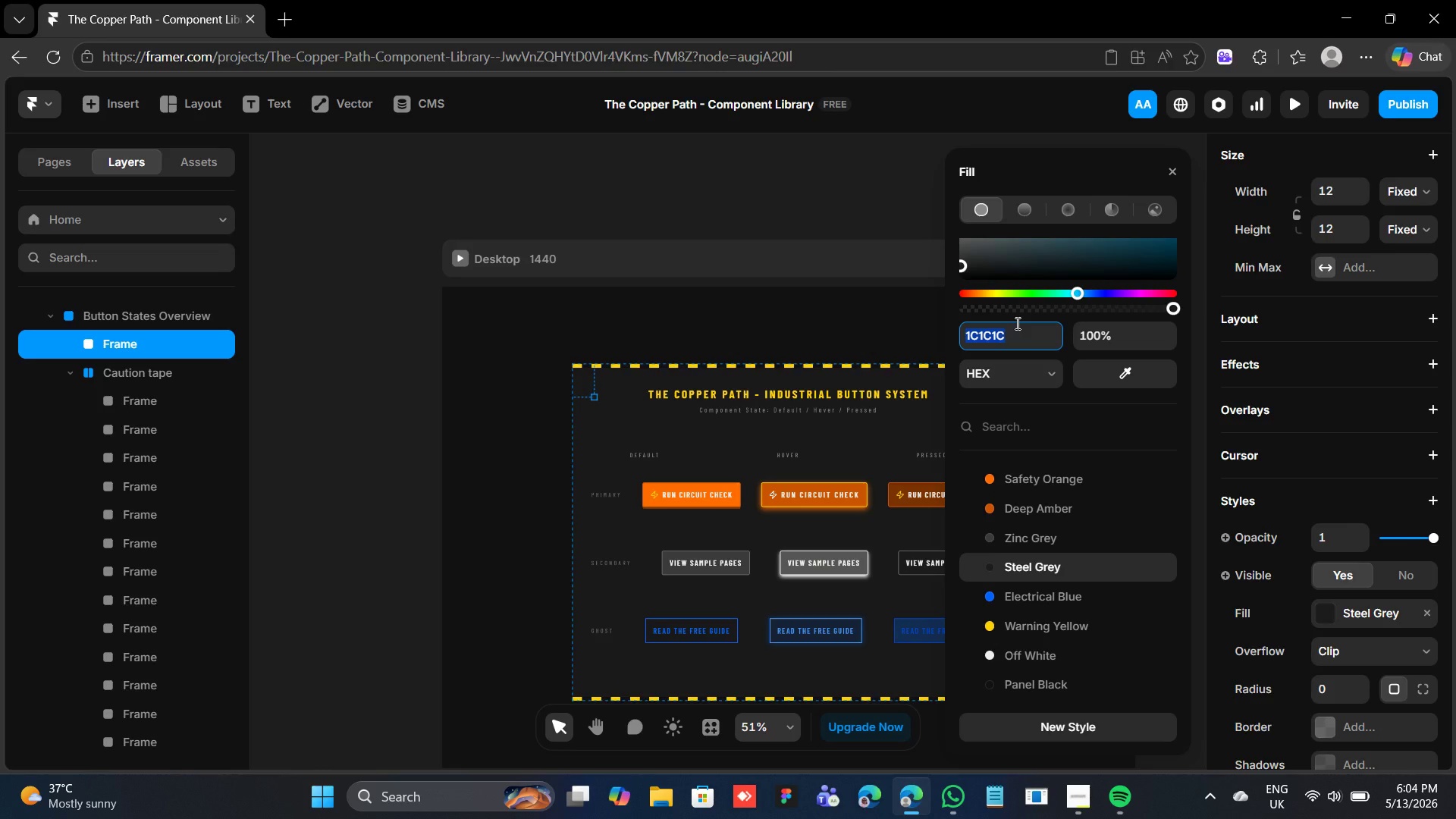 
key(5)
 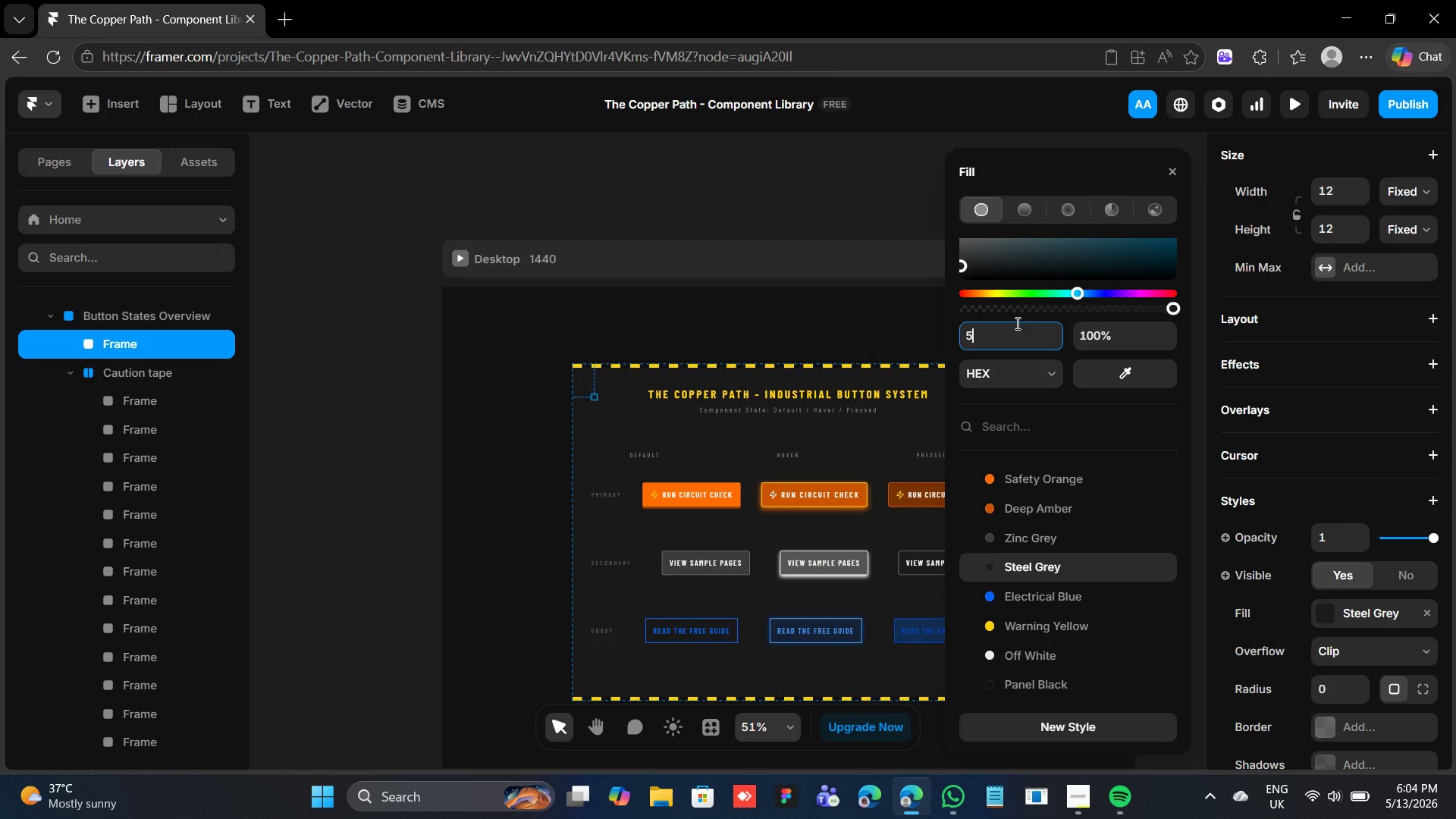 
key(Enter)
 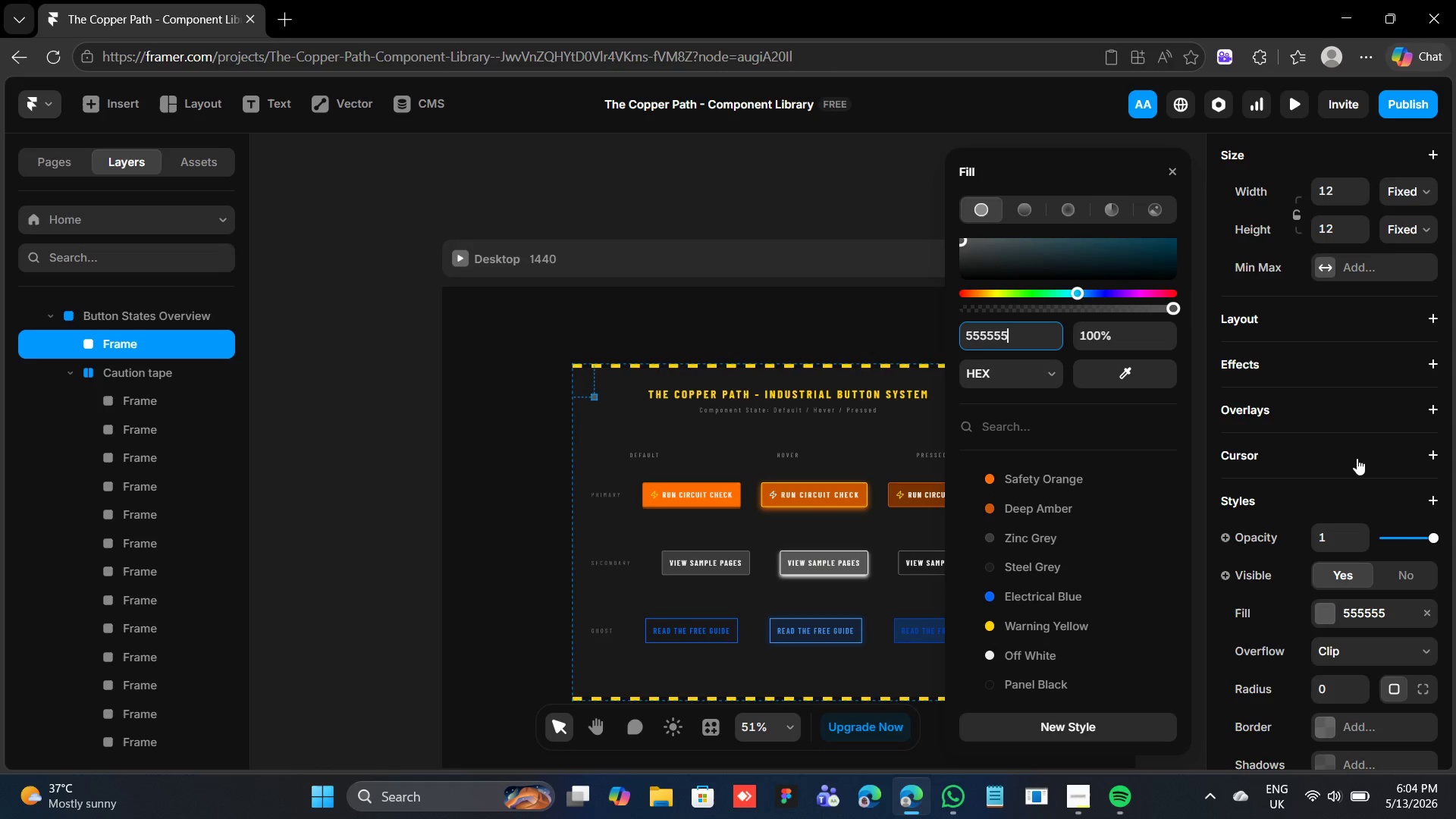 
scroll: coordinate [1389, 544], scroll_direction: down, amount: 1.0
 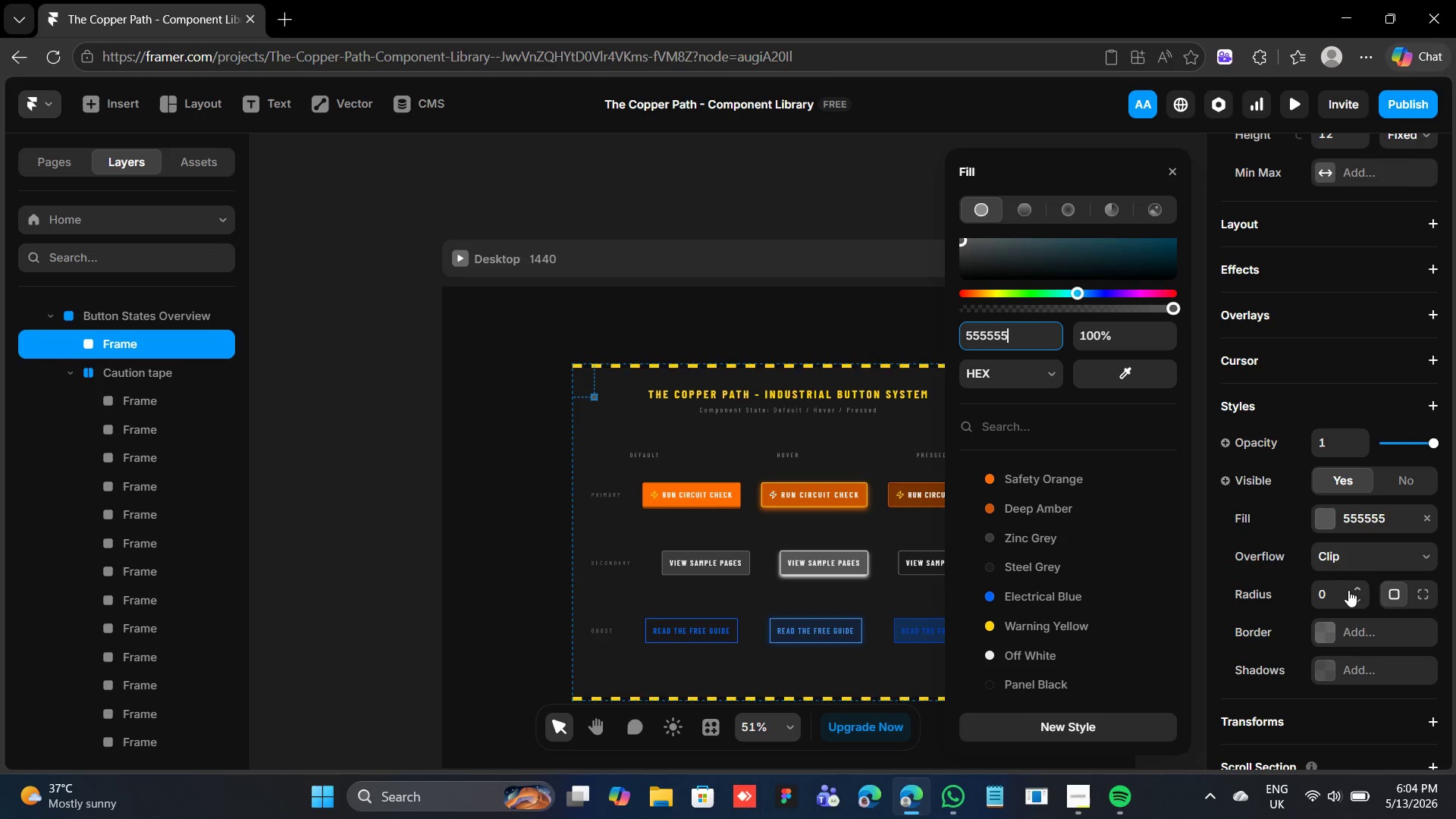 
left_click([1348, 592])
 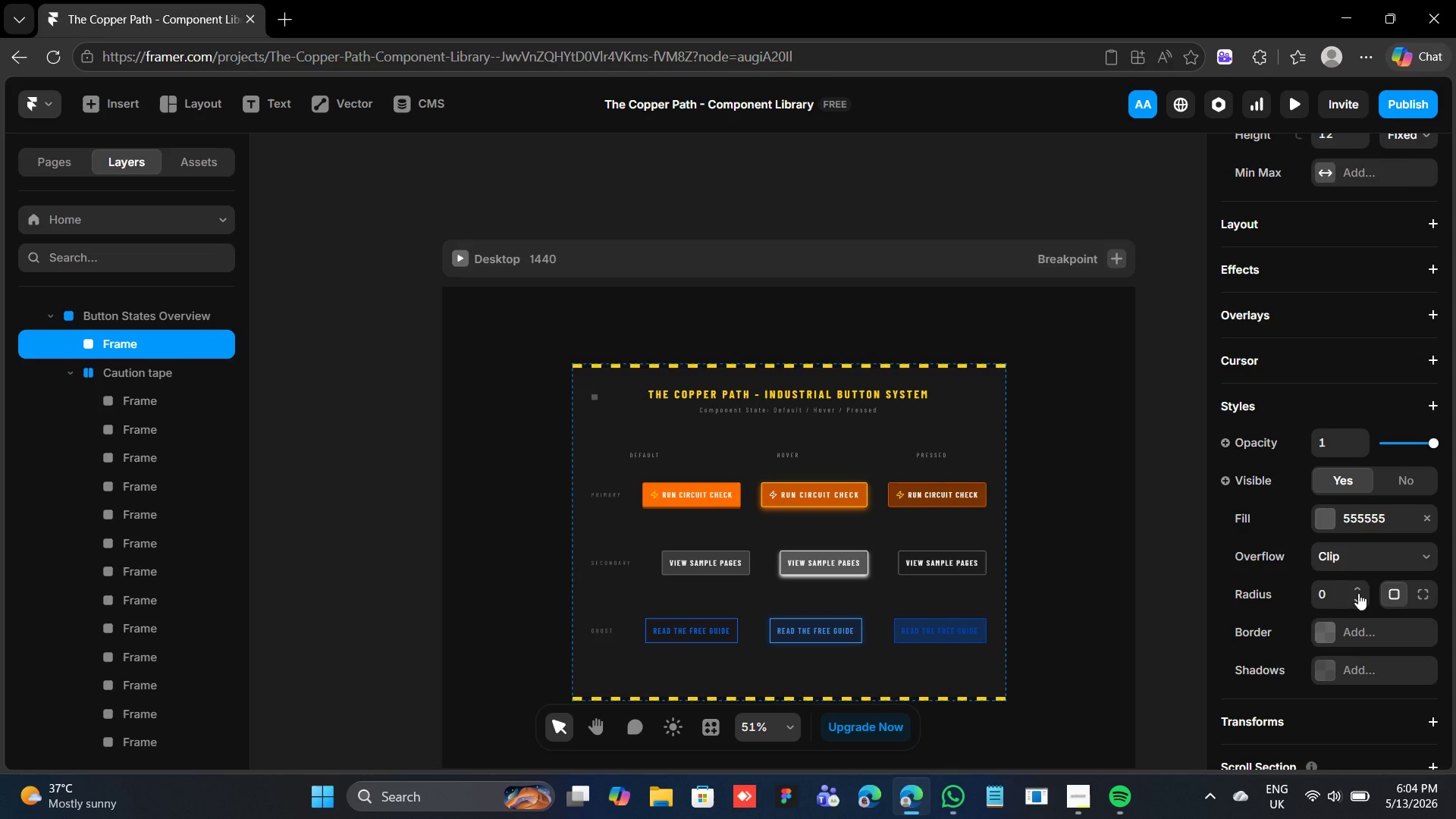 
left_click([1356, 585])
 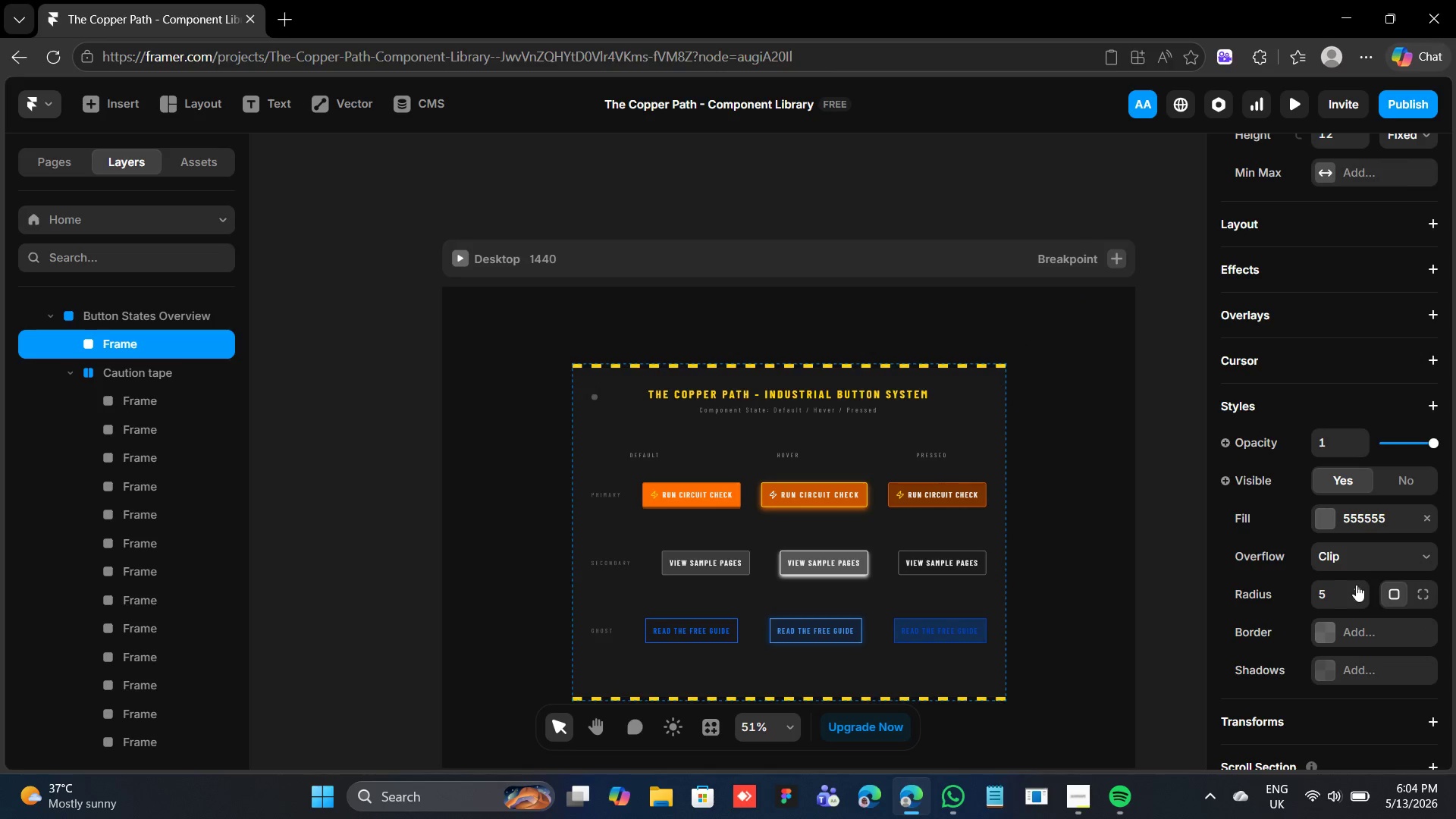 
left_click([1356, 585])
 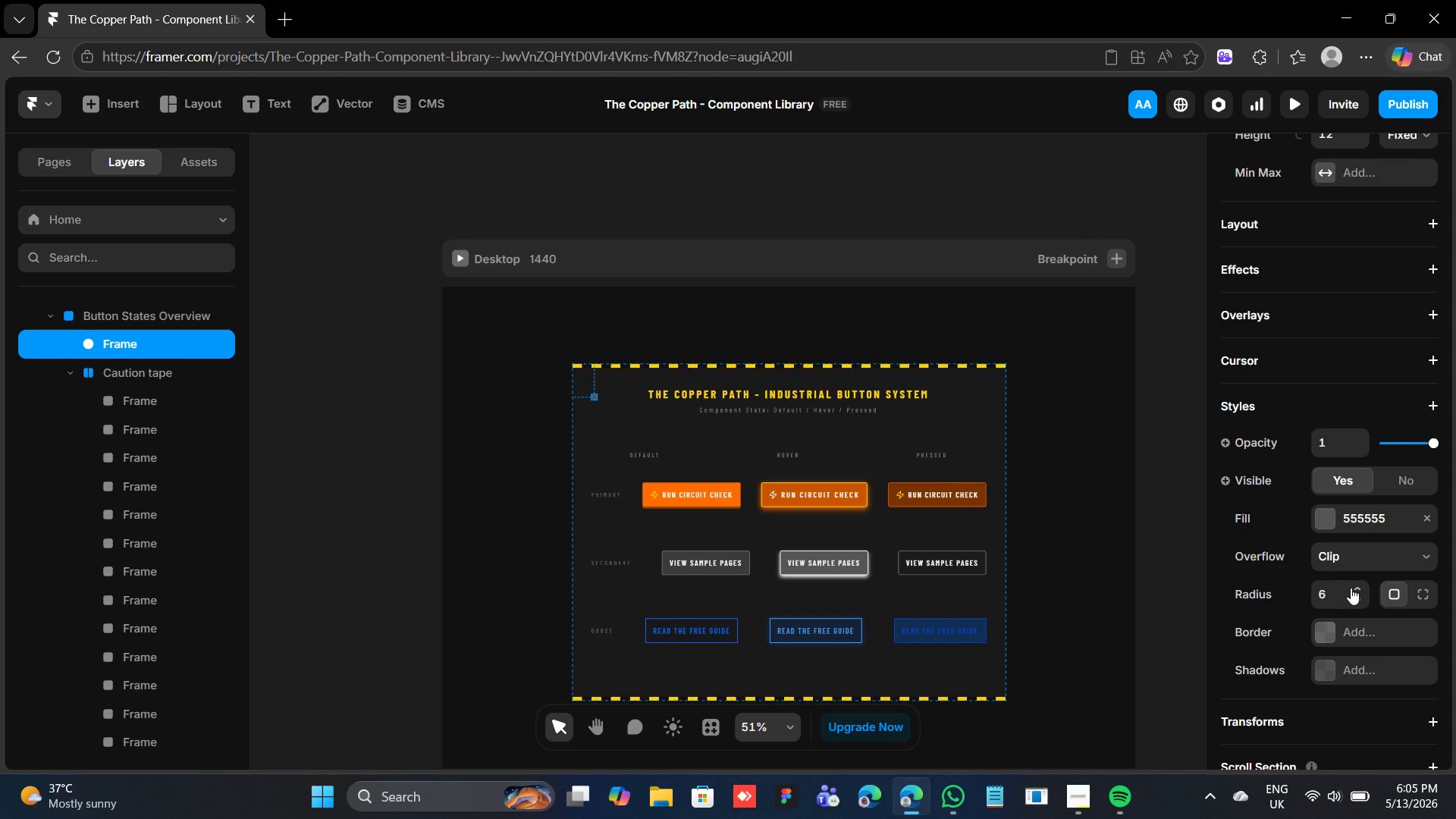 
wait(7.52)
 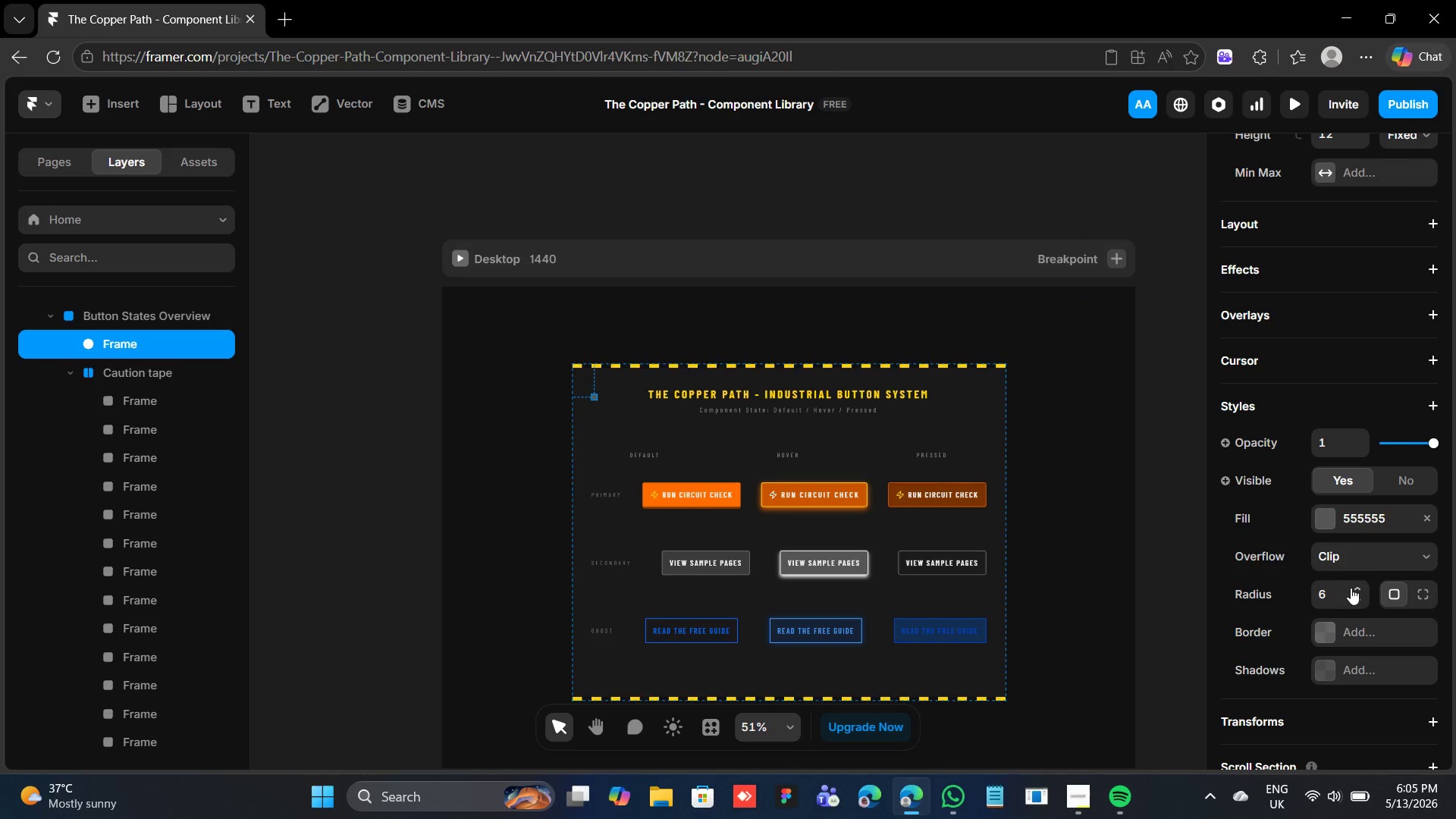 
left_click([1328, 632])
 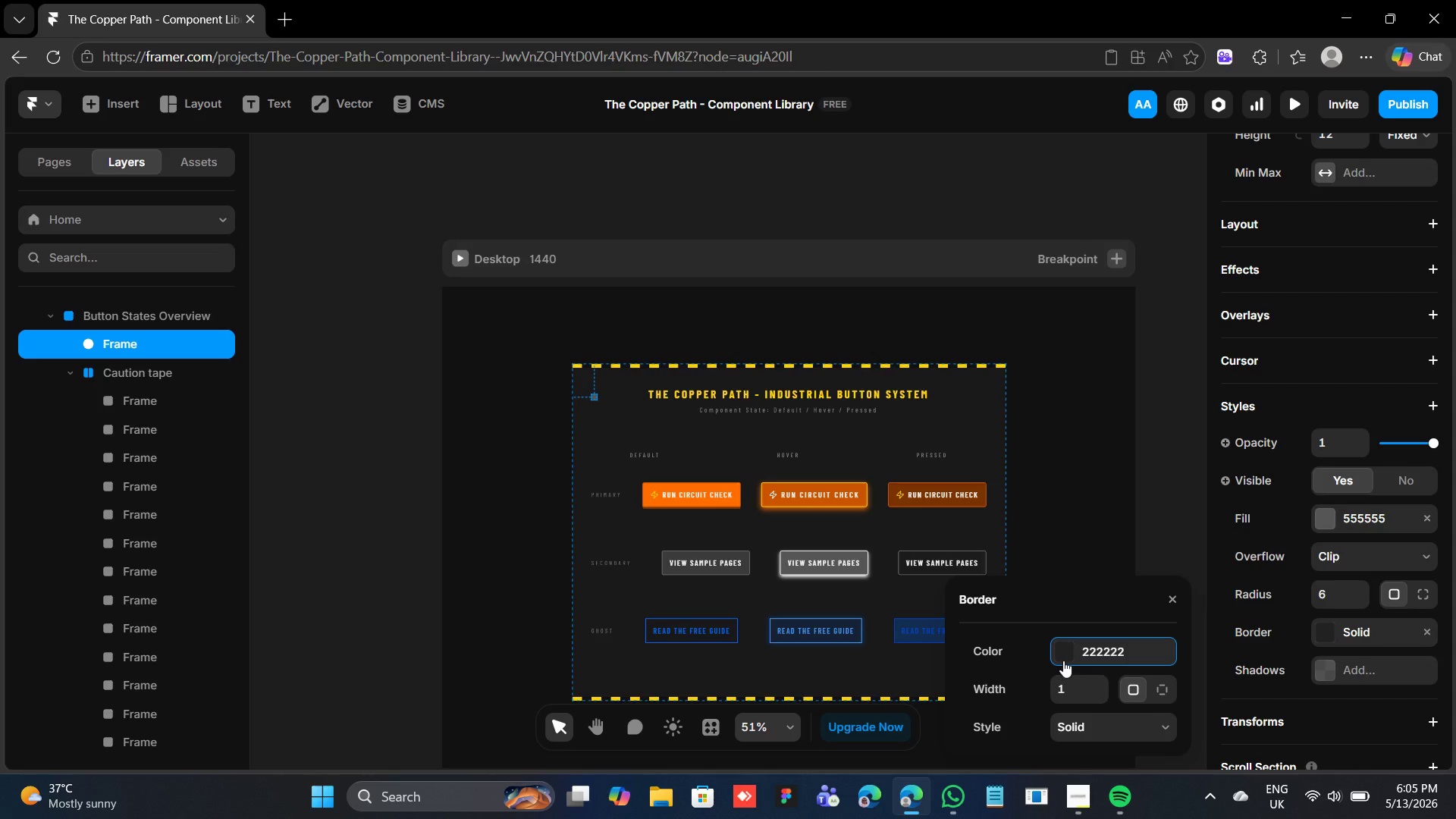 
wait(9.94)
 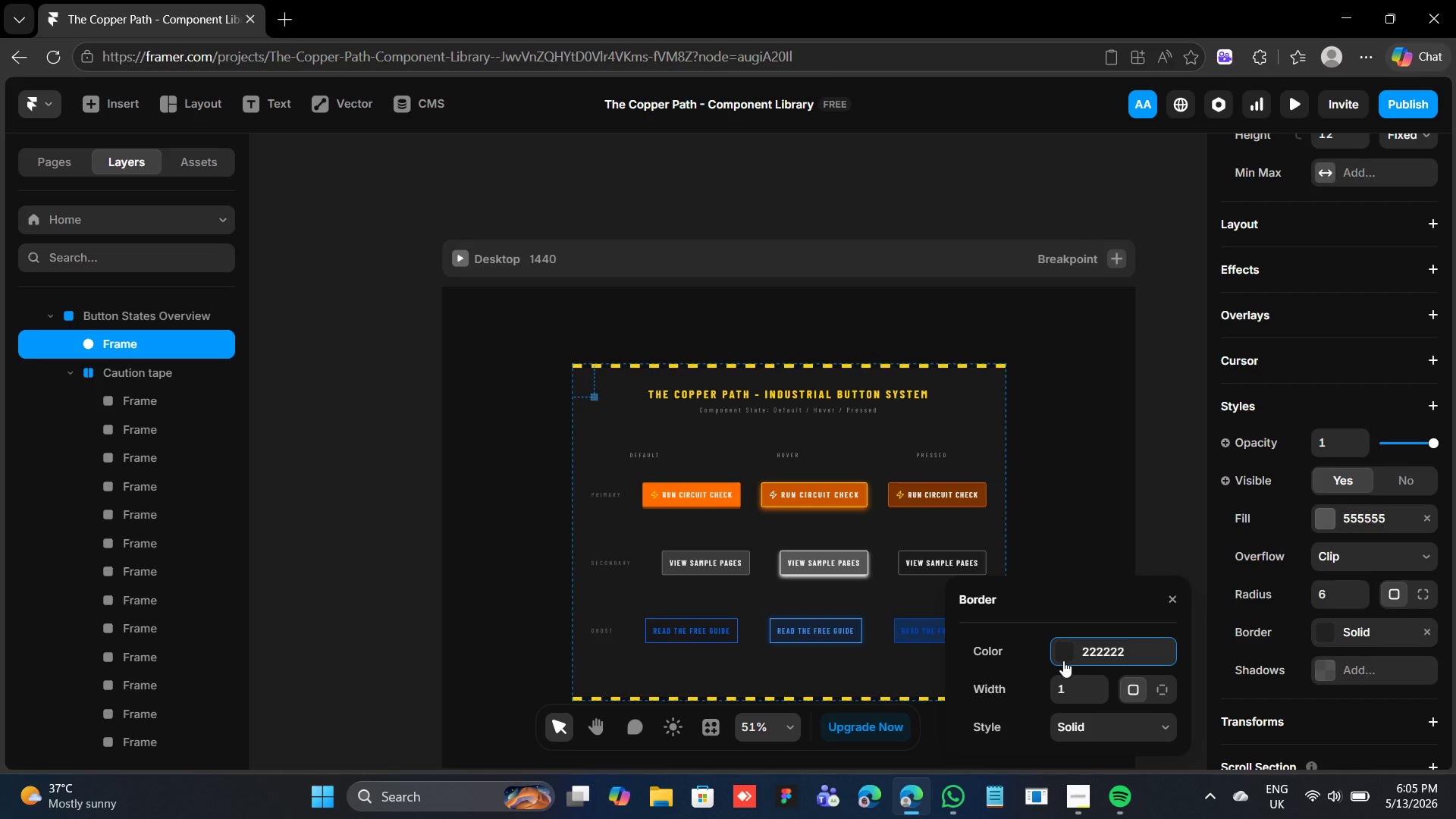 
left_click([1140, 654])
 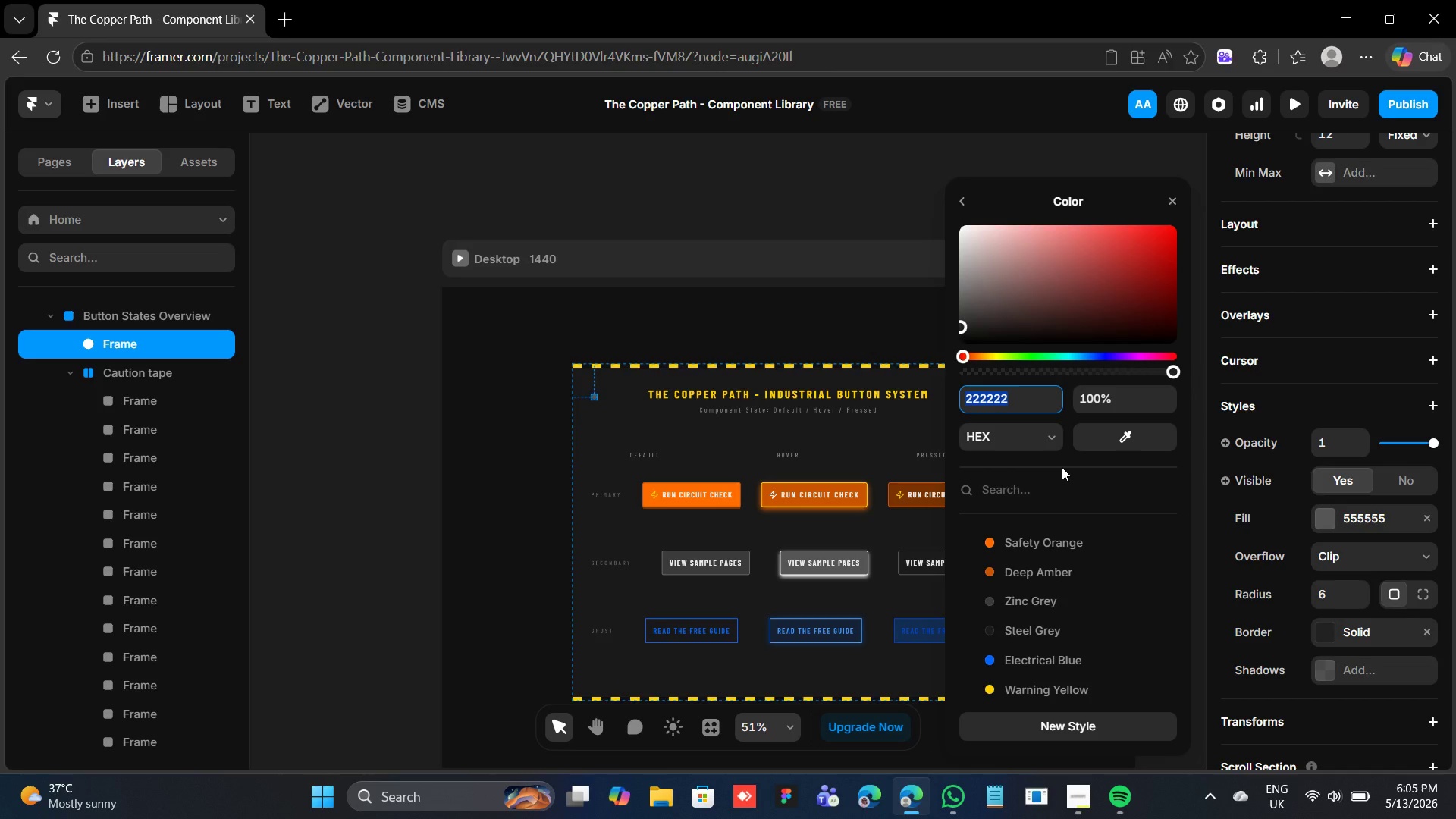 
key(8)
 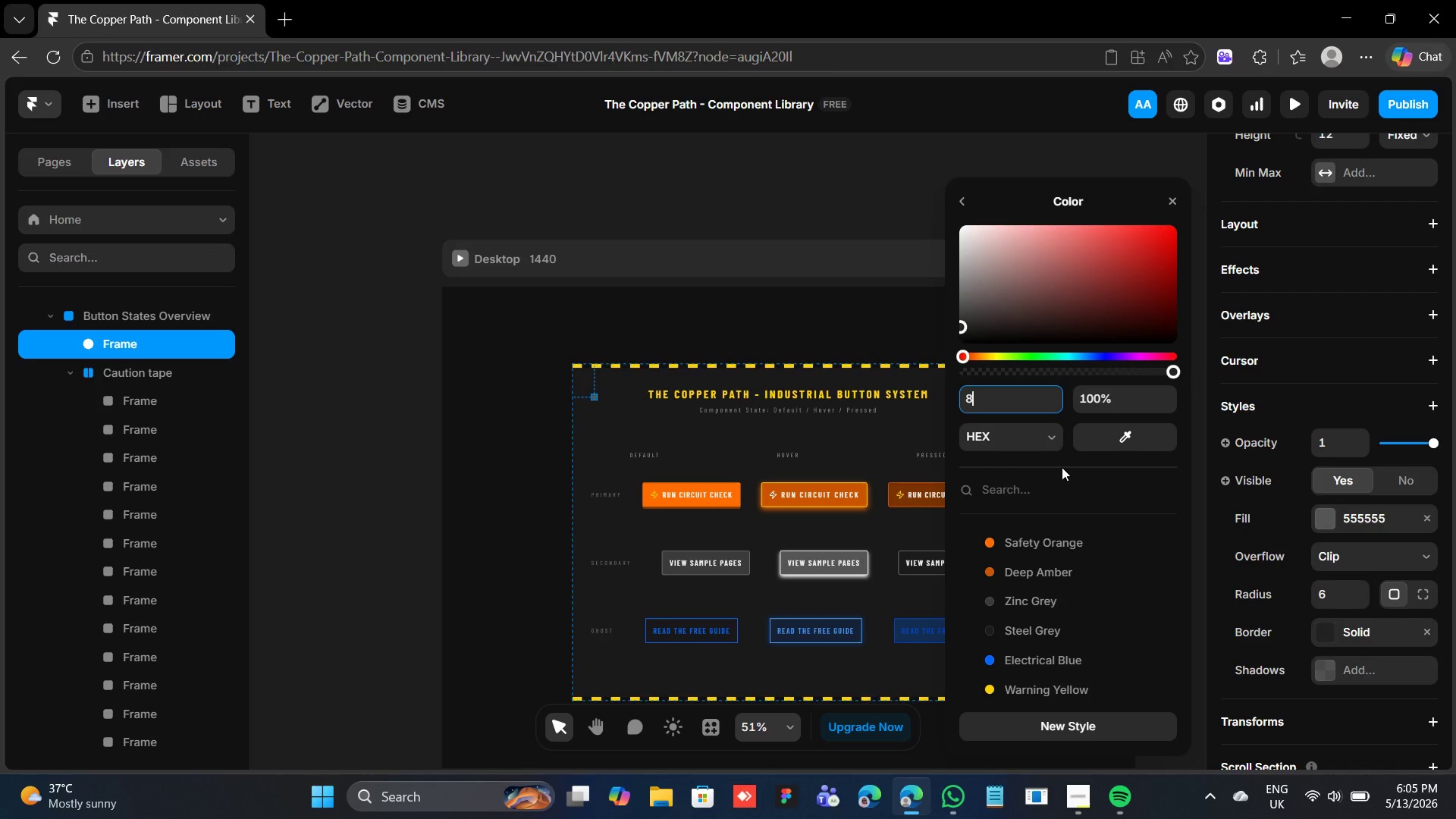 
key(Enter)
 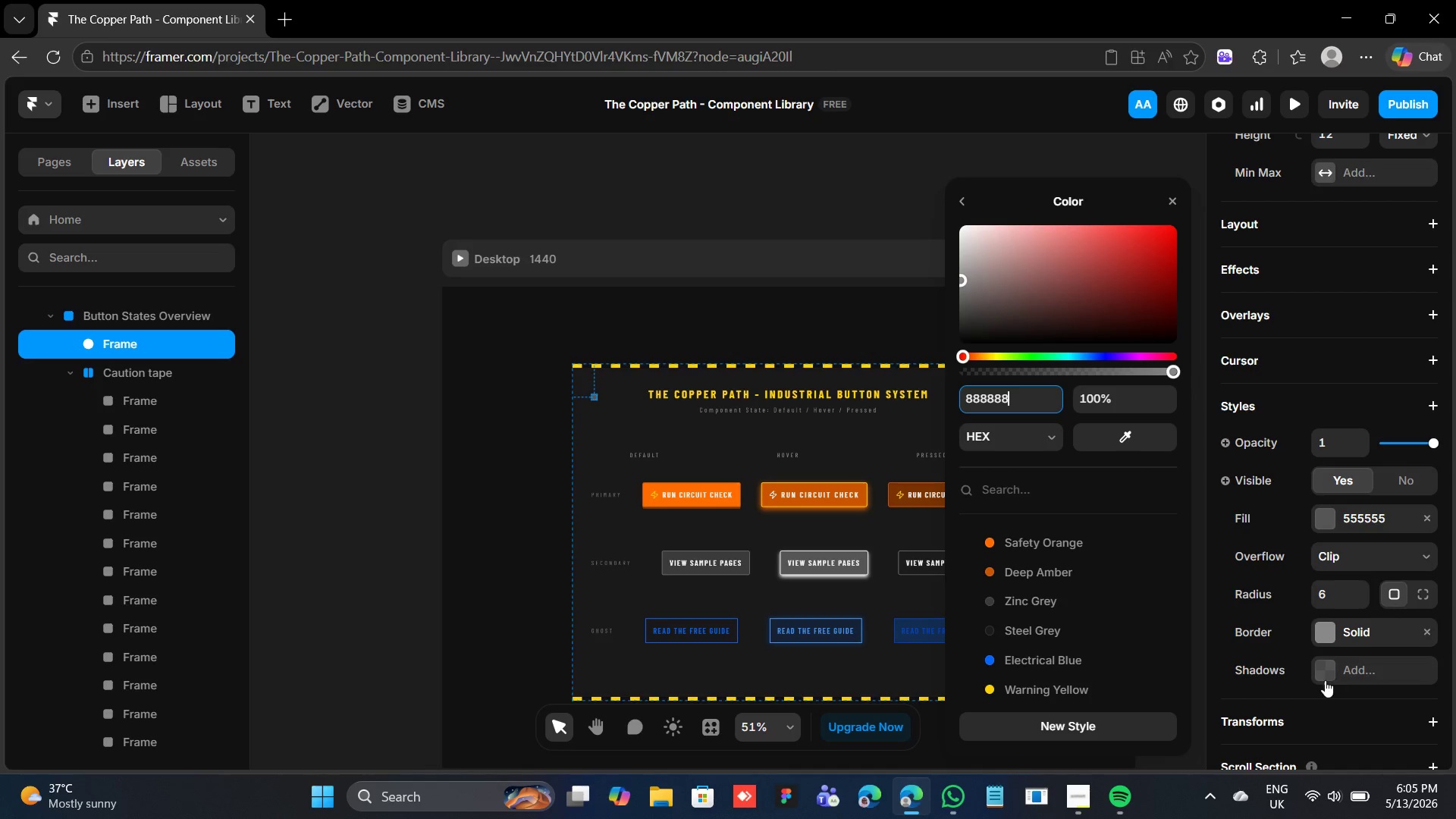 
wait(7.53)
 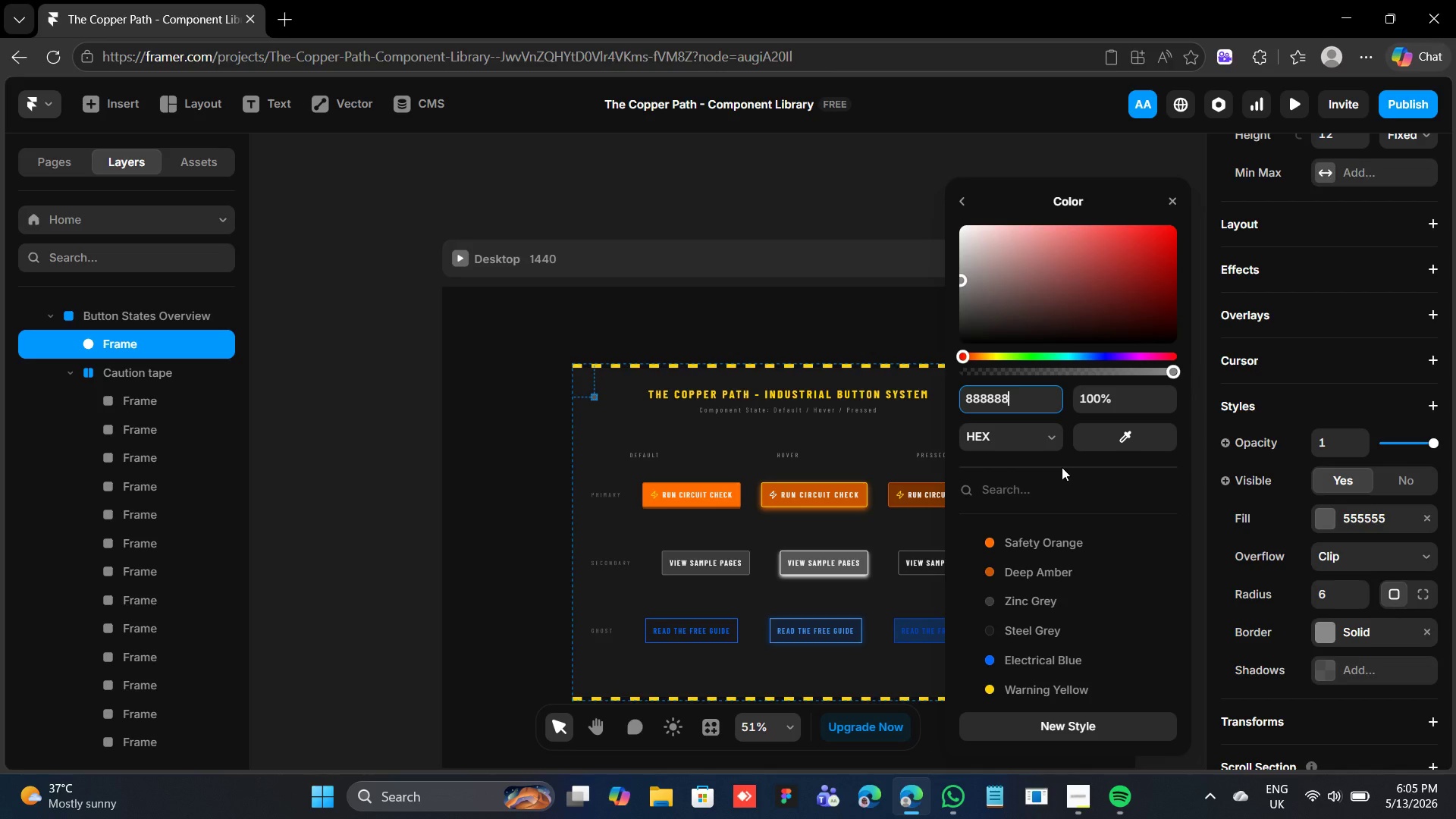 
left_click([1150, 541])
 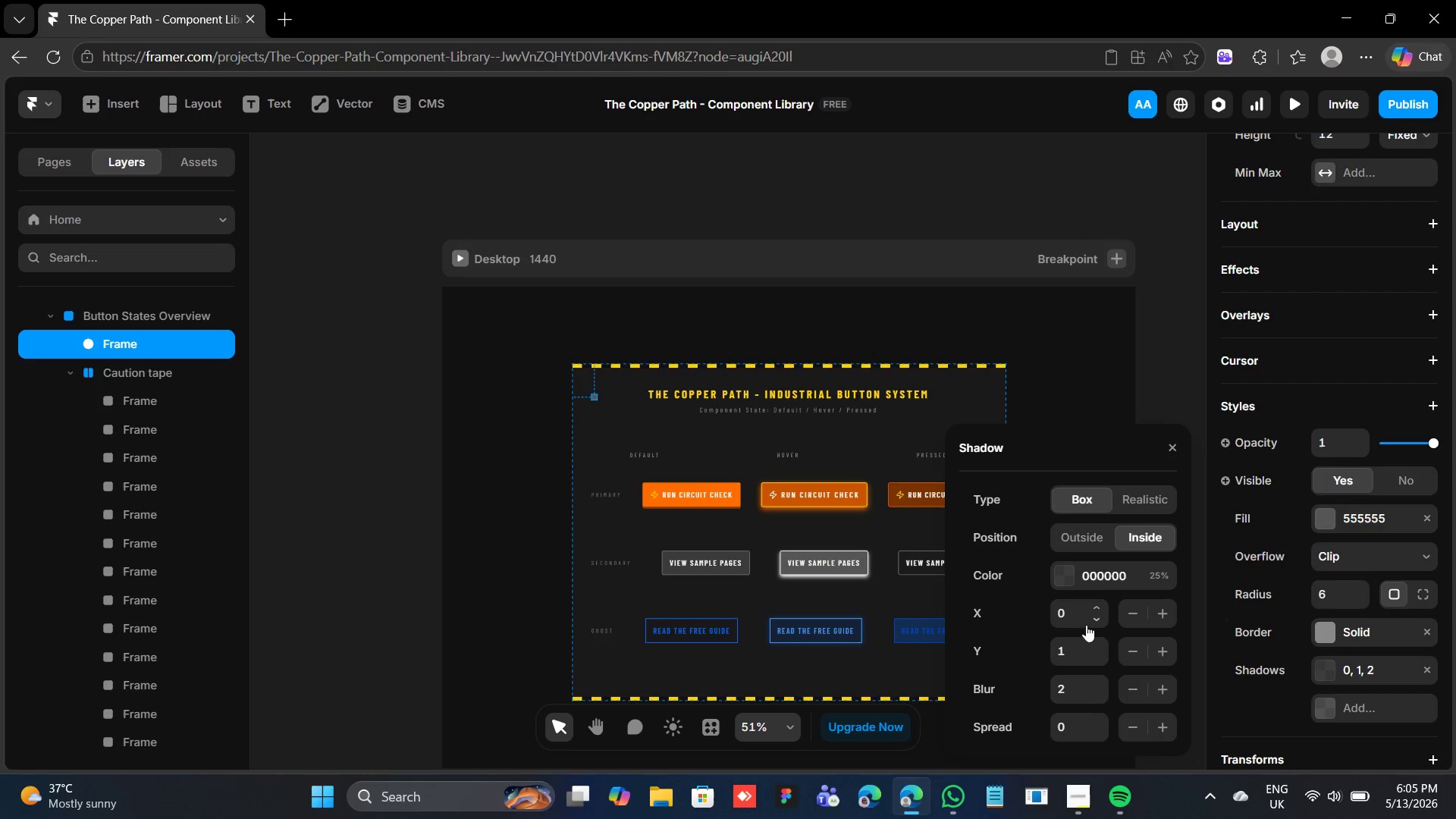 
wait(9.5)
 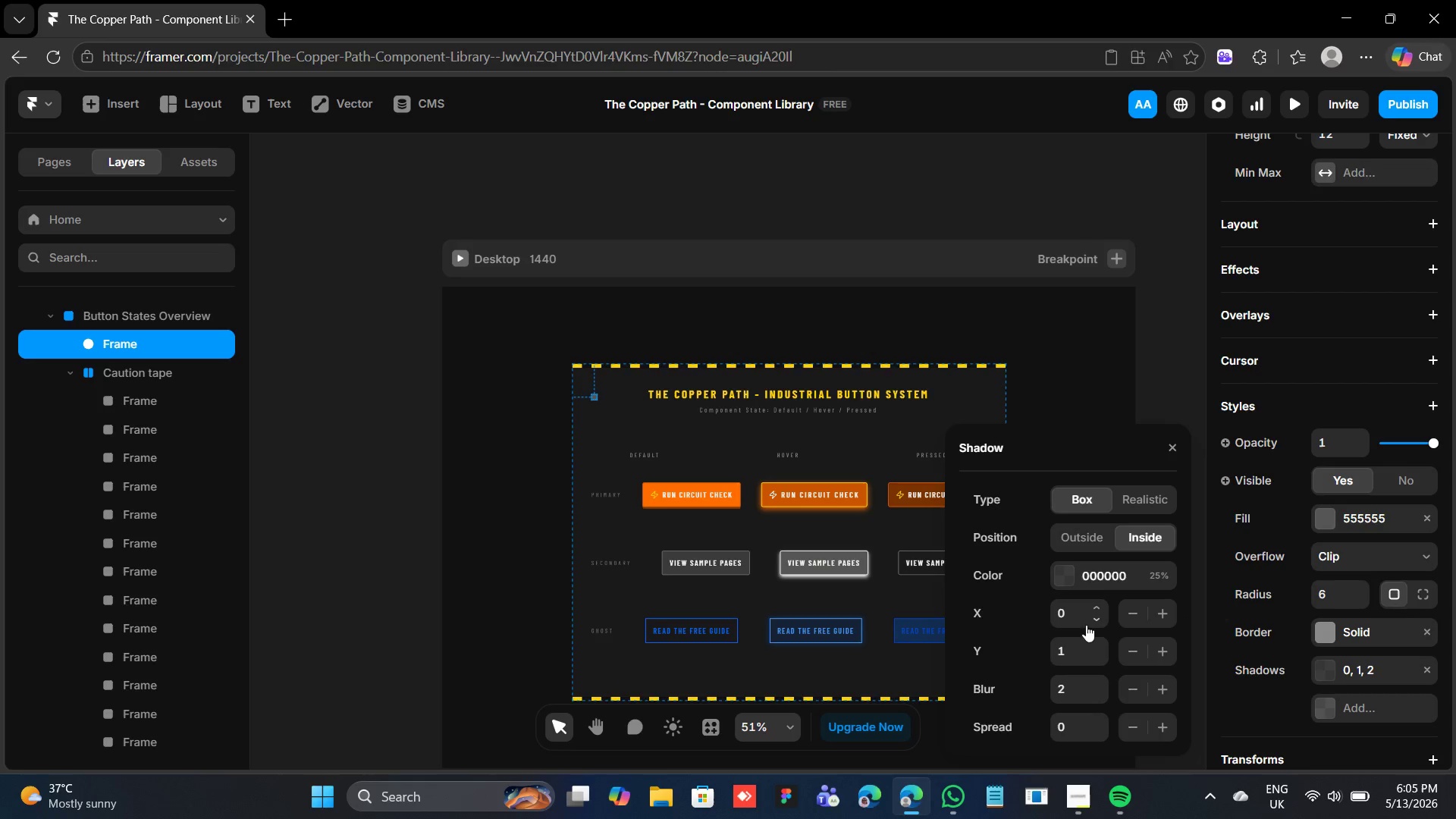 
left_click([1061, 577])
 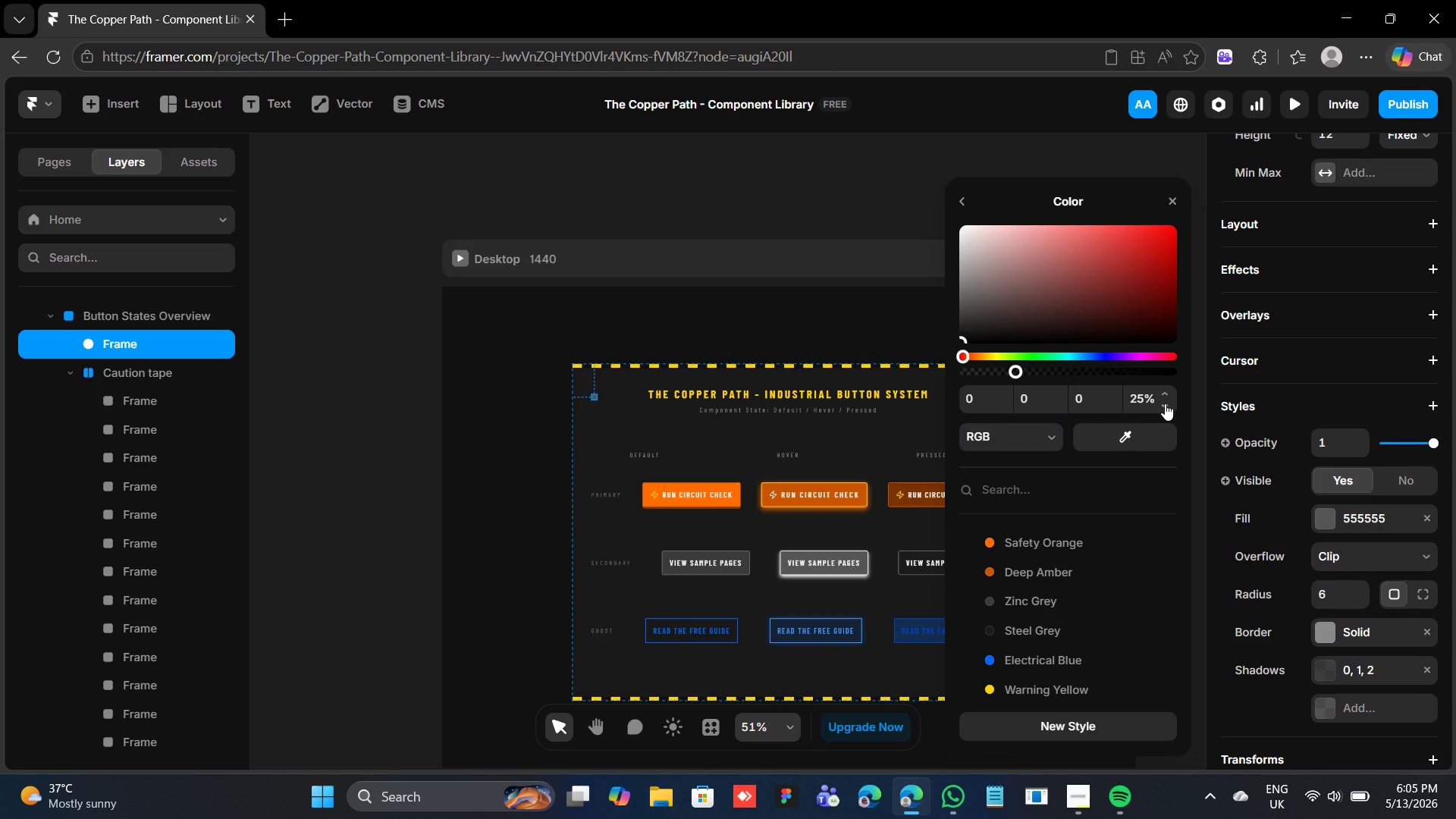 
wait(6.69)
 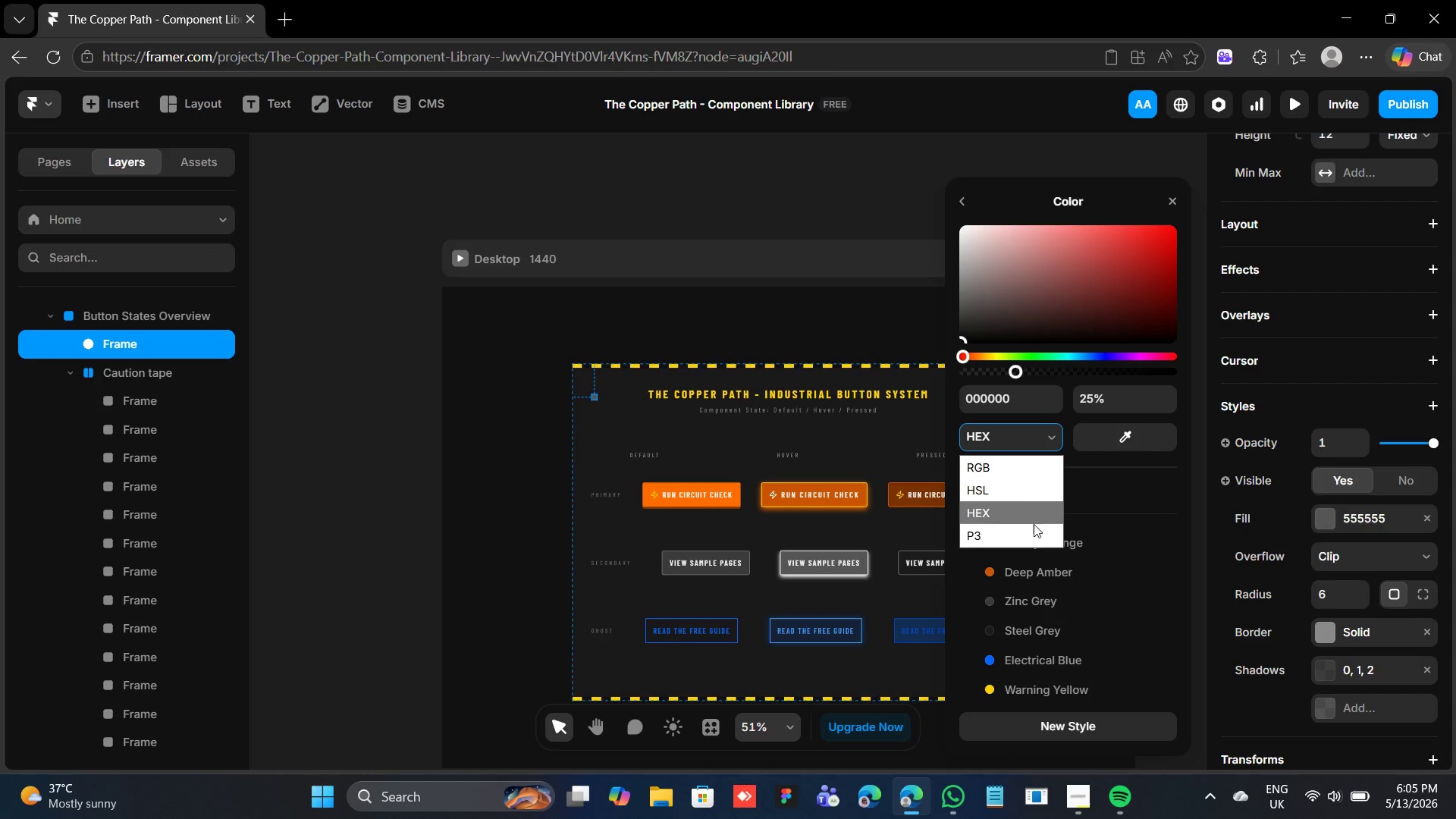 
left_click([1165, 403])
 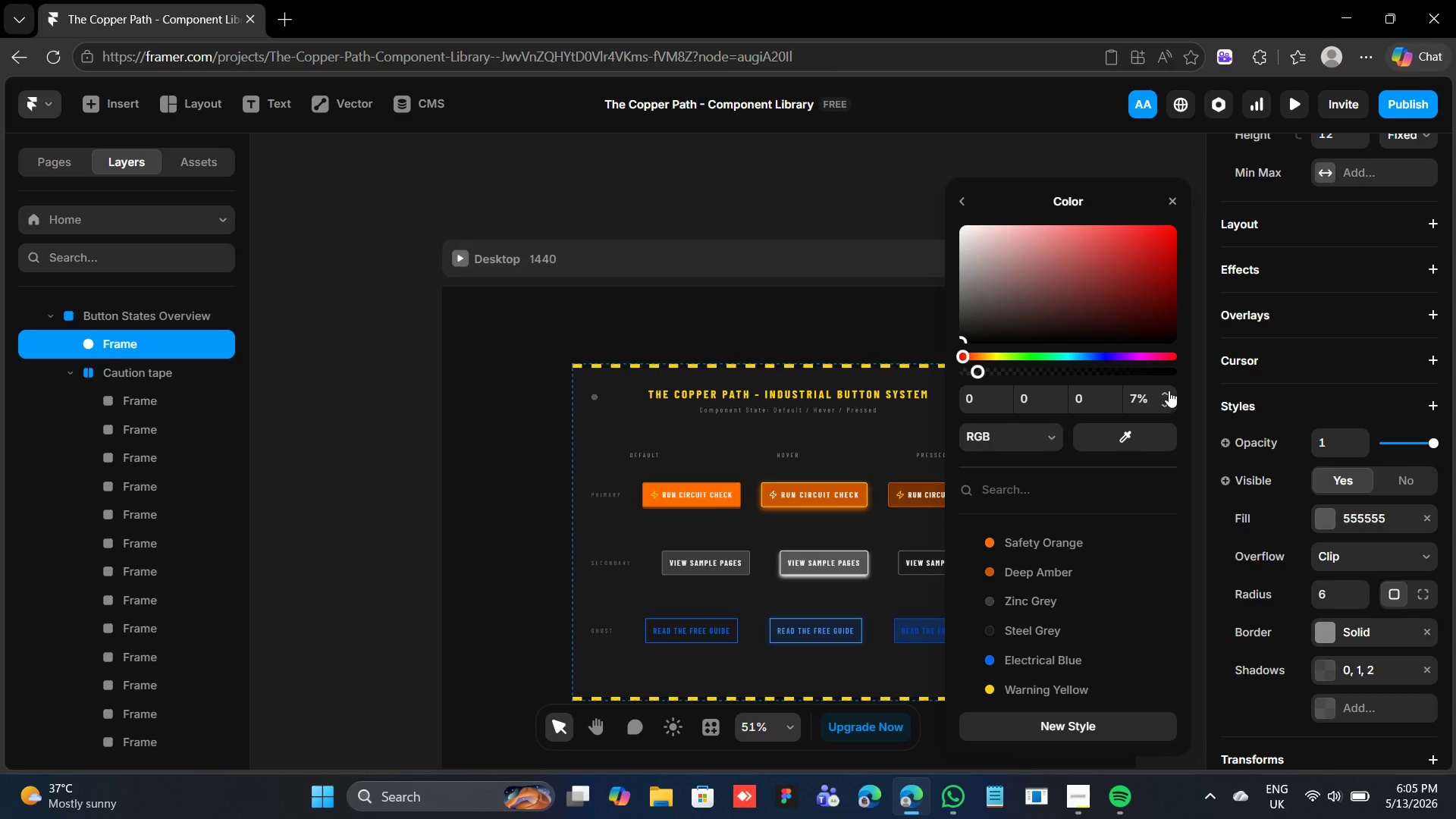 
left_click([1169, 388])
 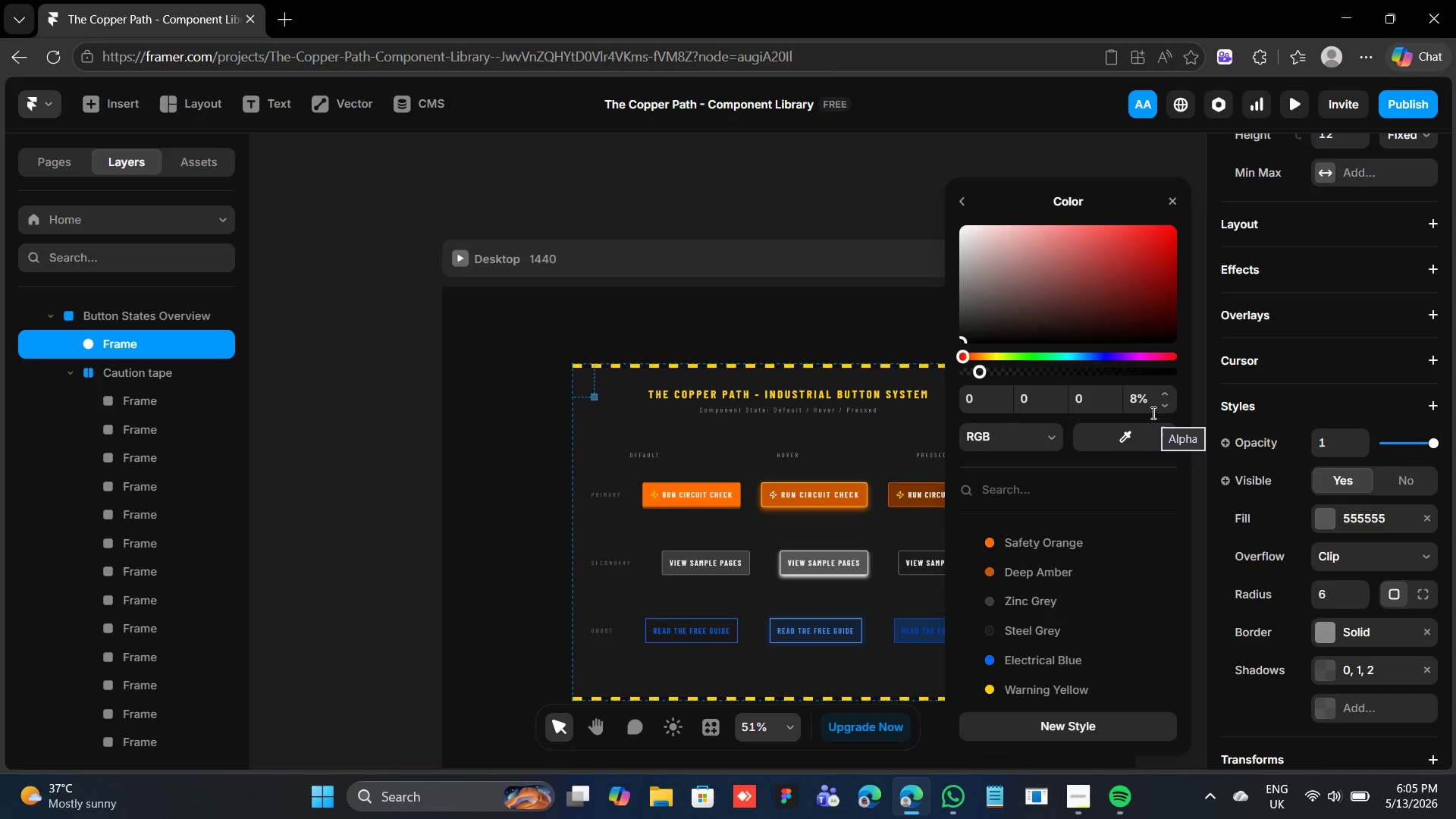 
wait(11.56)
 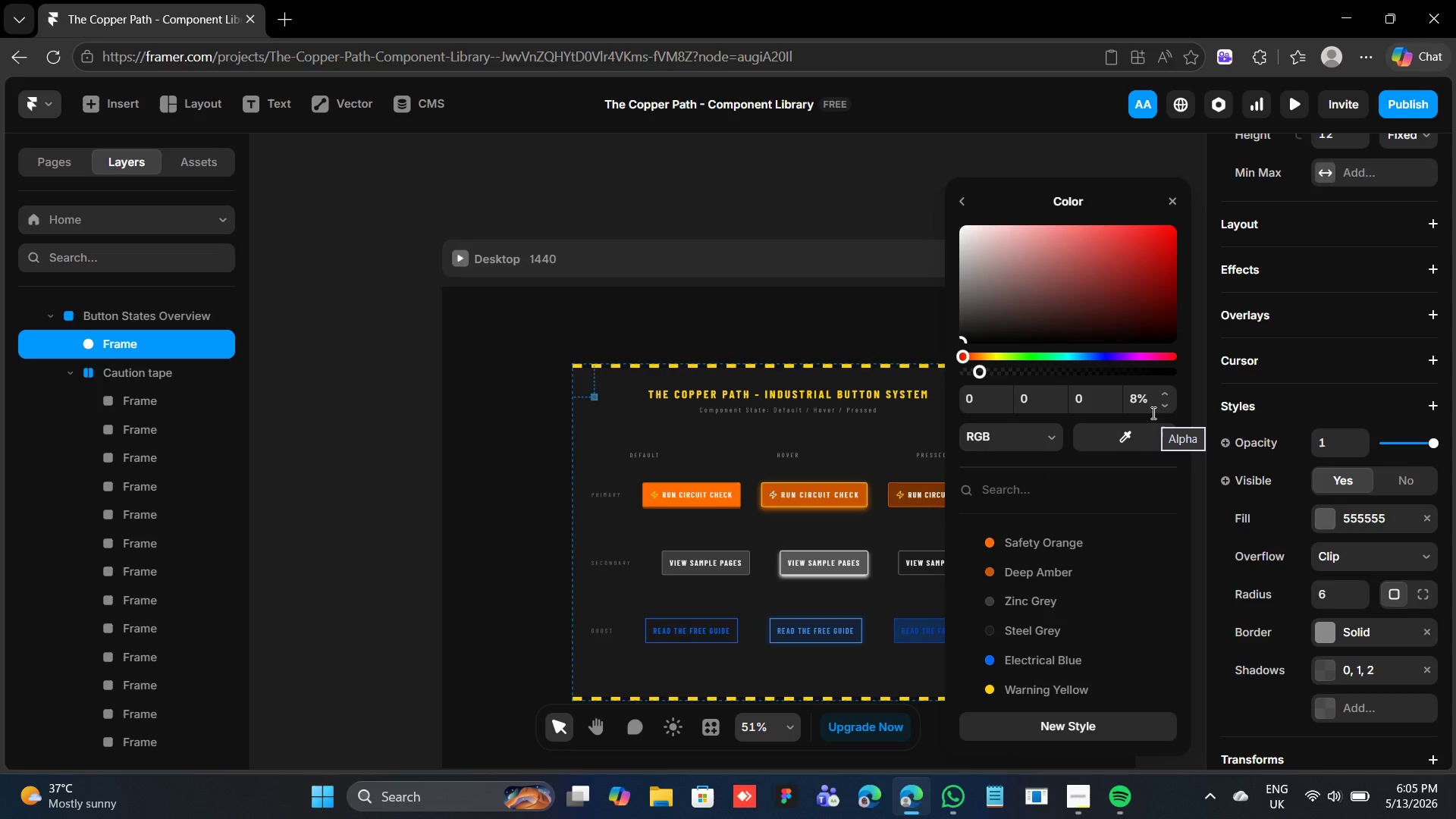 
left_click([1169, 202])
 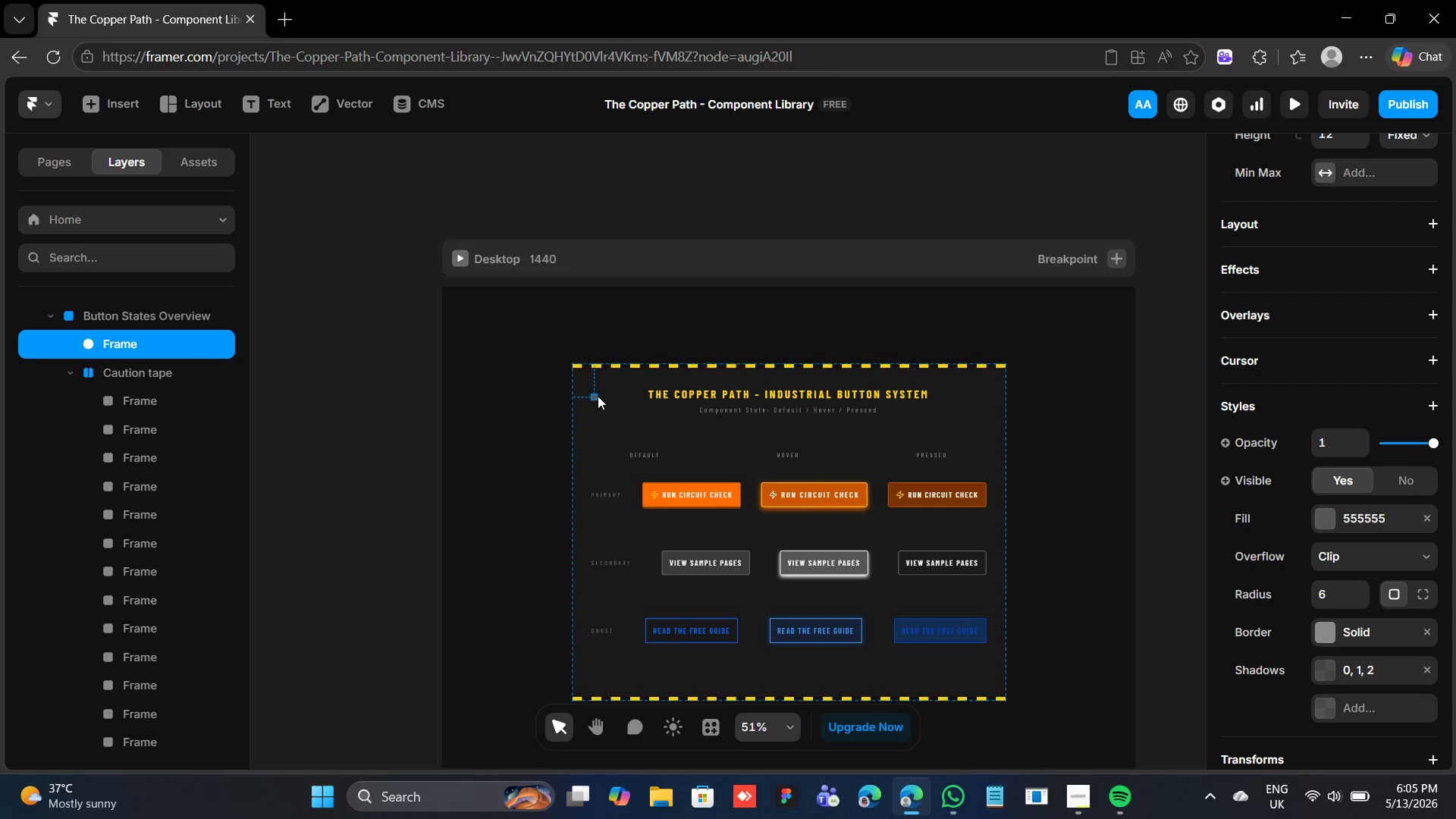 
left_click_drag(start_coordinate=[595, 396], to_coordinate=[591, 382])
 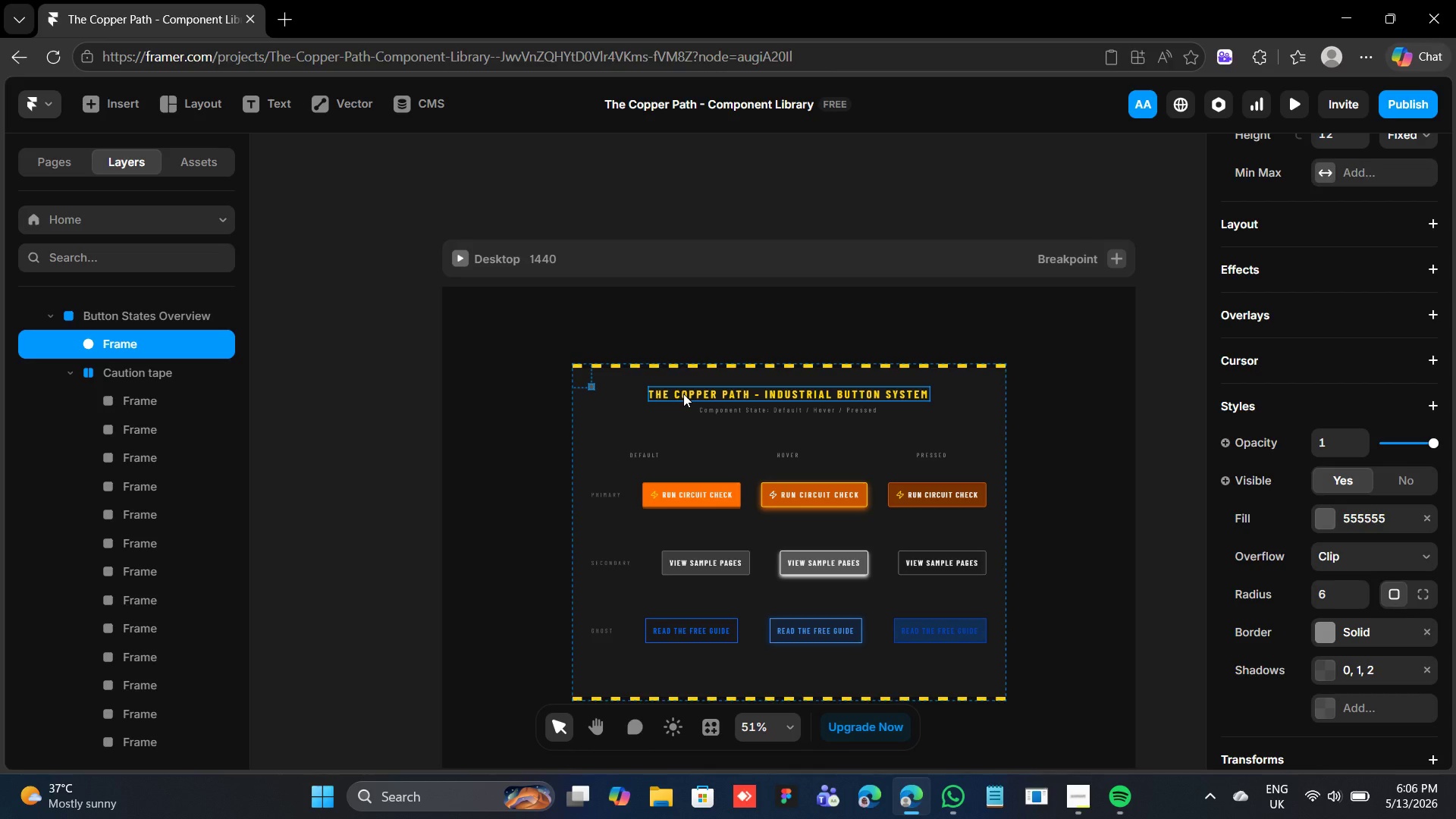 
key(Control+D)
 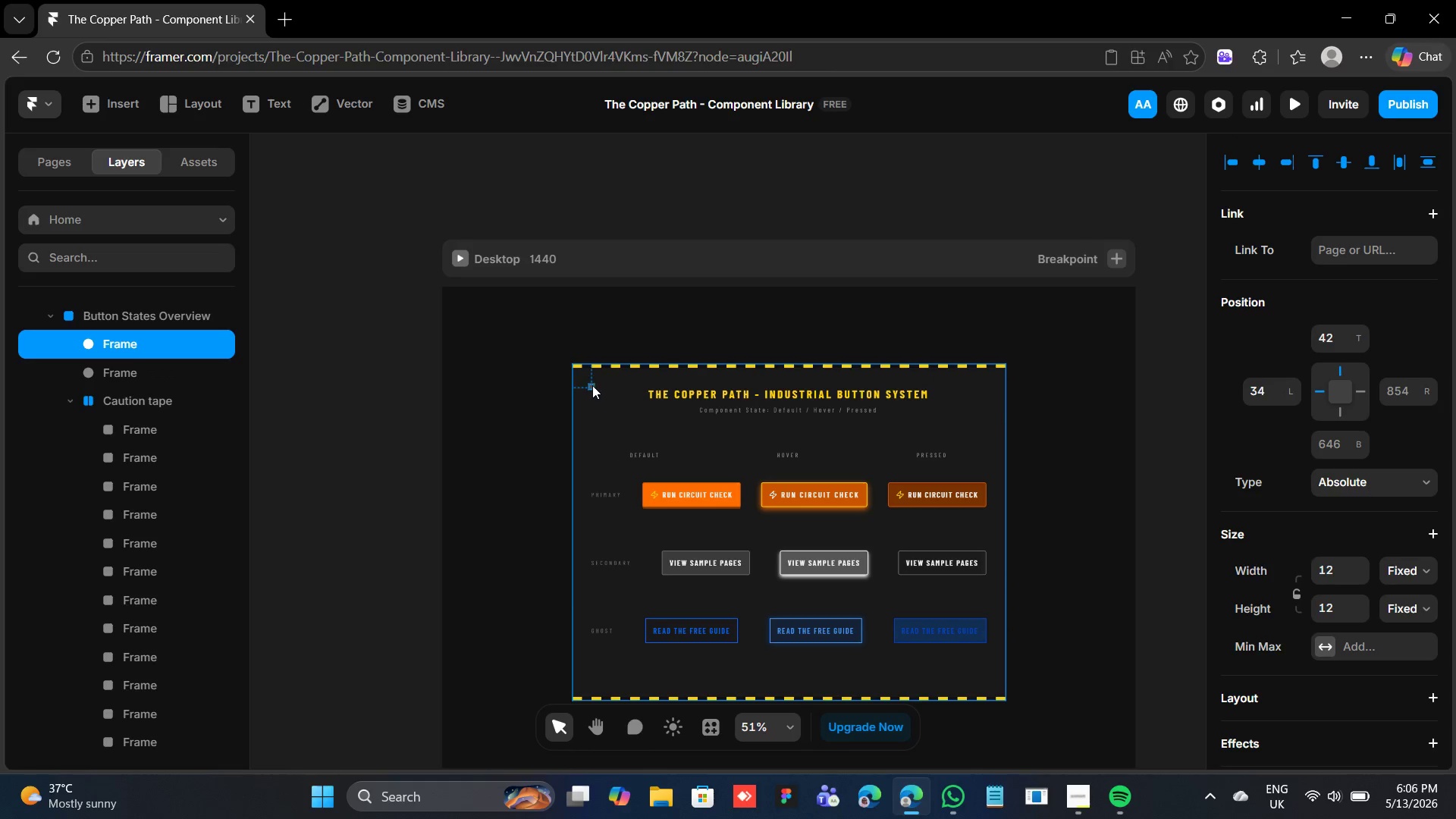 
left_click_drag(start_coordinate=[590, 387], to_coordinate=[982, 387])
 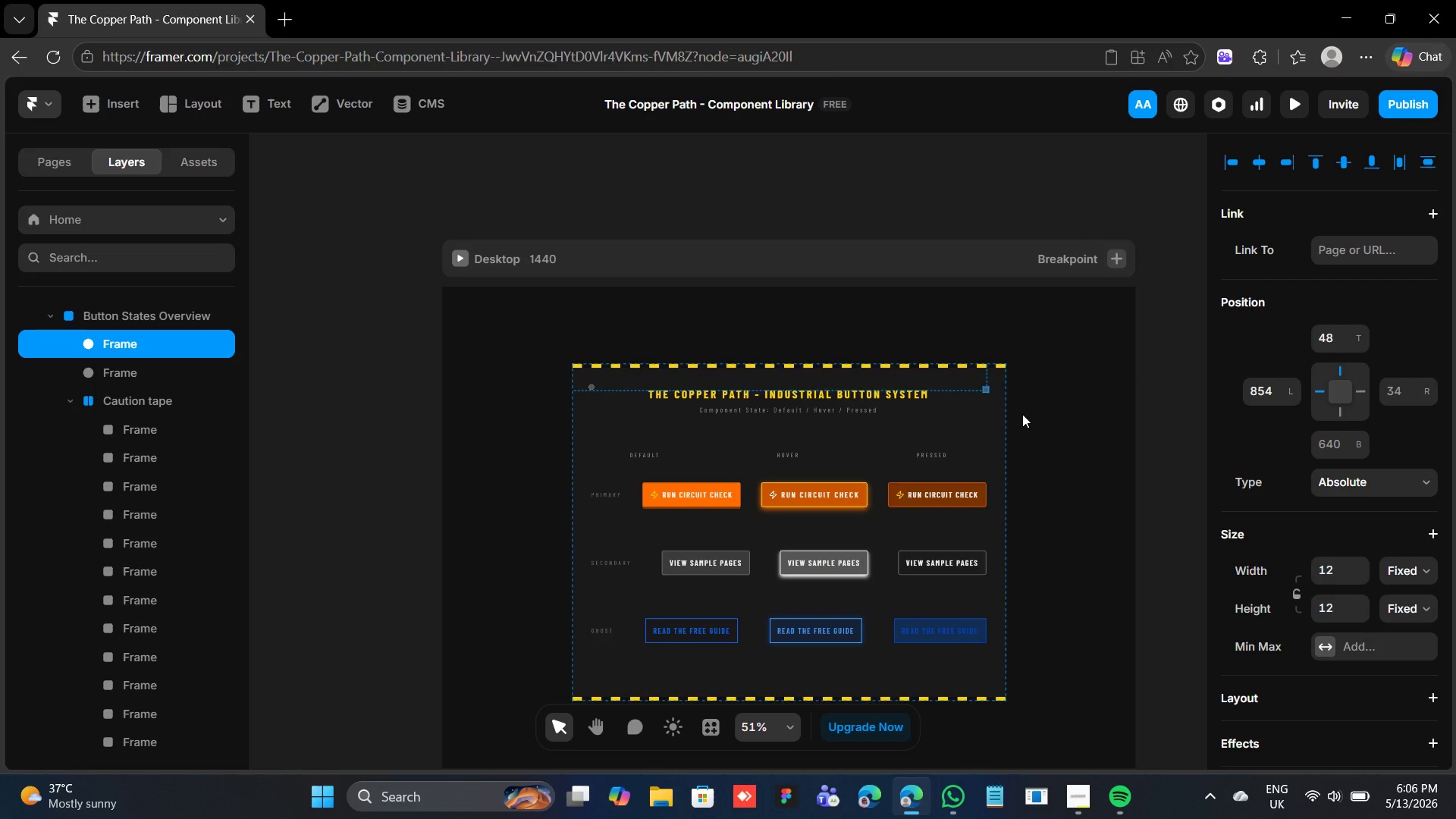 
key(Control+D)
 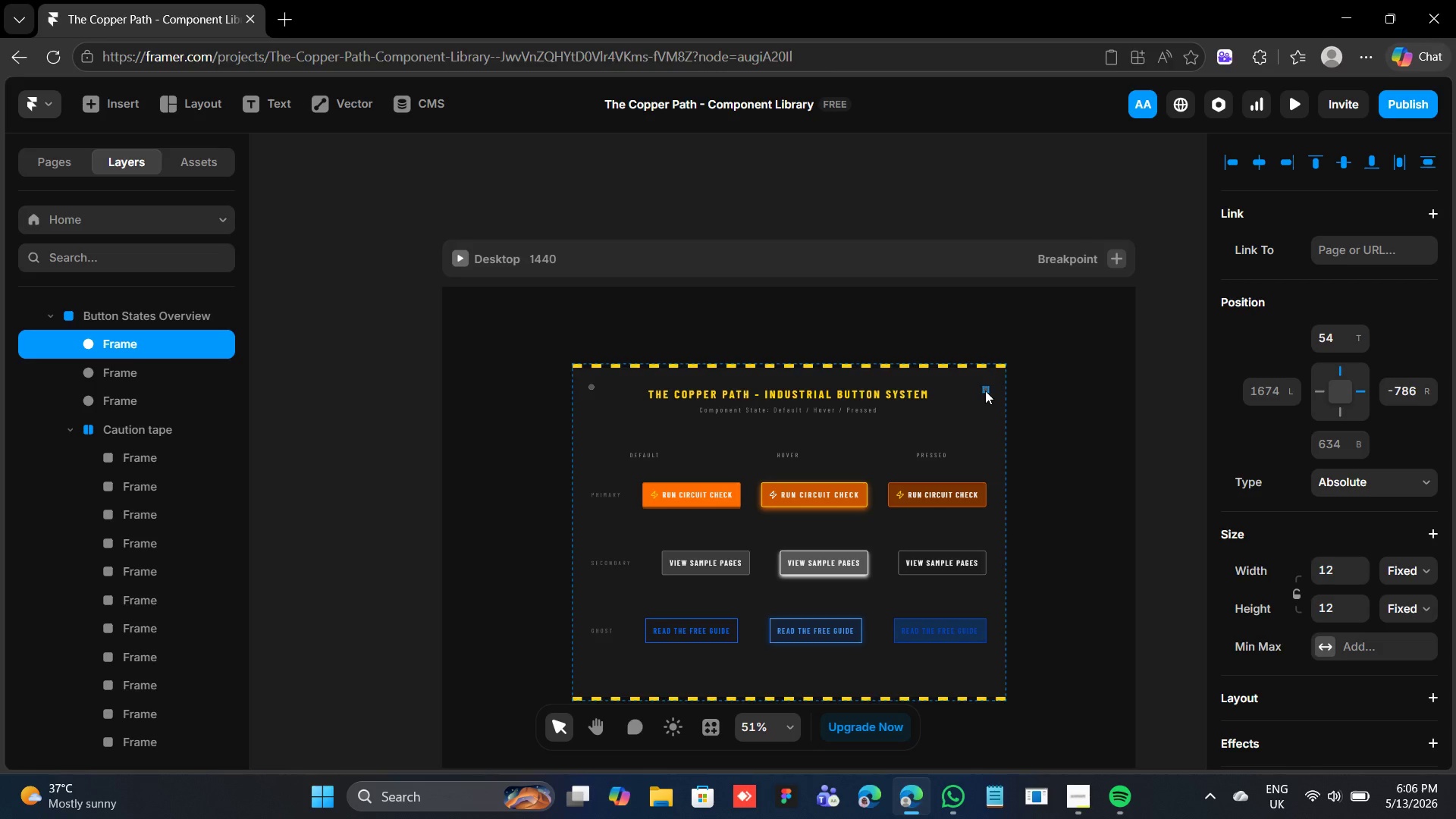 
left_click_drag(start_coordinate=[985, 391], to_coordinate=[991, 435])
 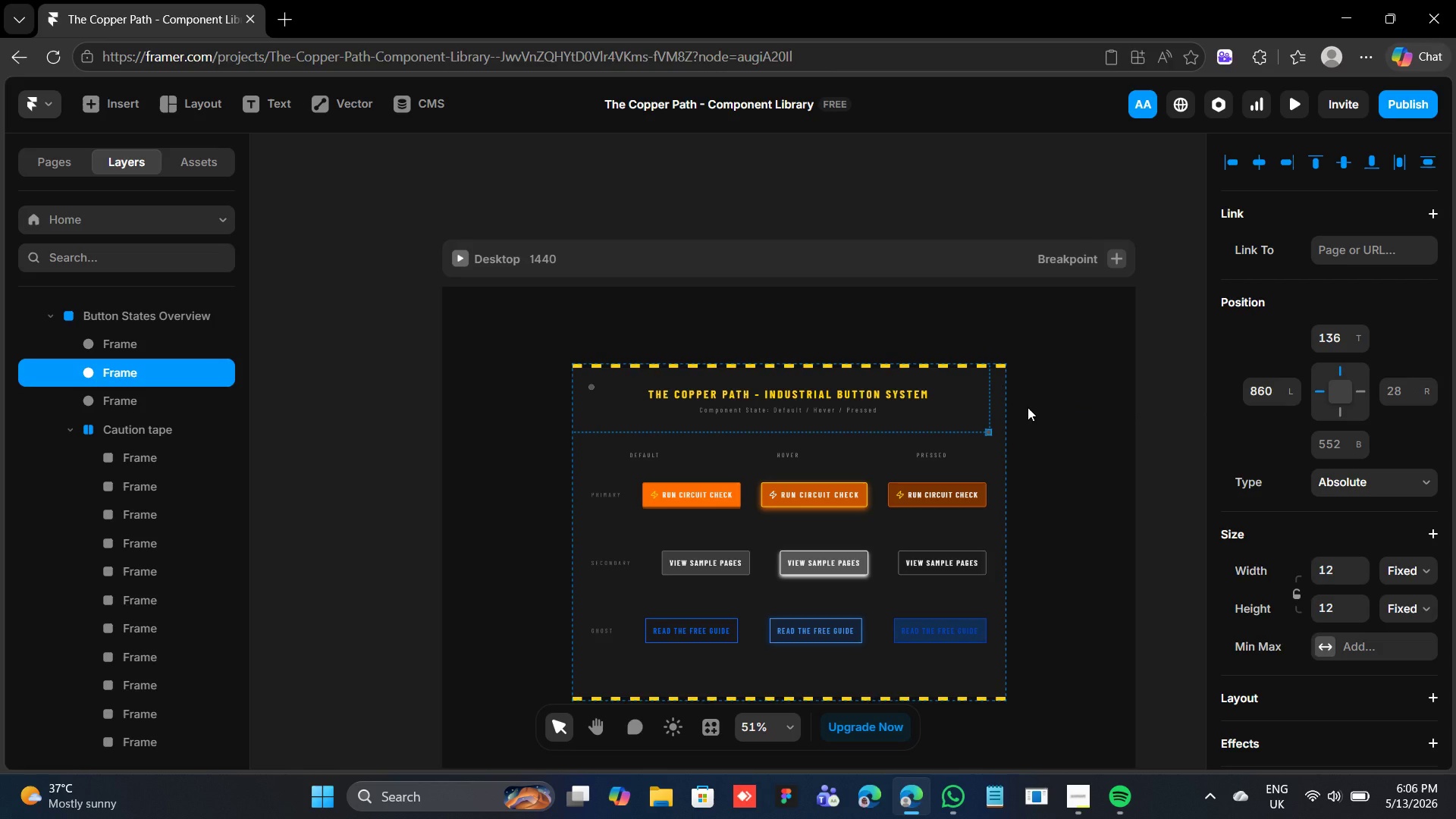 
key(Control+Z)
 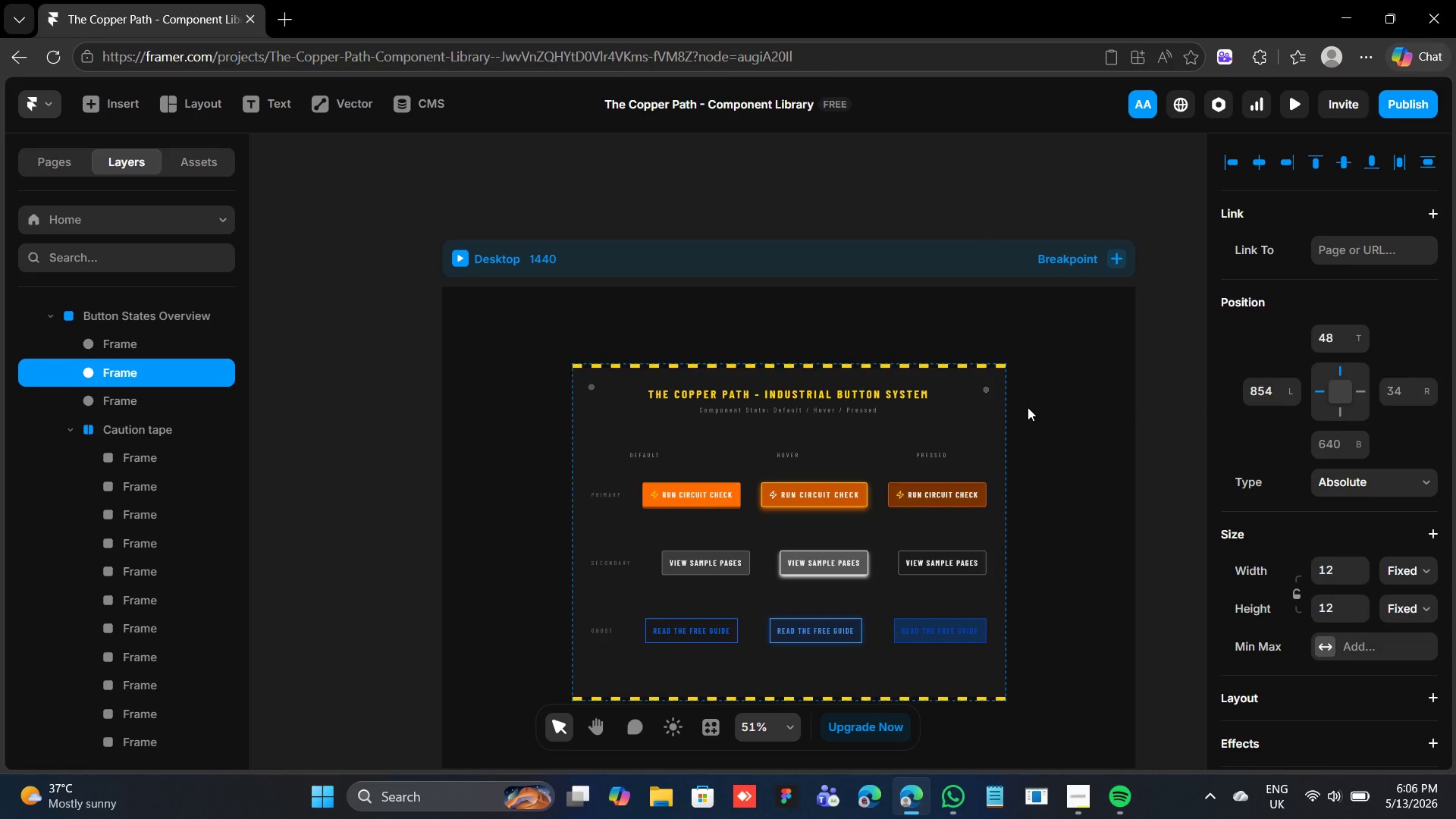 
key(Control+Z)
 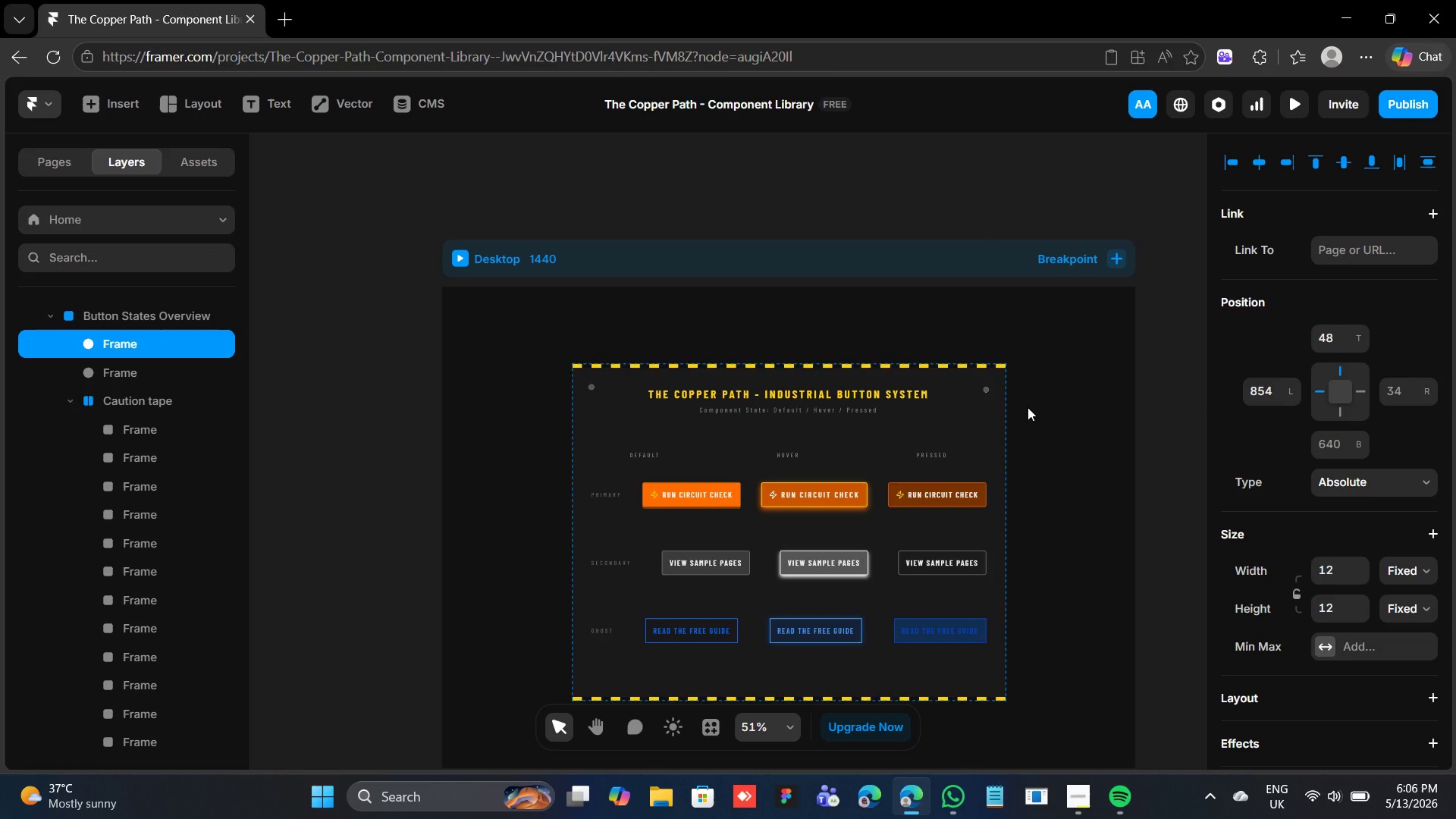 
key(Control+D)
 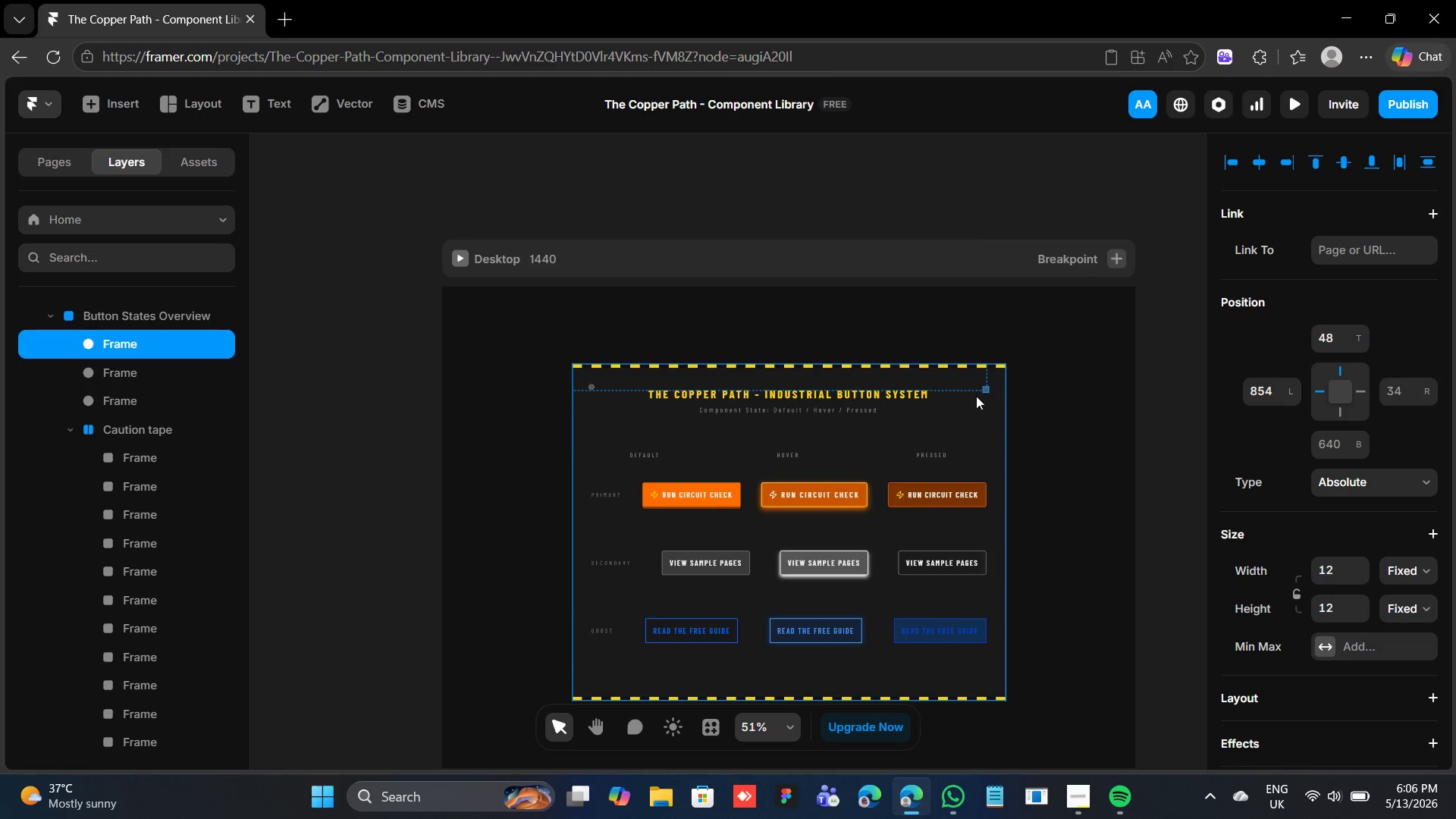 
left_click_drag(start_coordinate=[984, 388], to_coordinate=[981, 668])
 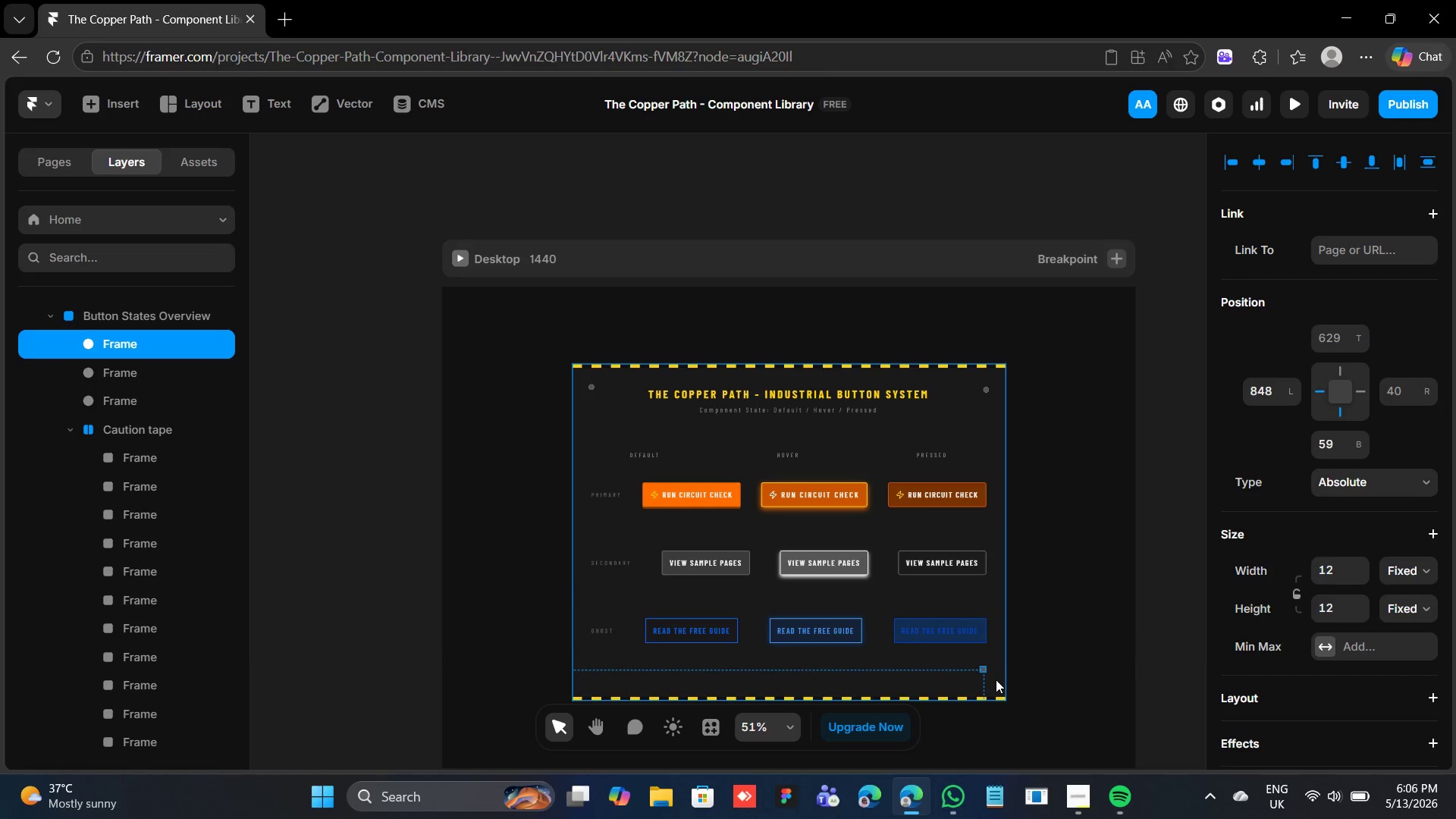 
hold_key(key=AltLeft, duration=3.05)
 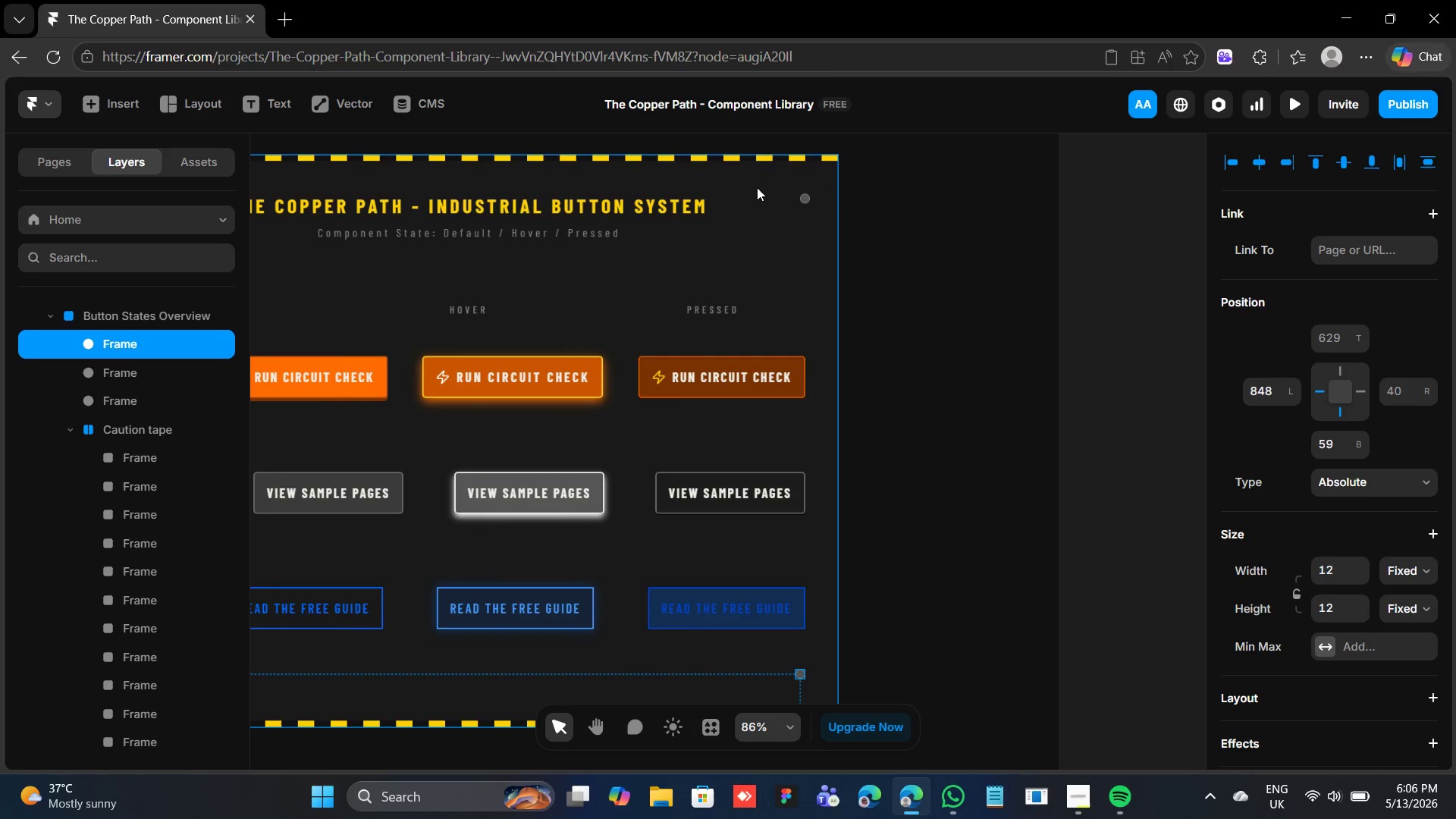 
left_click([805, 200])
 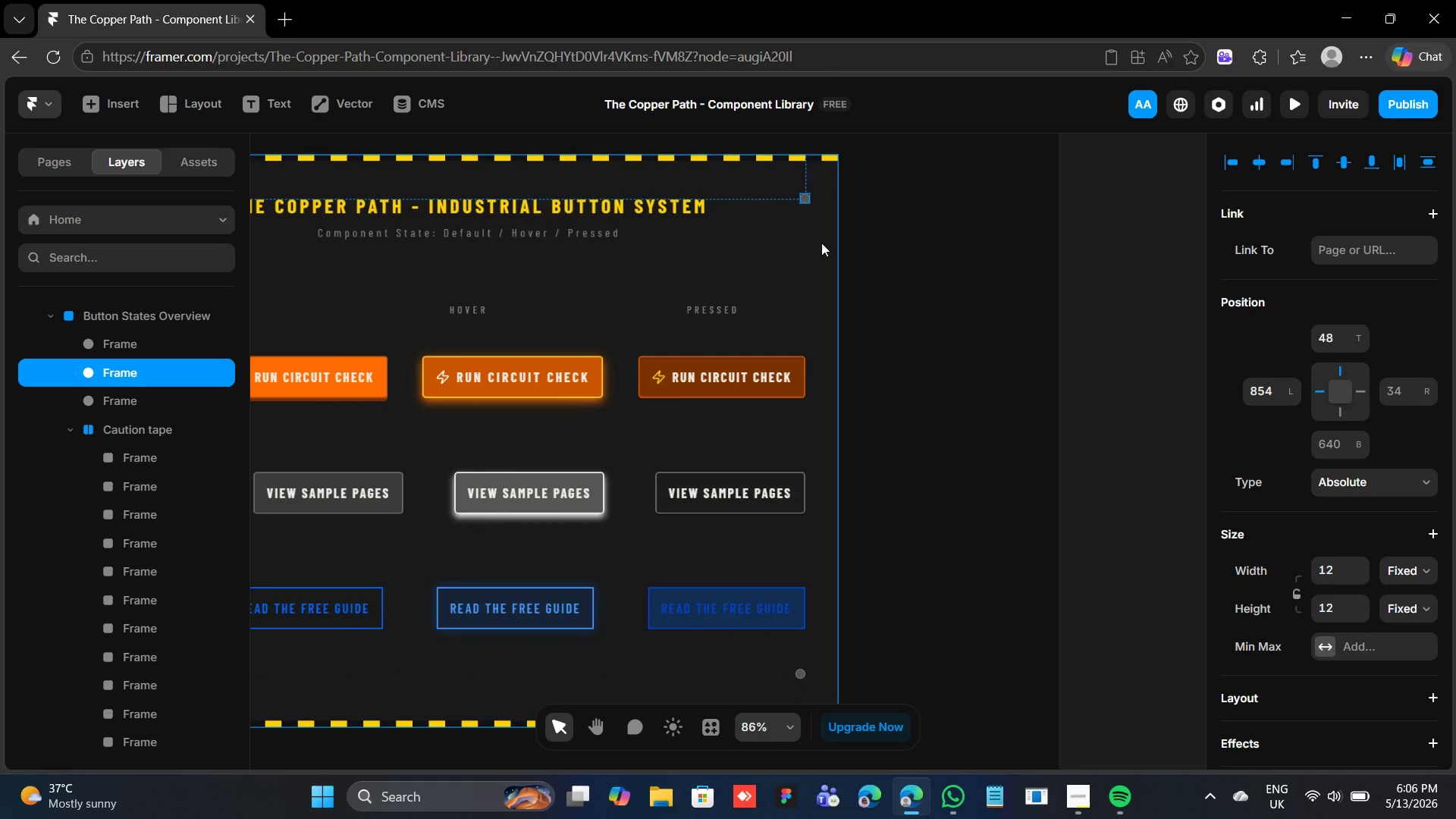 
hold_key(key=AltLeft, duration=2.67)
 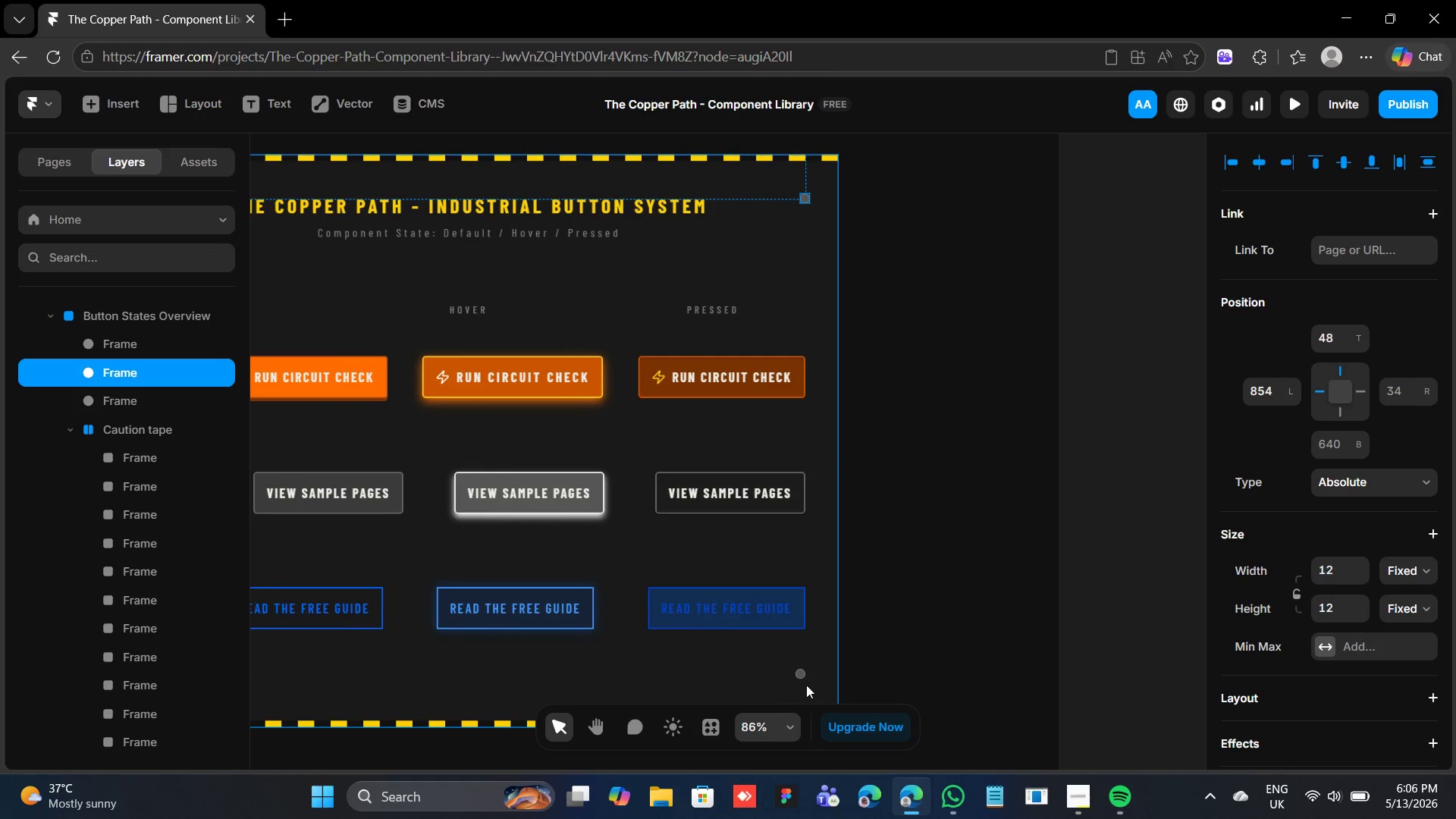 
left_click([799, 670])
 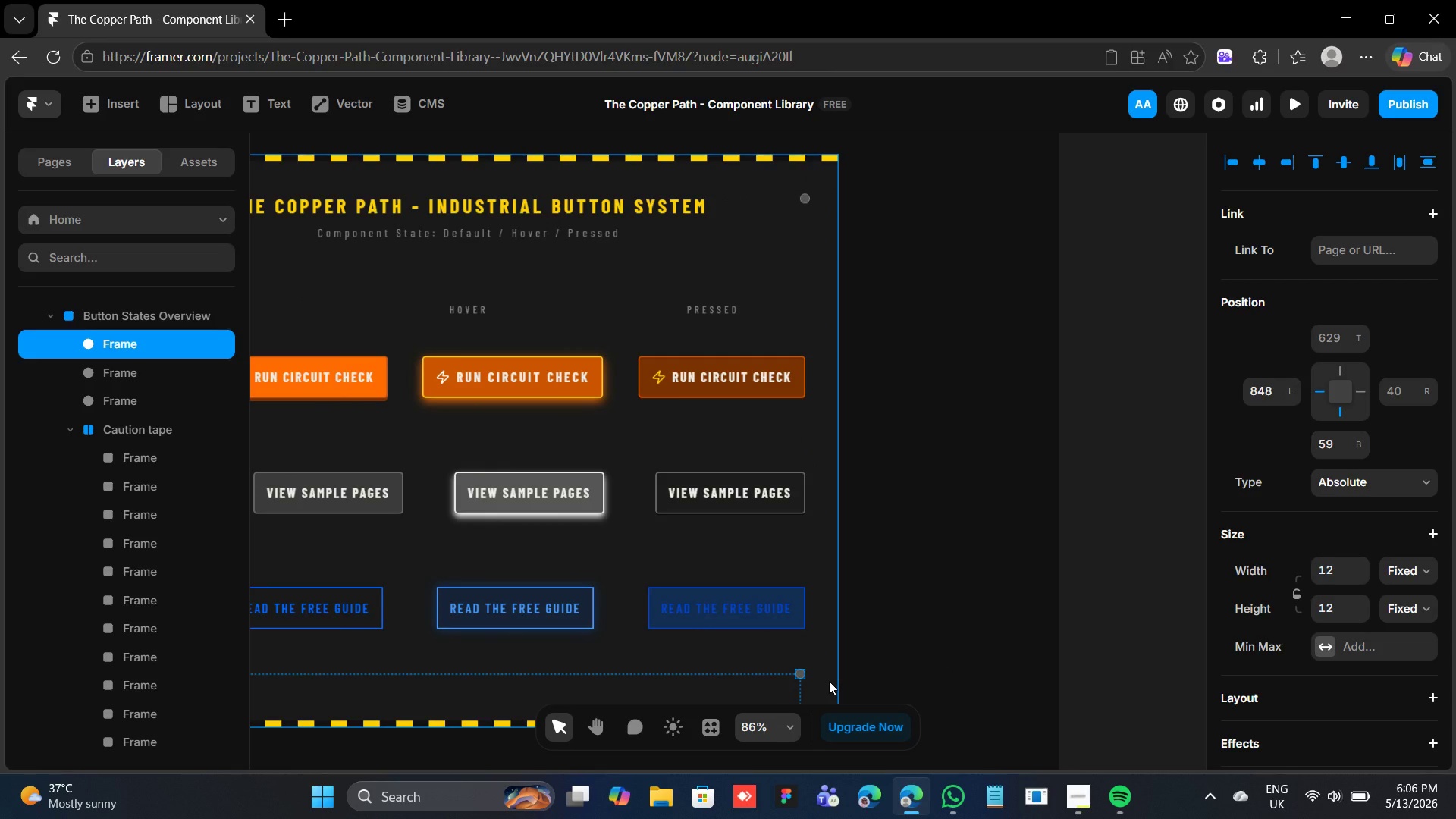 
key(Alt+ArrowRight)
 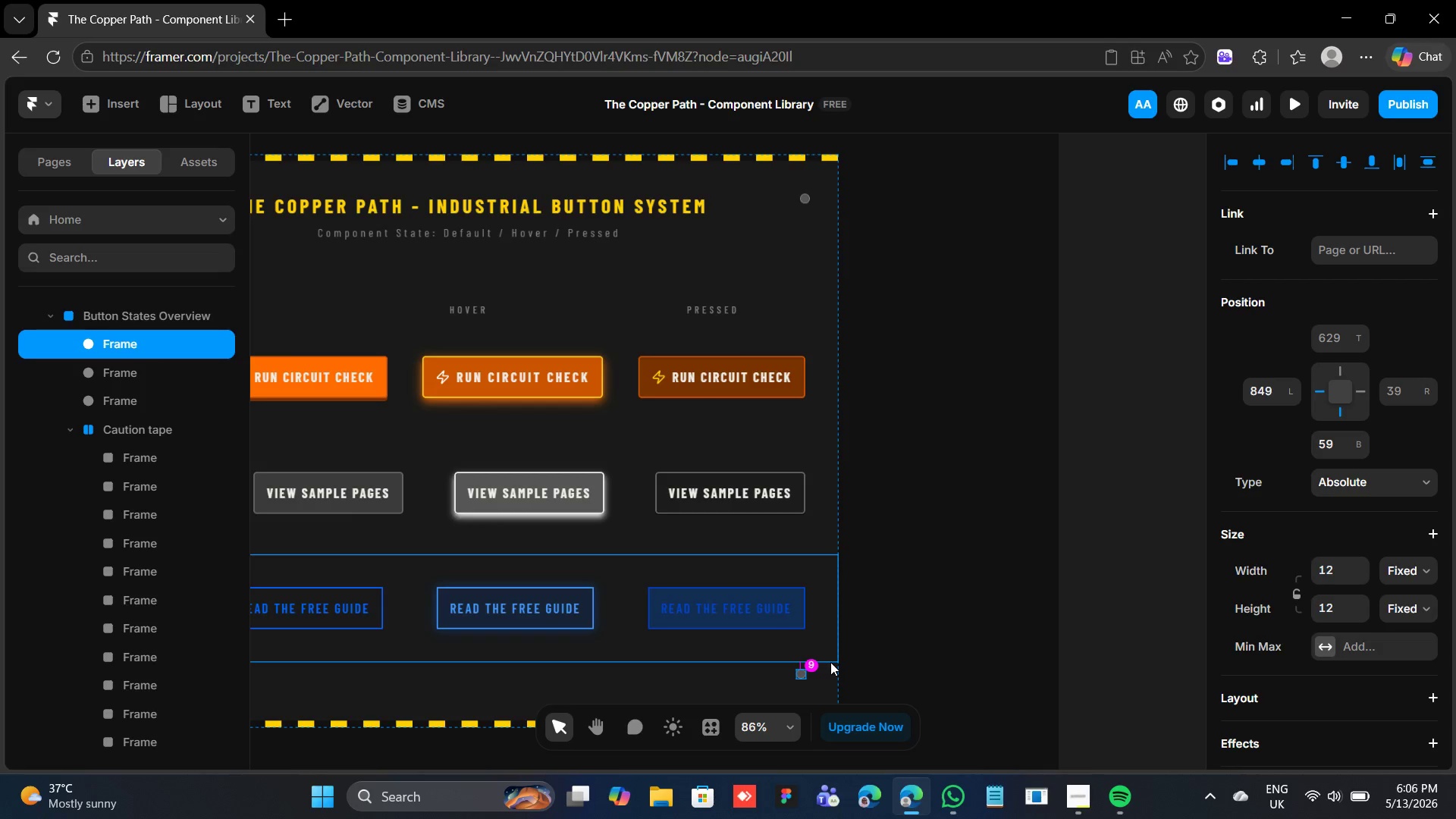 
key(Alt+ArrowRight)
 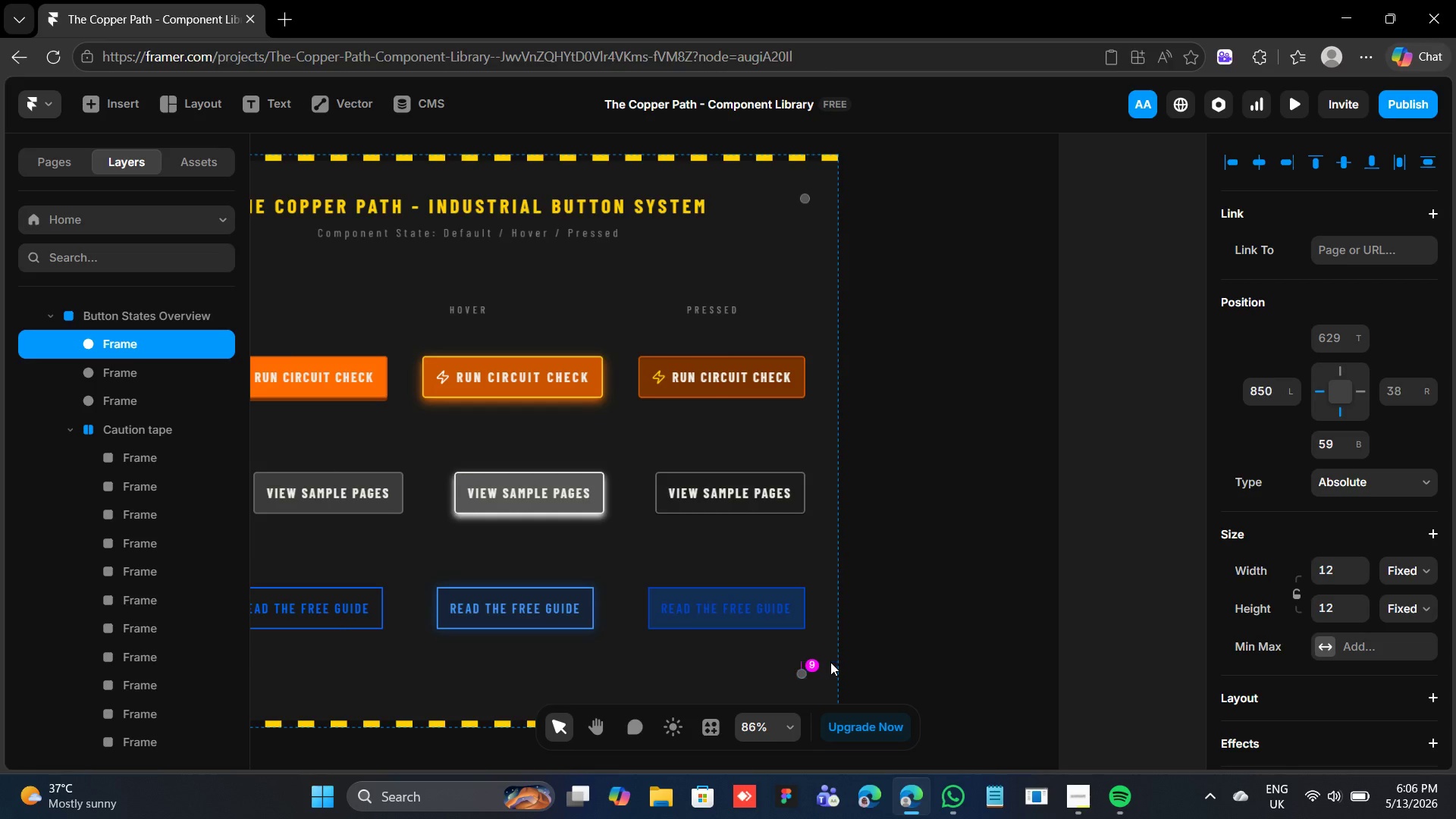 
key(Alt+ArrowRight)
 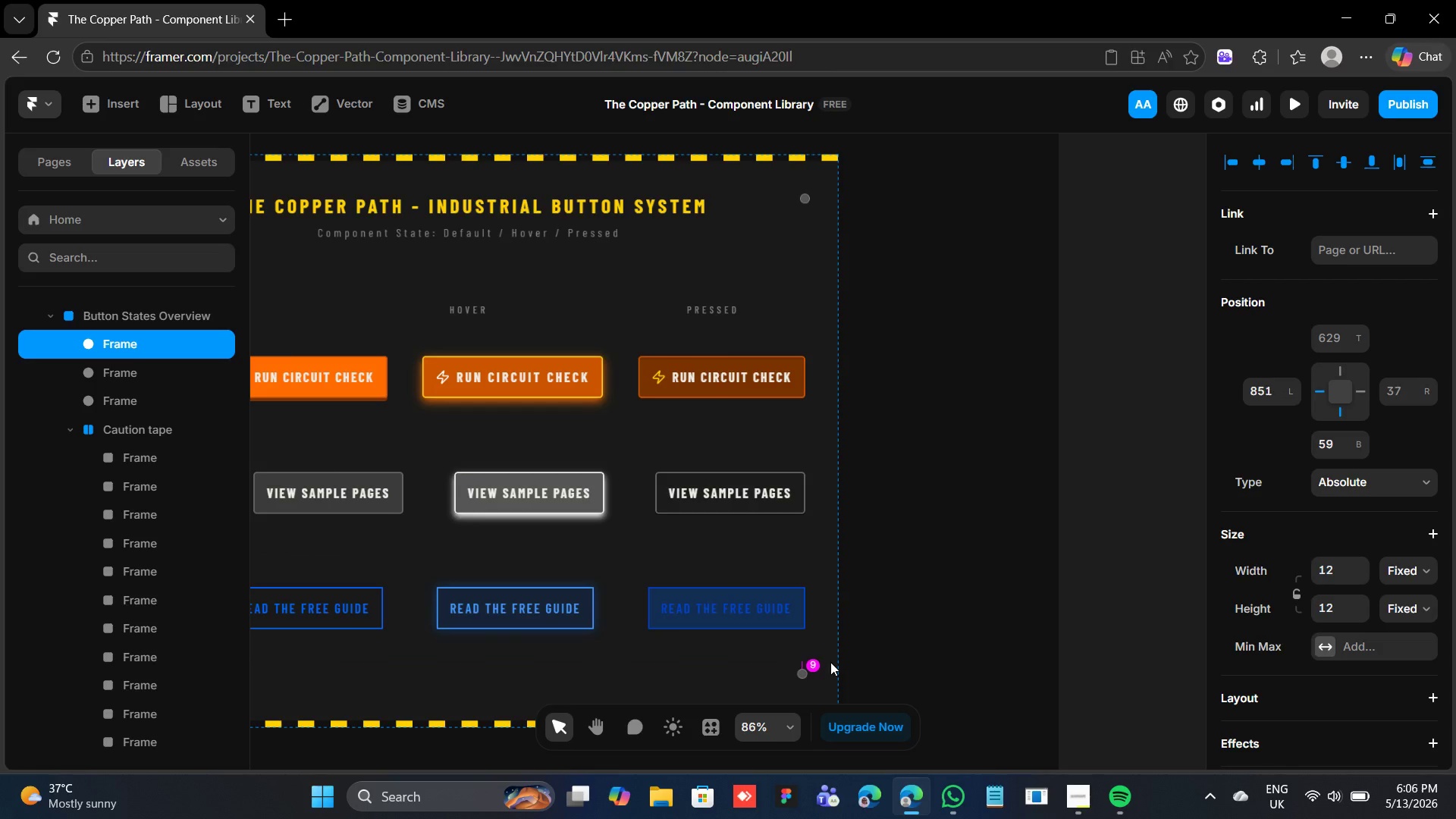 
key(Alt+ArrowRight)
 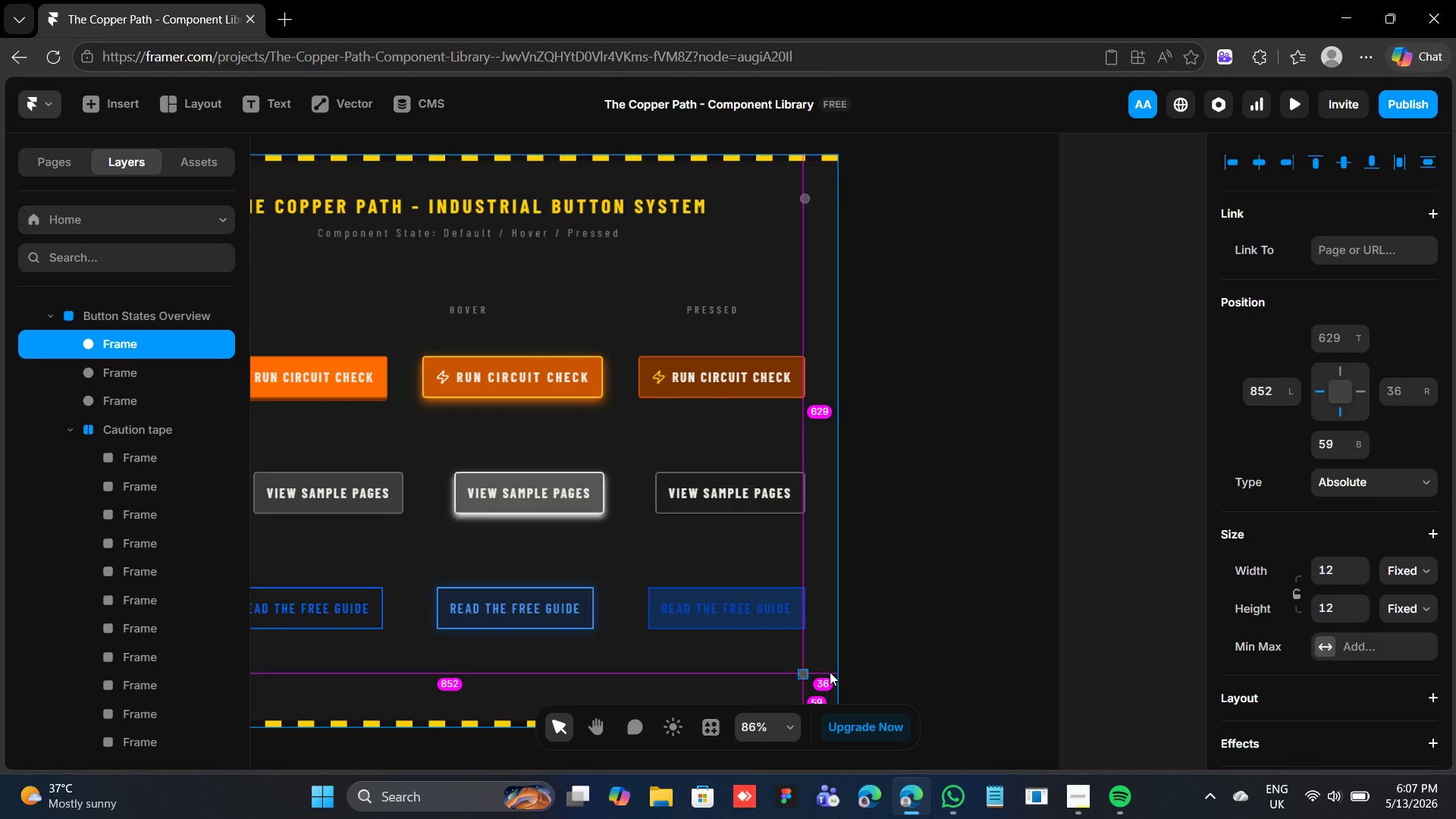 
key(Alt+ArrowRight)
 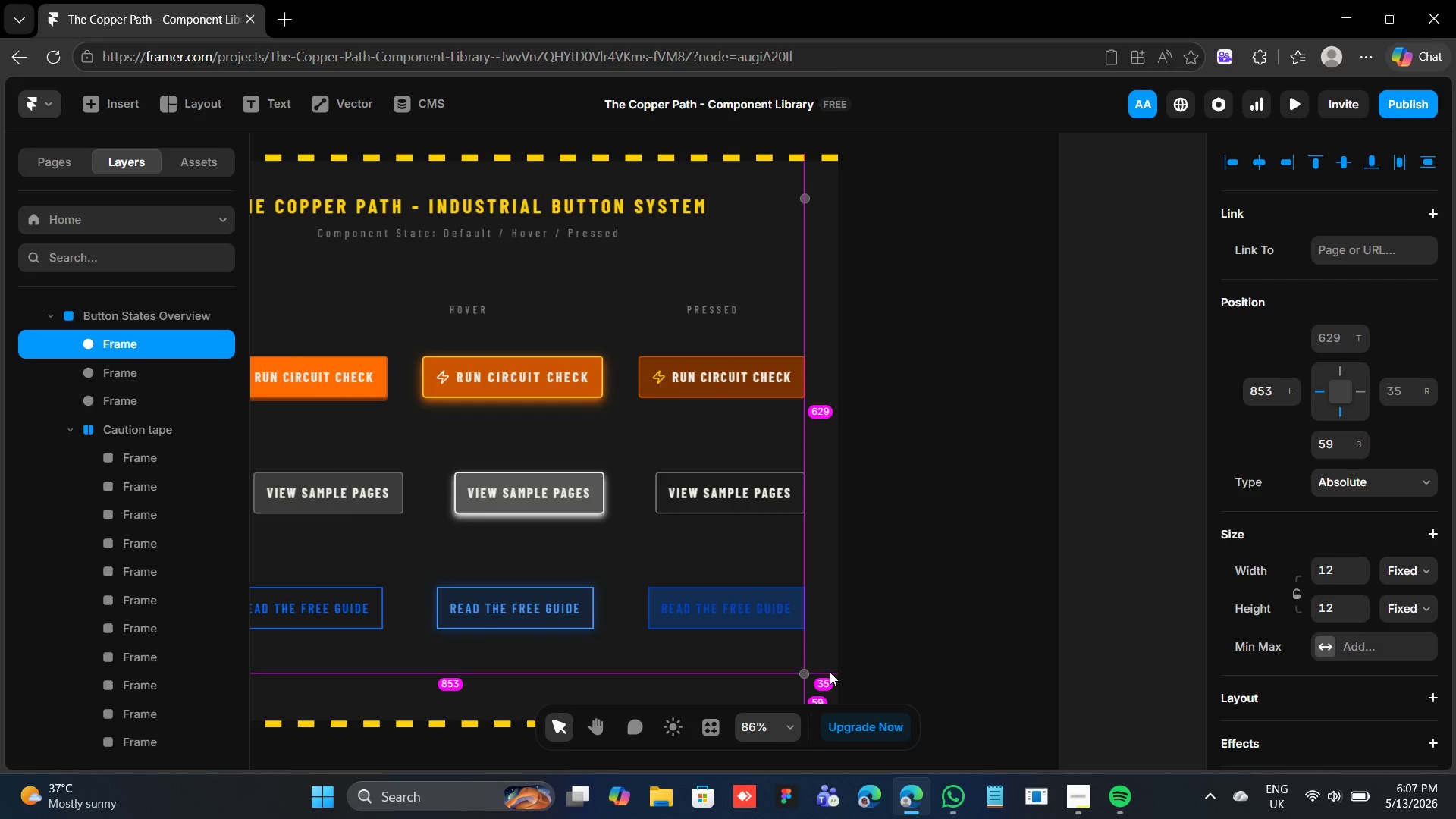 
key(Alt+ArrowRight)
 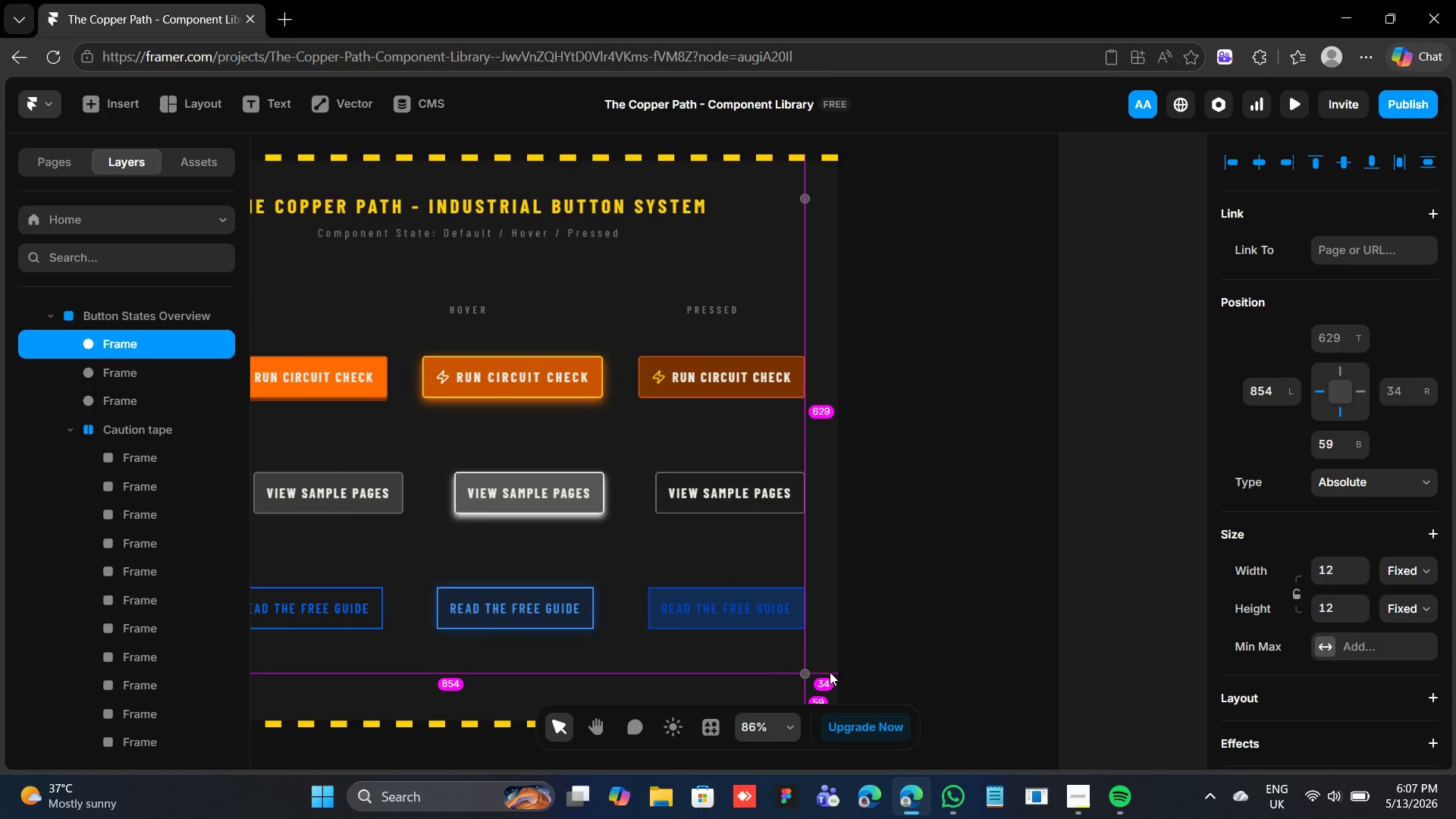 
key(Alt+ArrowDown)
 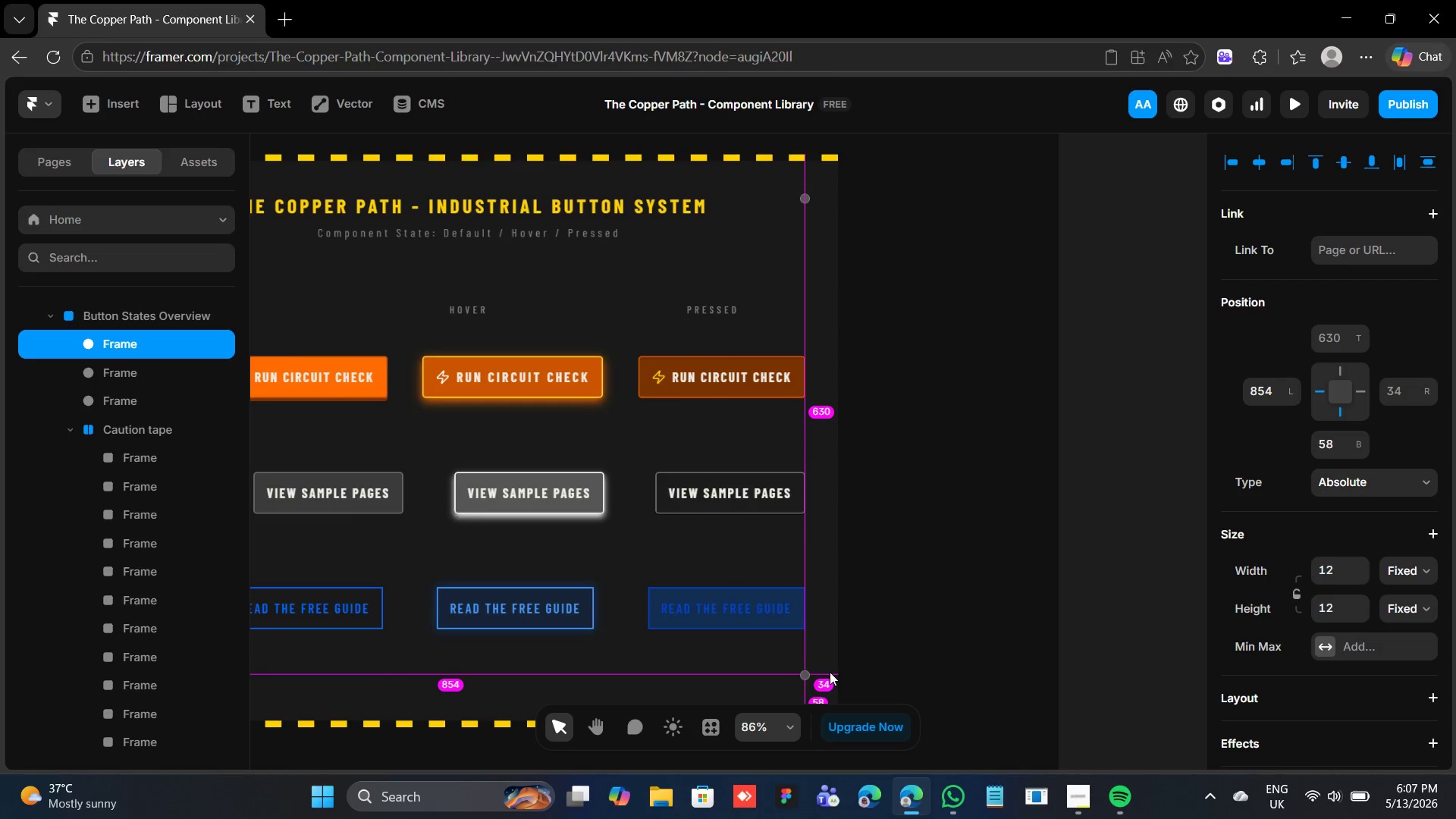 
key(Alt+ArrowDown)
 